 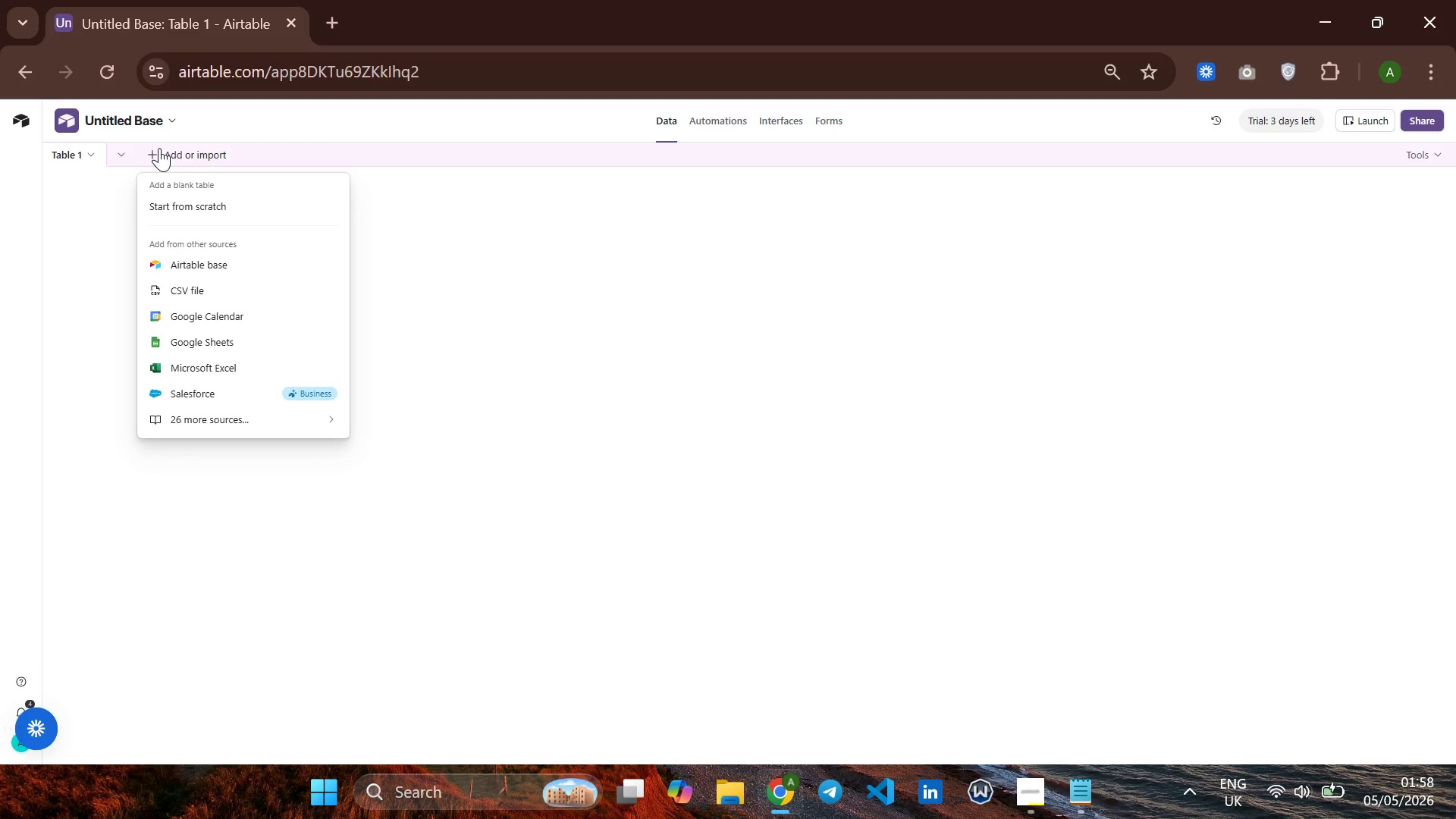 
left_click([204, 283])
 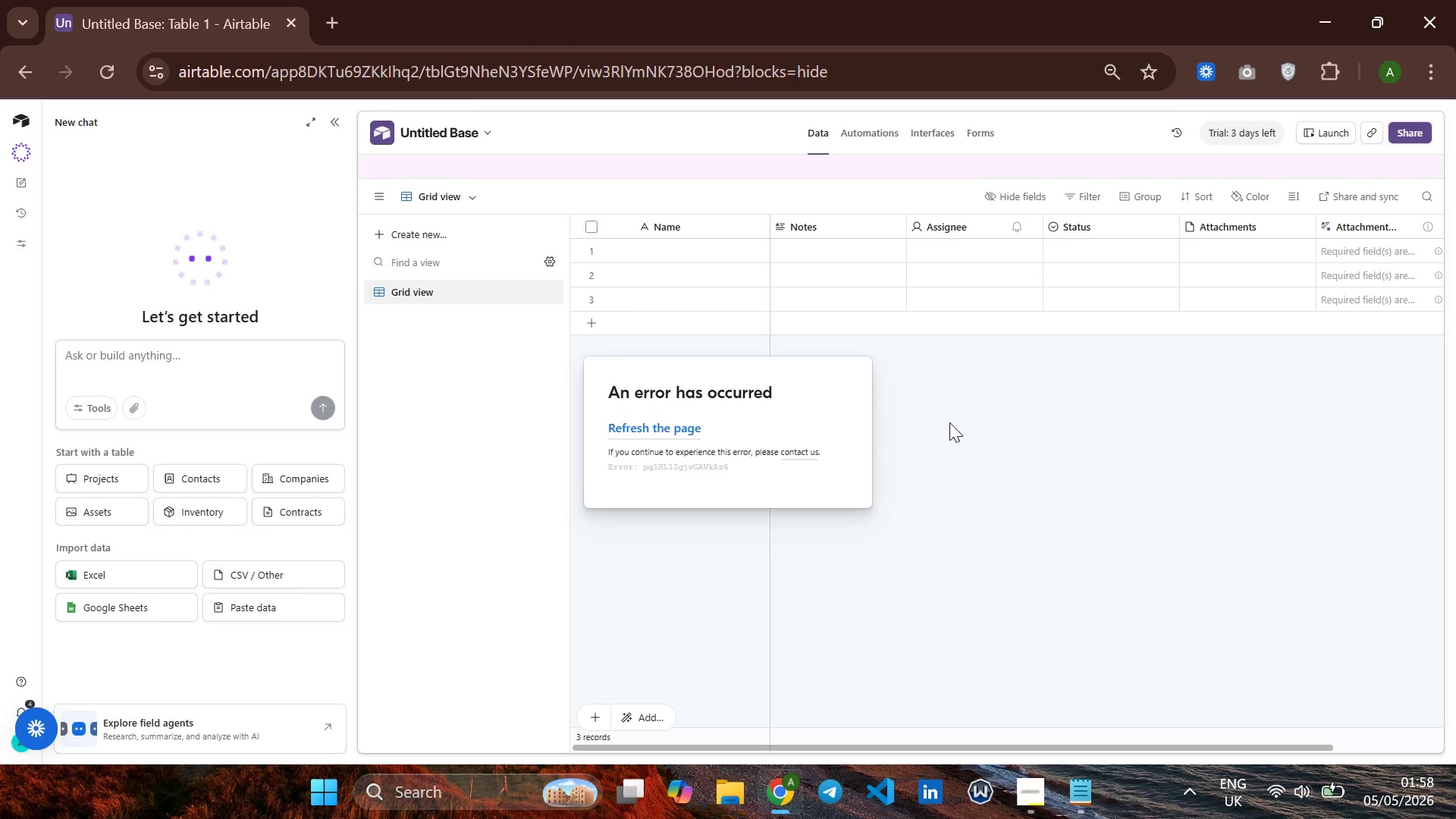 
wait(13.78)
 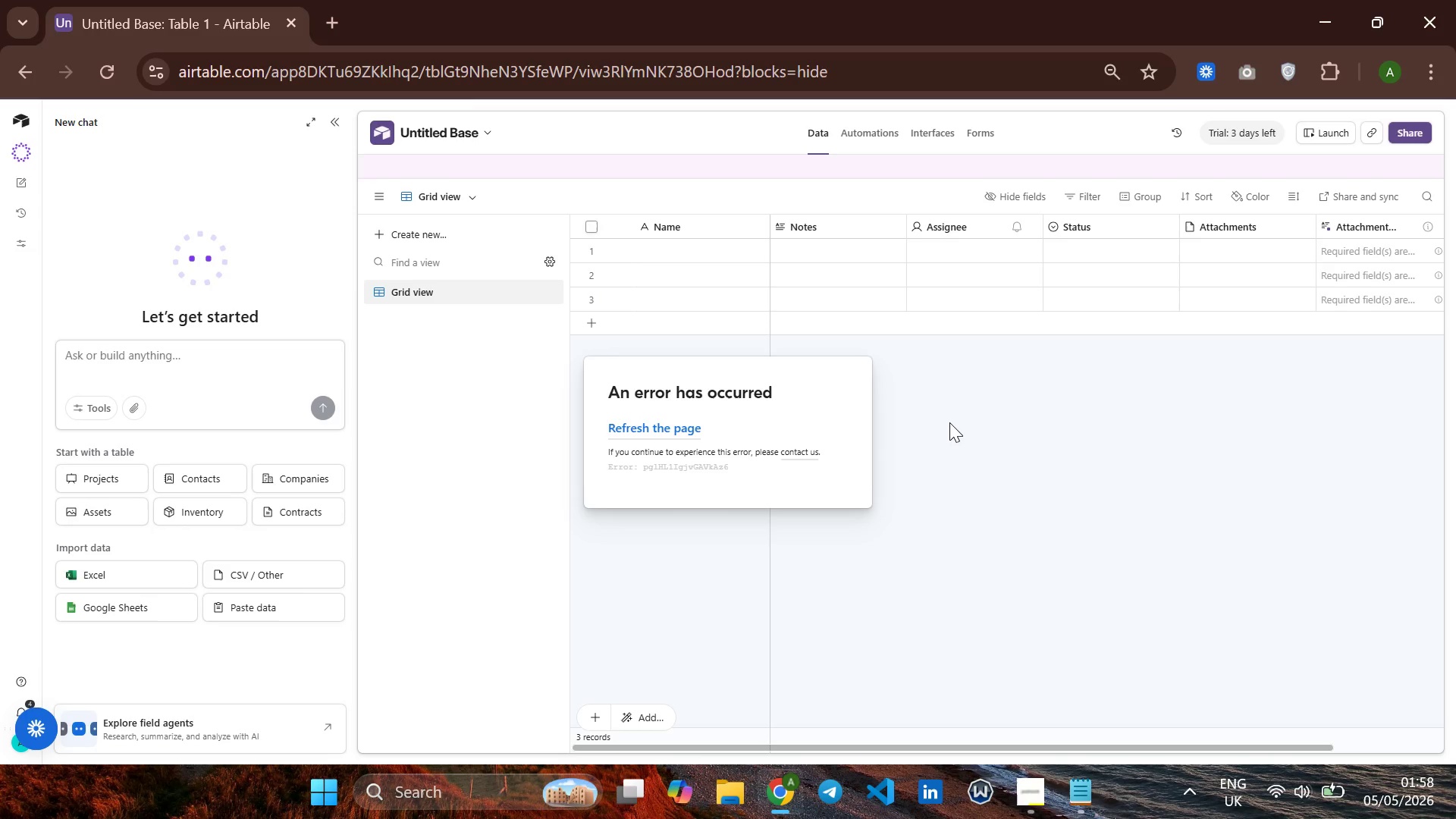 
left_click([498, 132])
 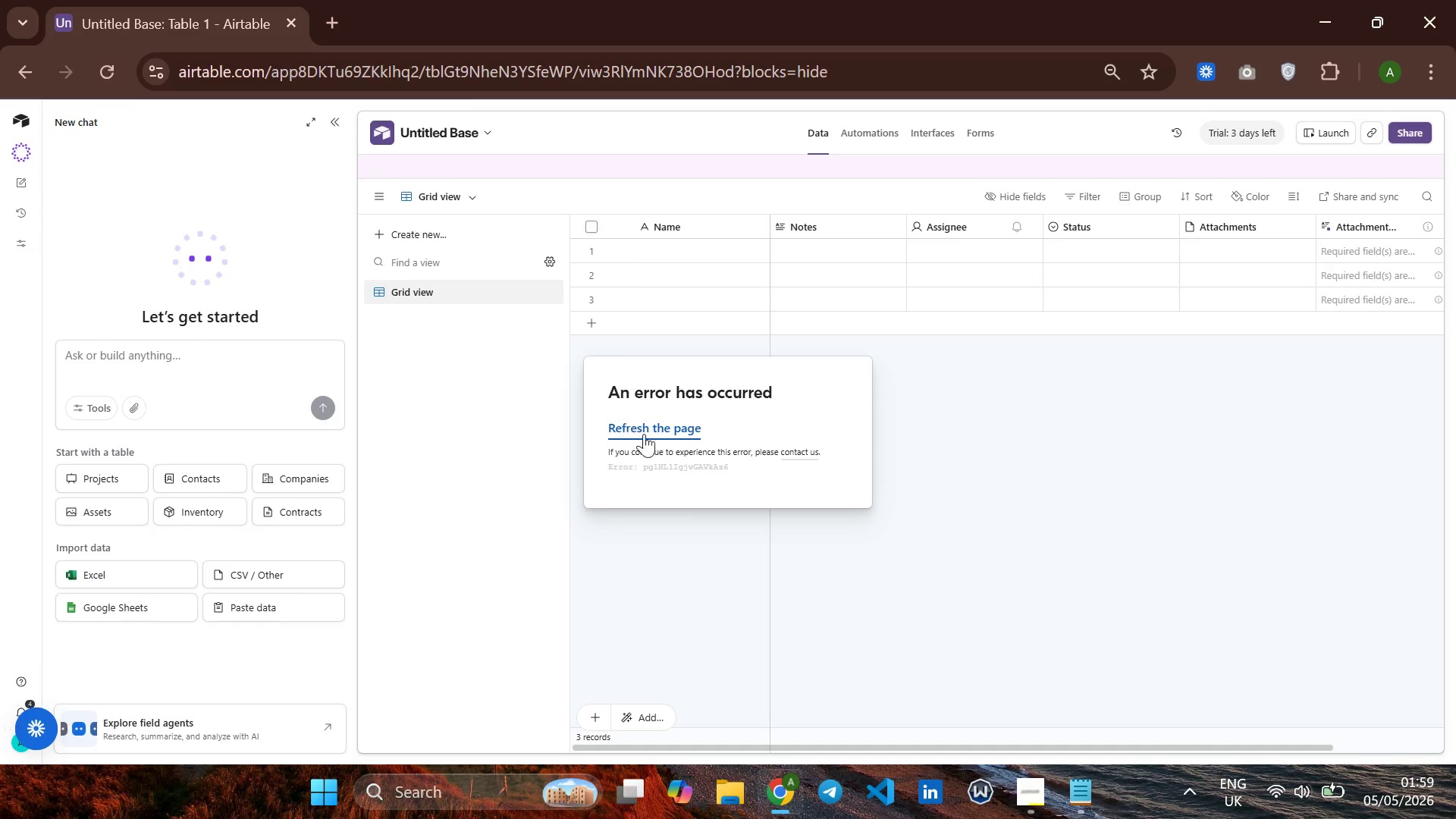 
left_click([652, 428])
 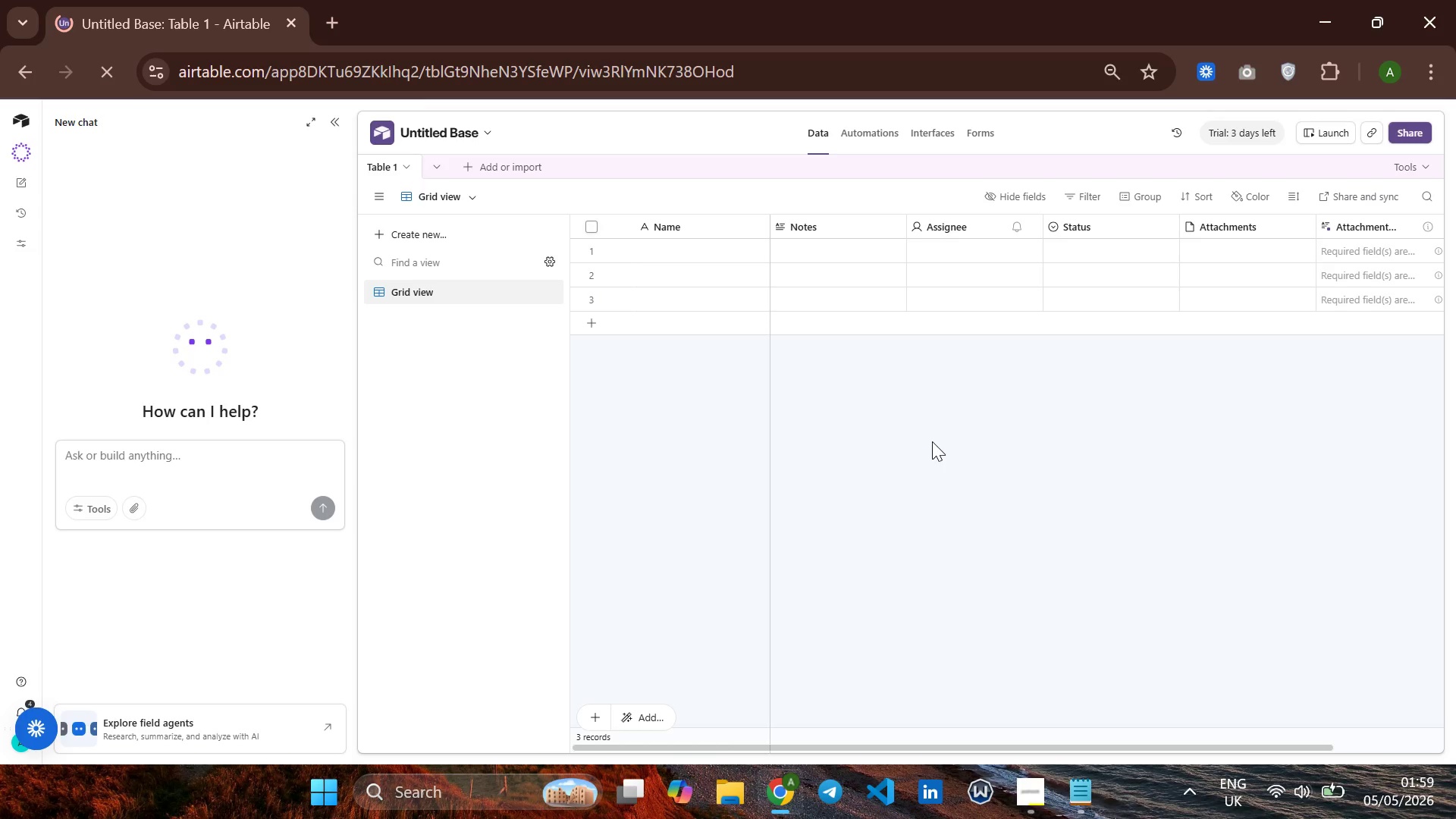 
wait(16.45)
 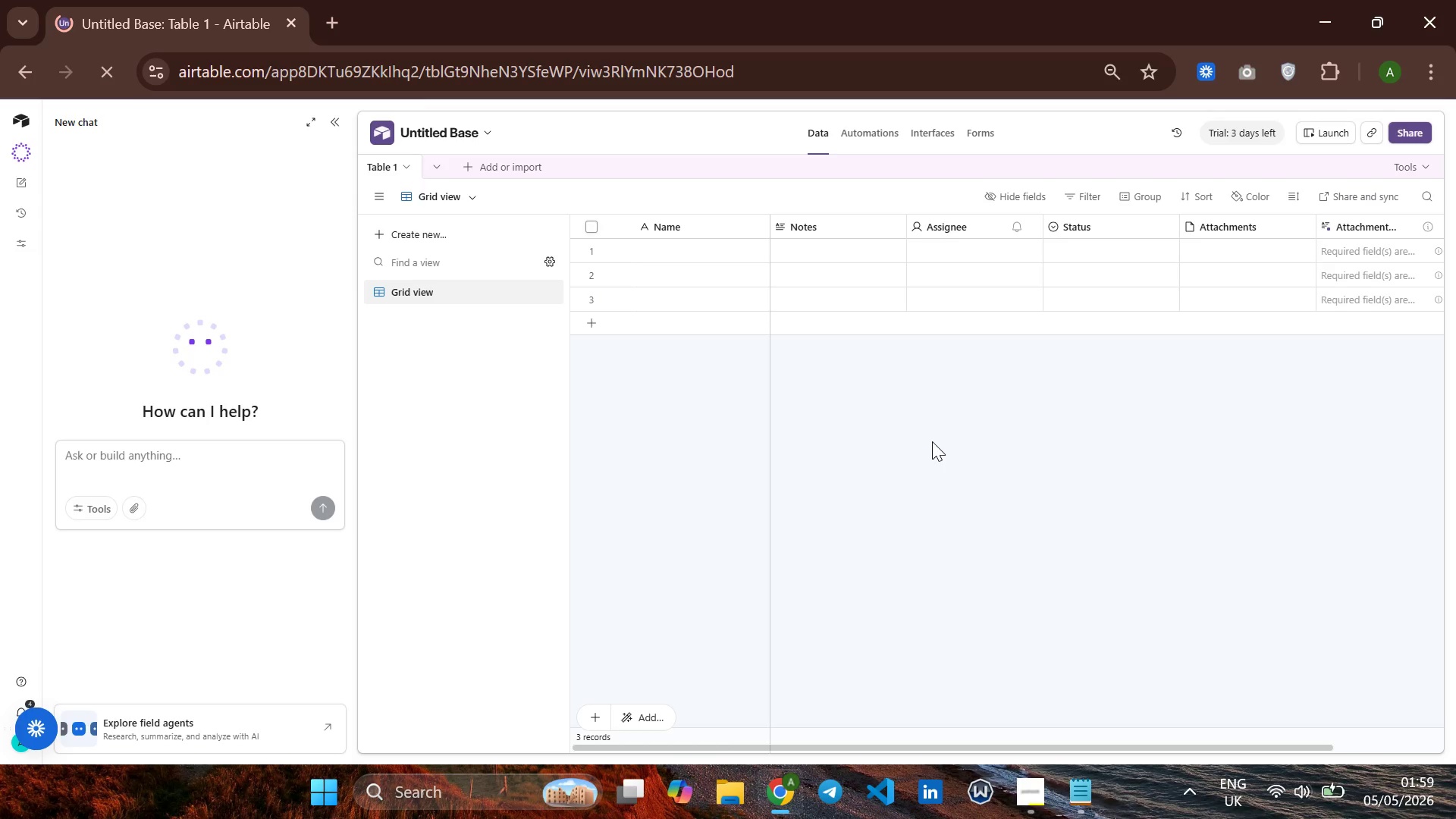 
left_click([330, 126])
 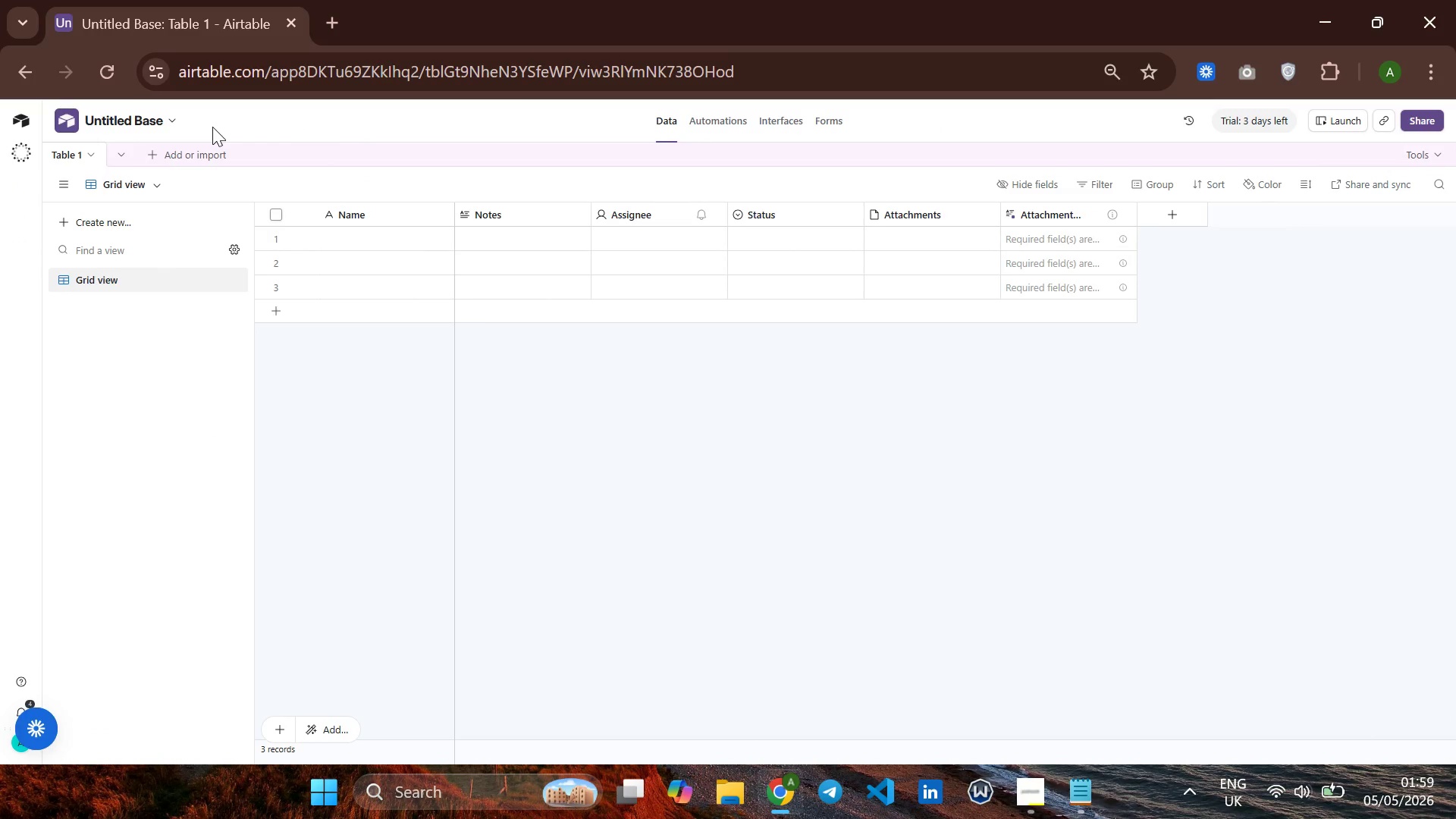 
left_click([193, 146])
 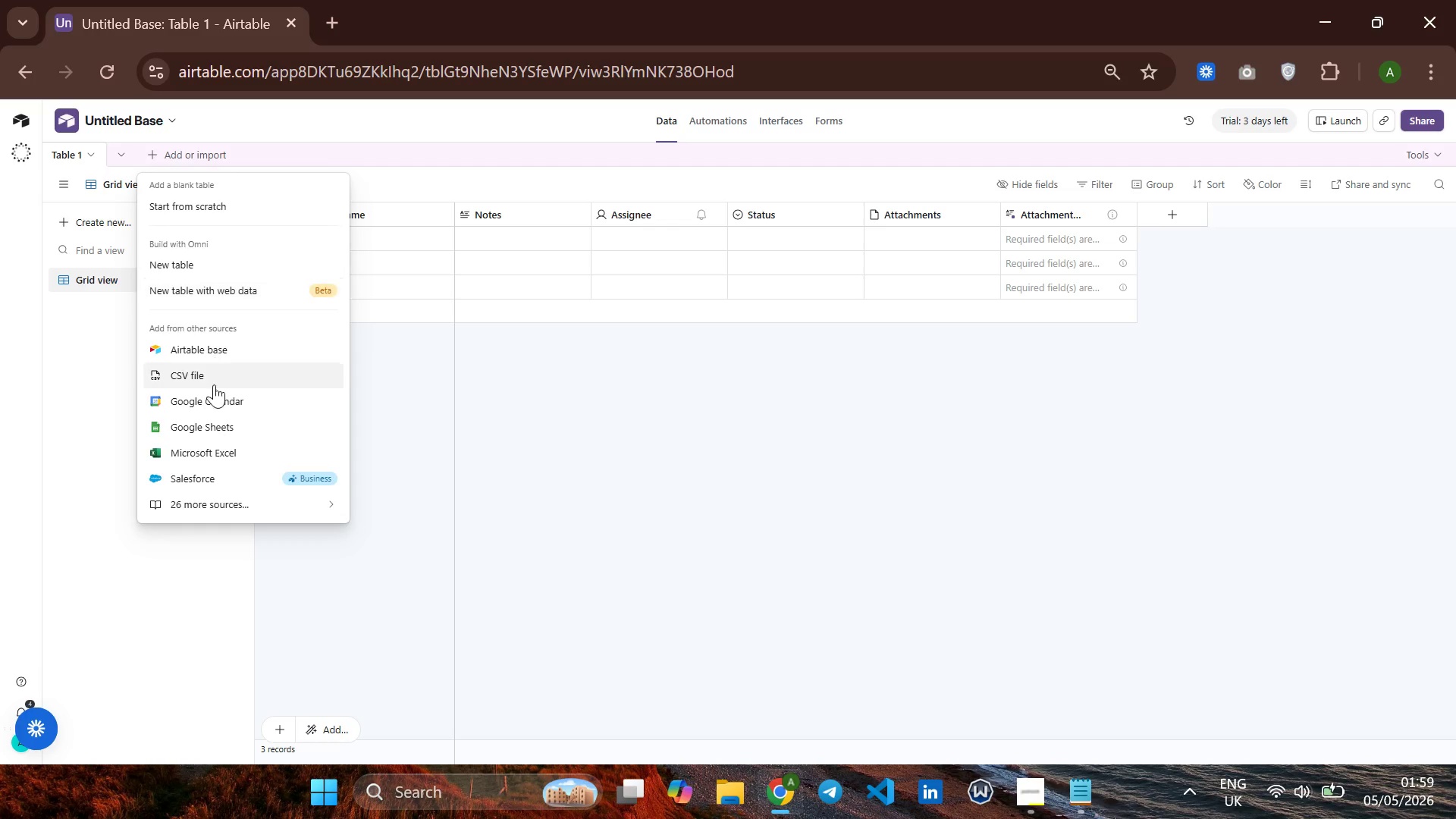 
left_click([214, 387])
 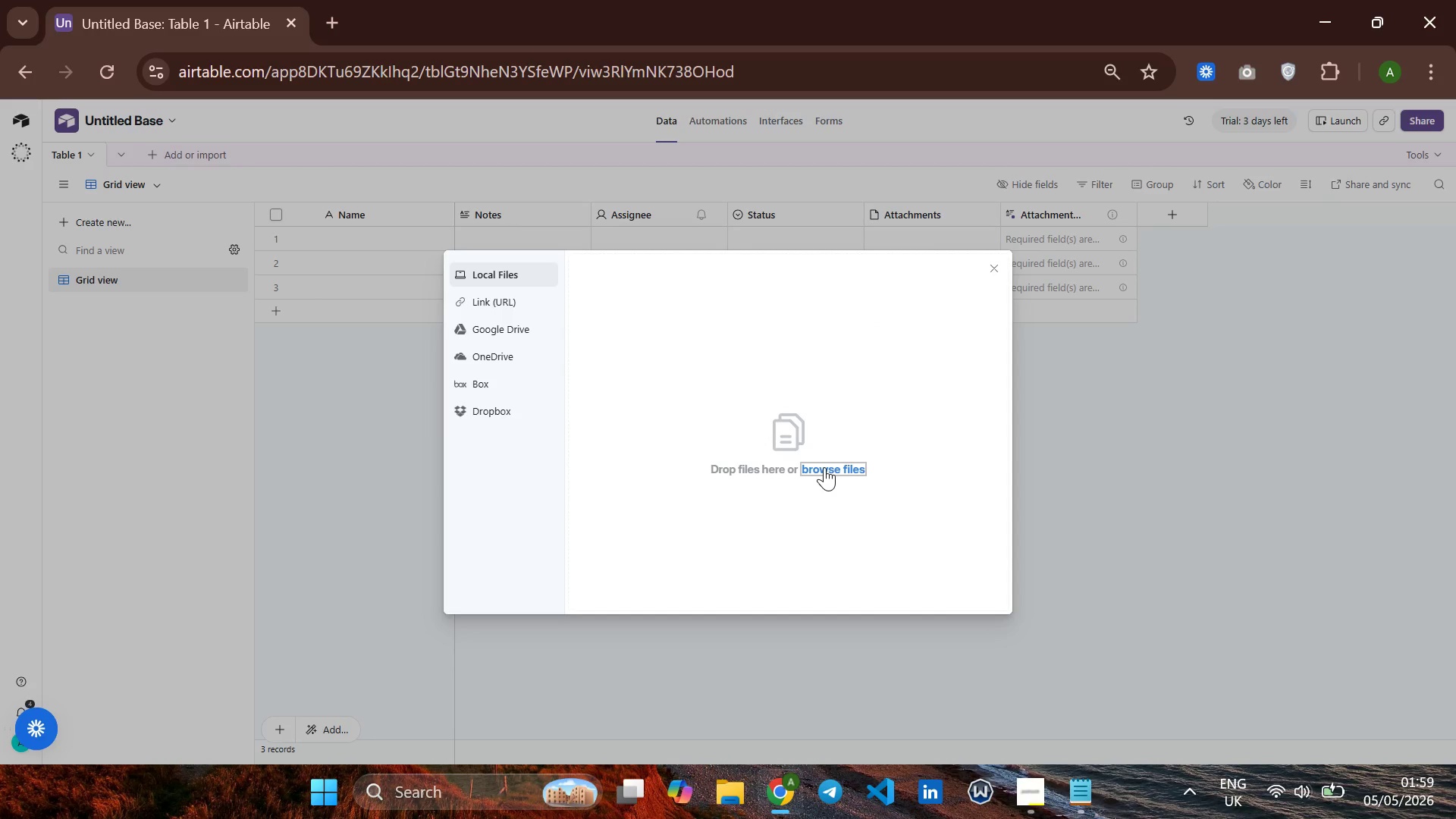 
left_click([824, 467])
 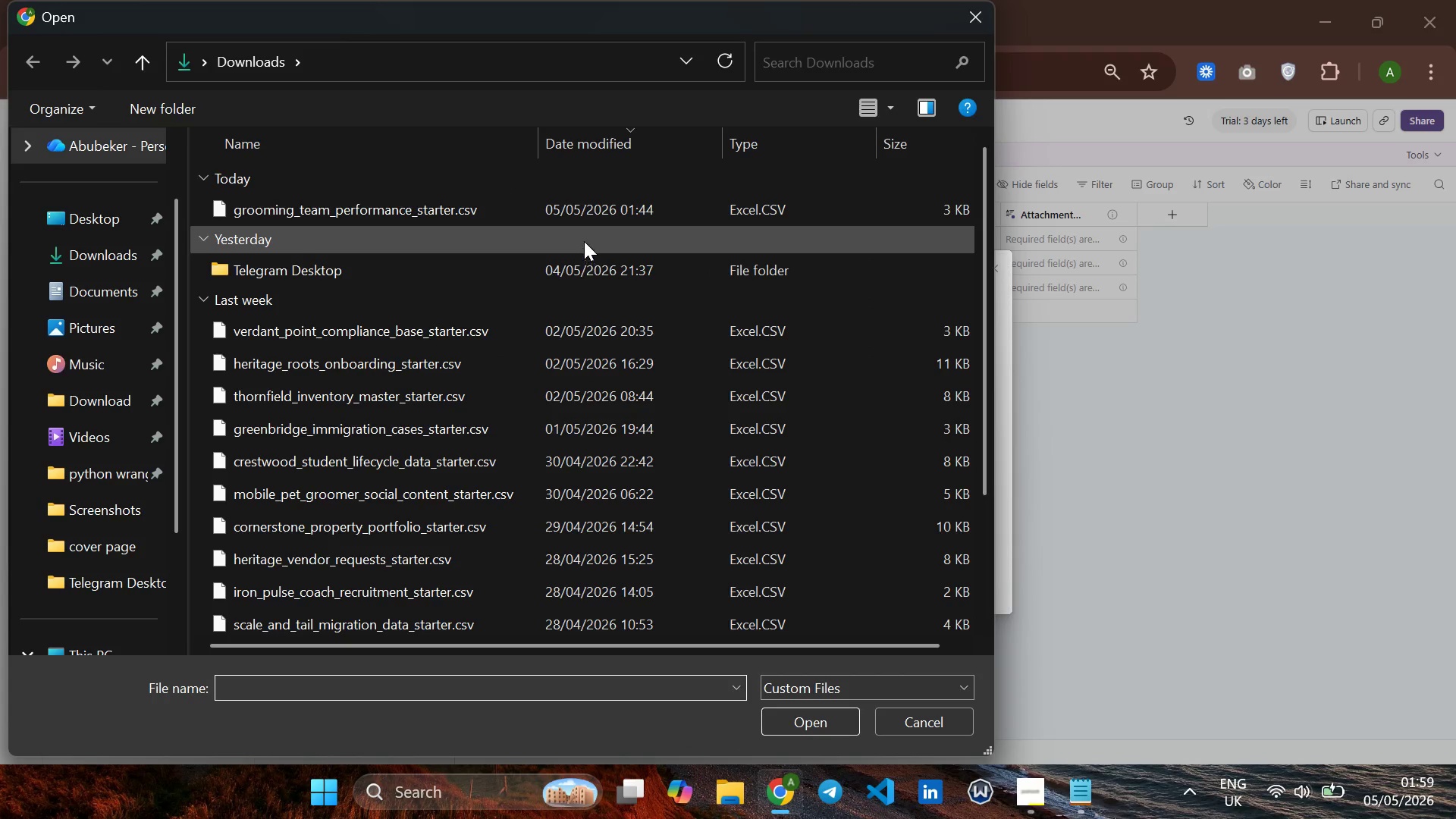 
left_click([588, 206])
 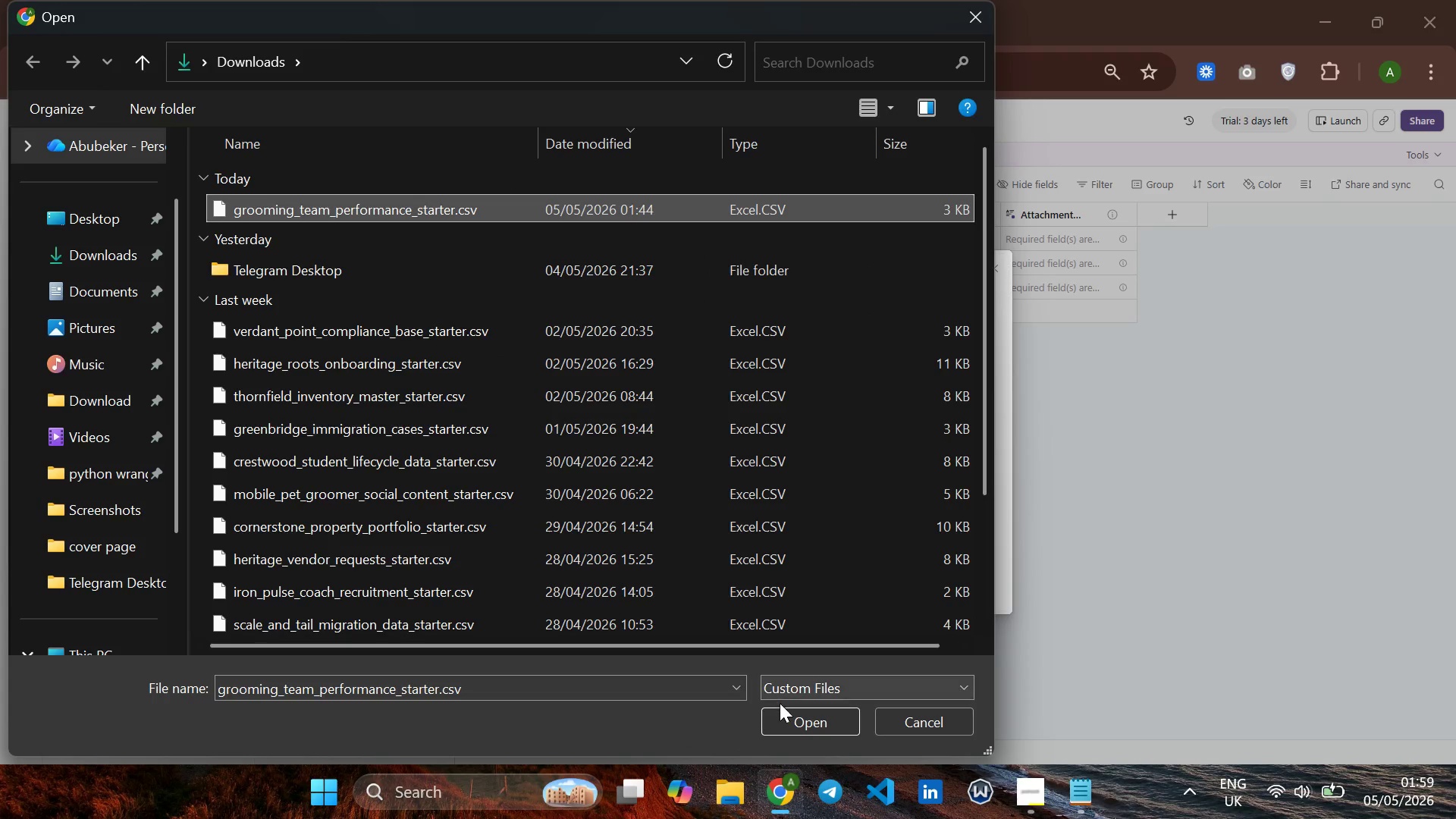 
left_click([783, 713])
 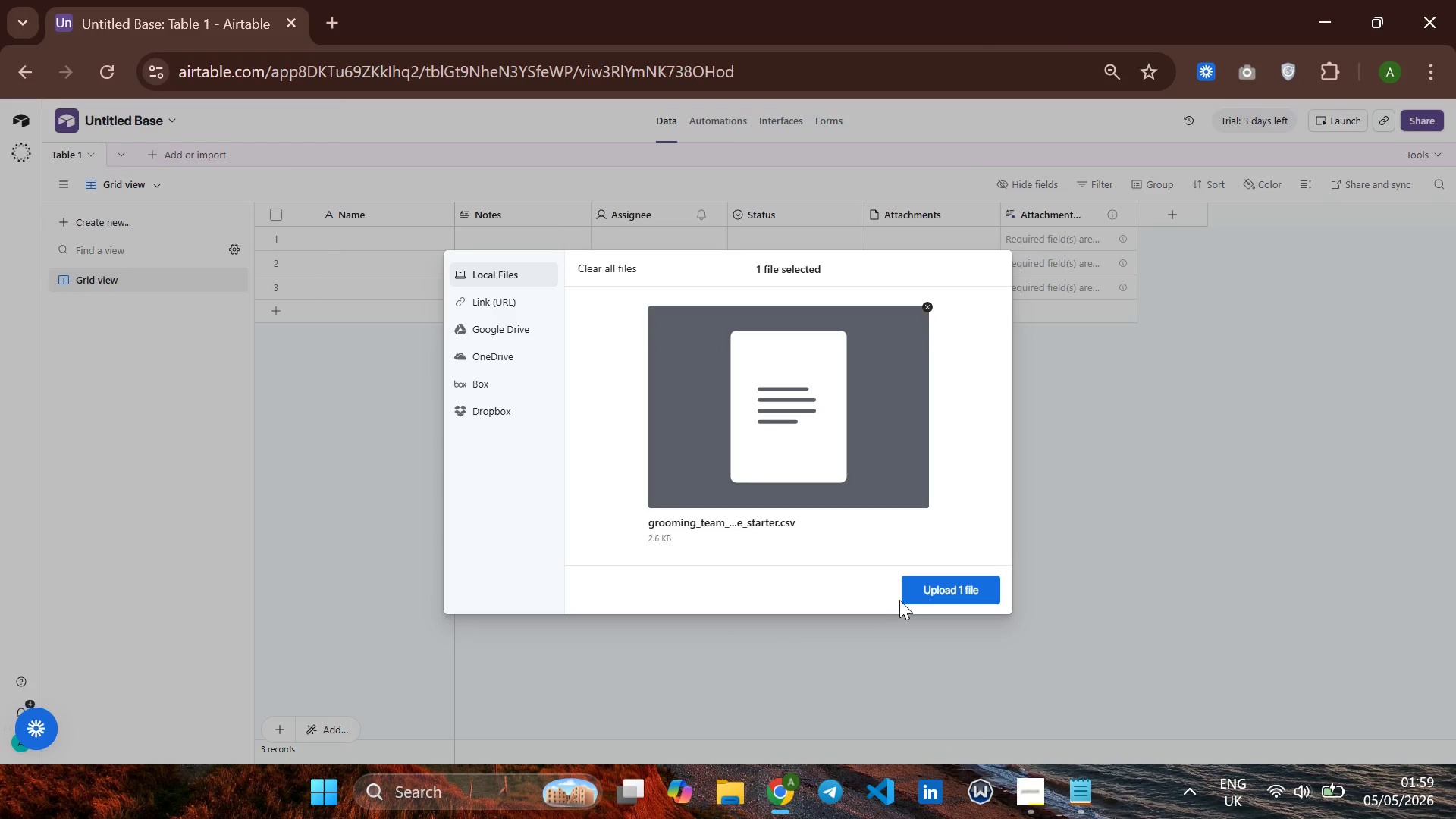 
left_click([942, 586])
 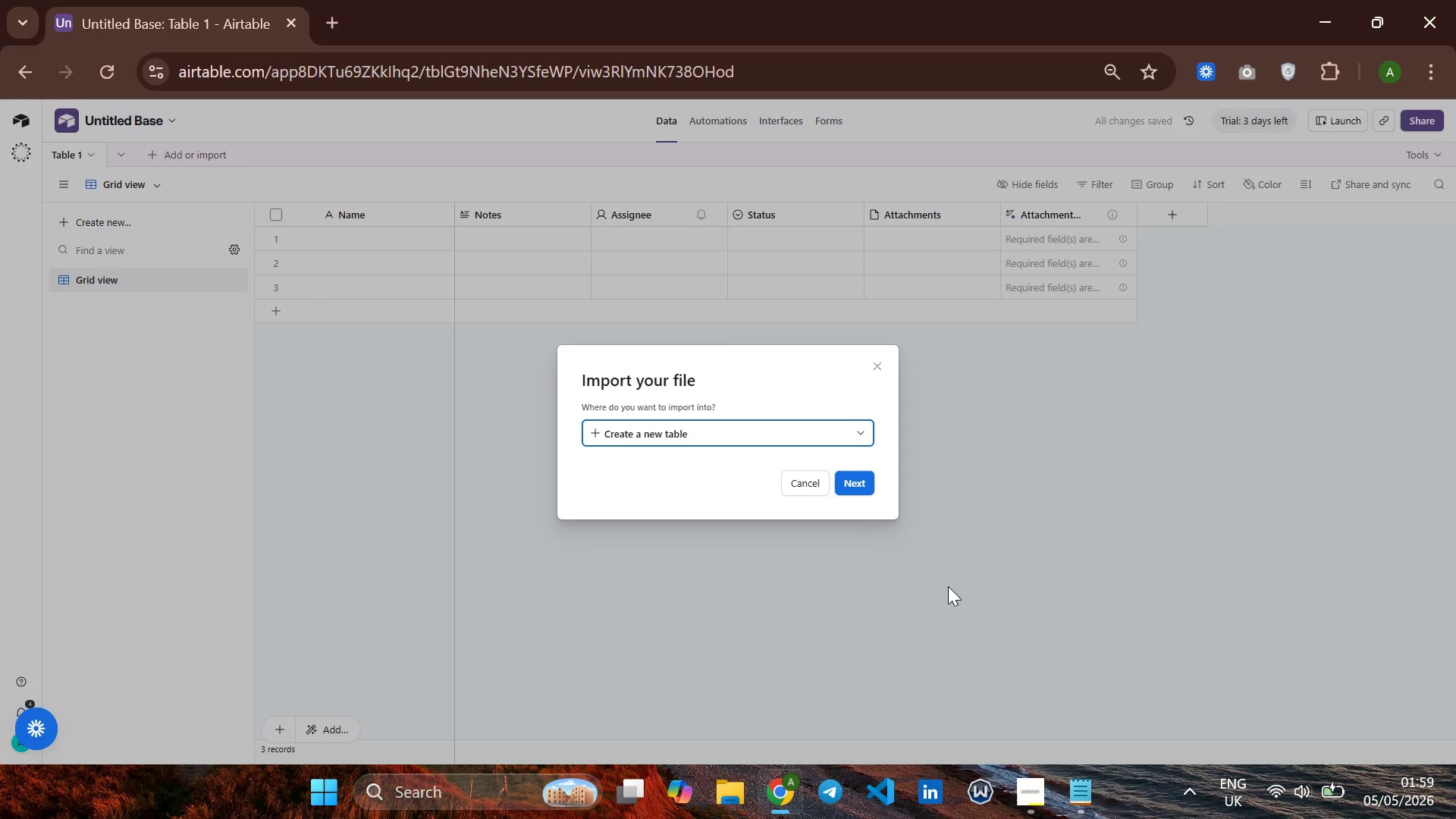 
wait(25.16)
 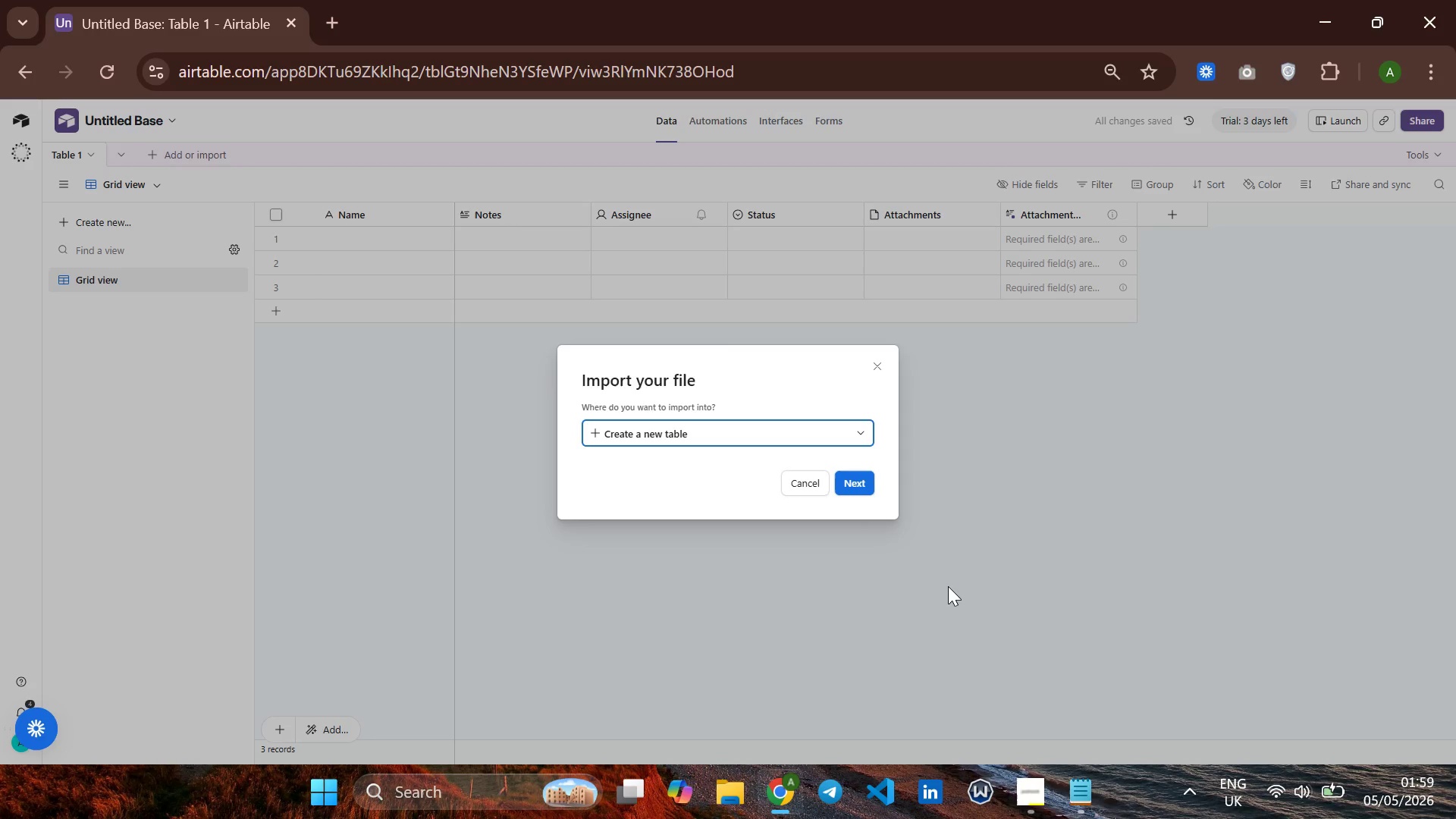 
left_click([849, 482])
 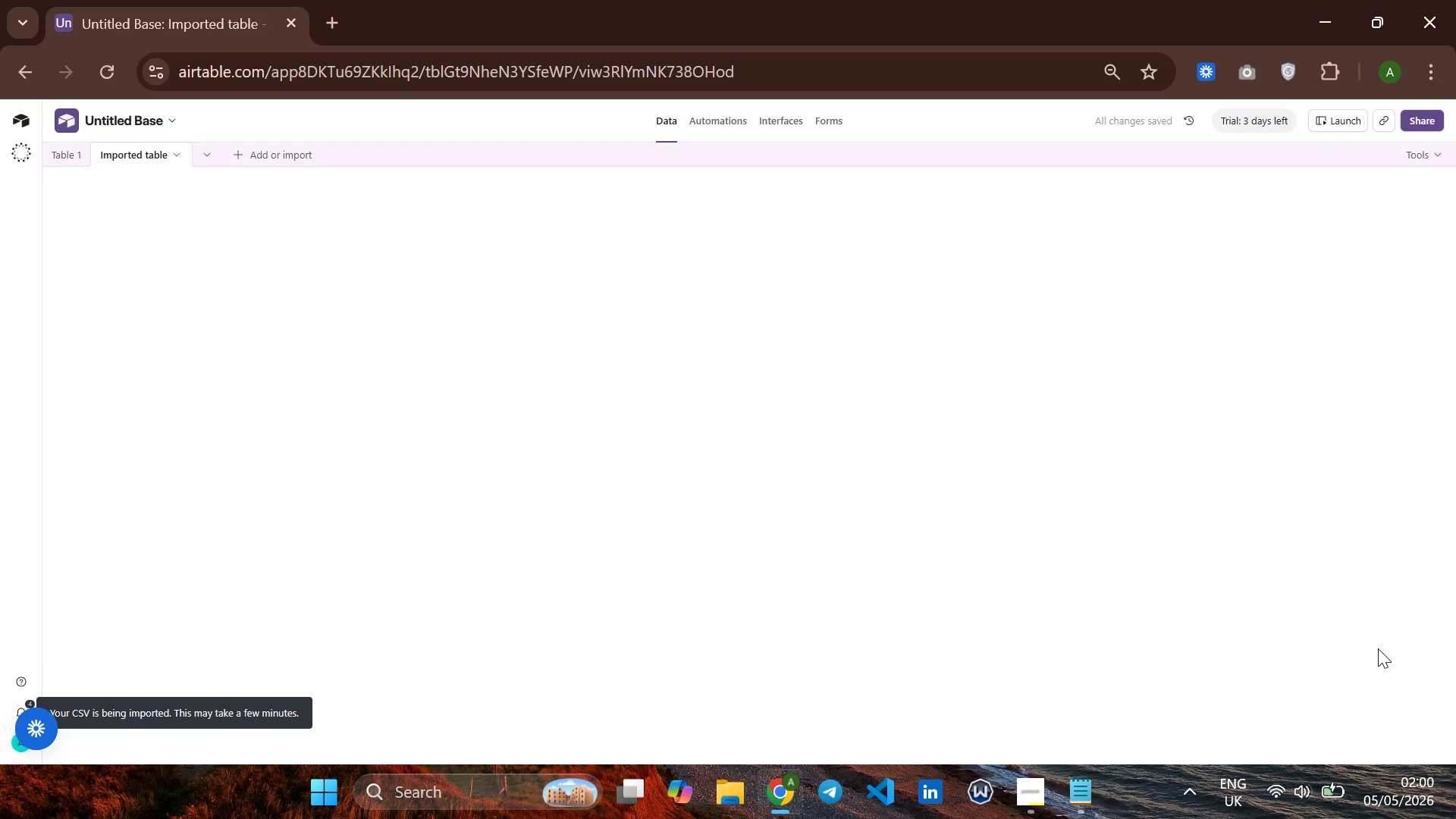 
wait(10.31)
 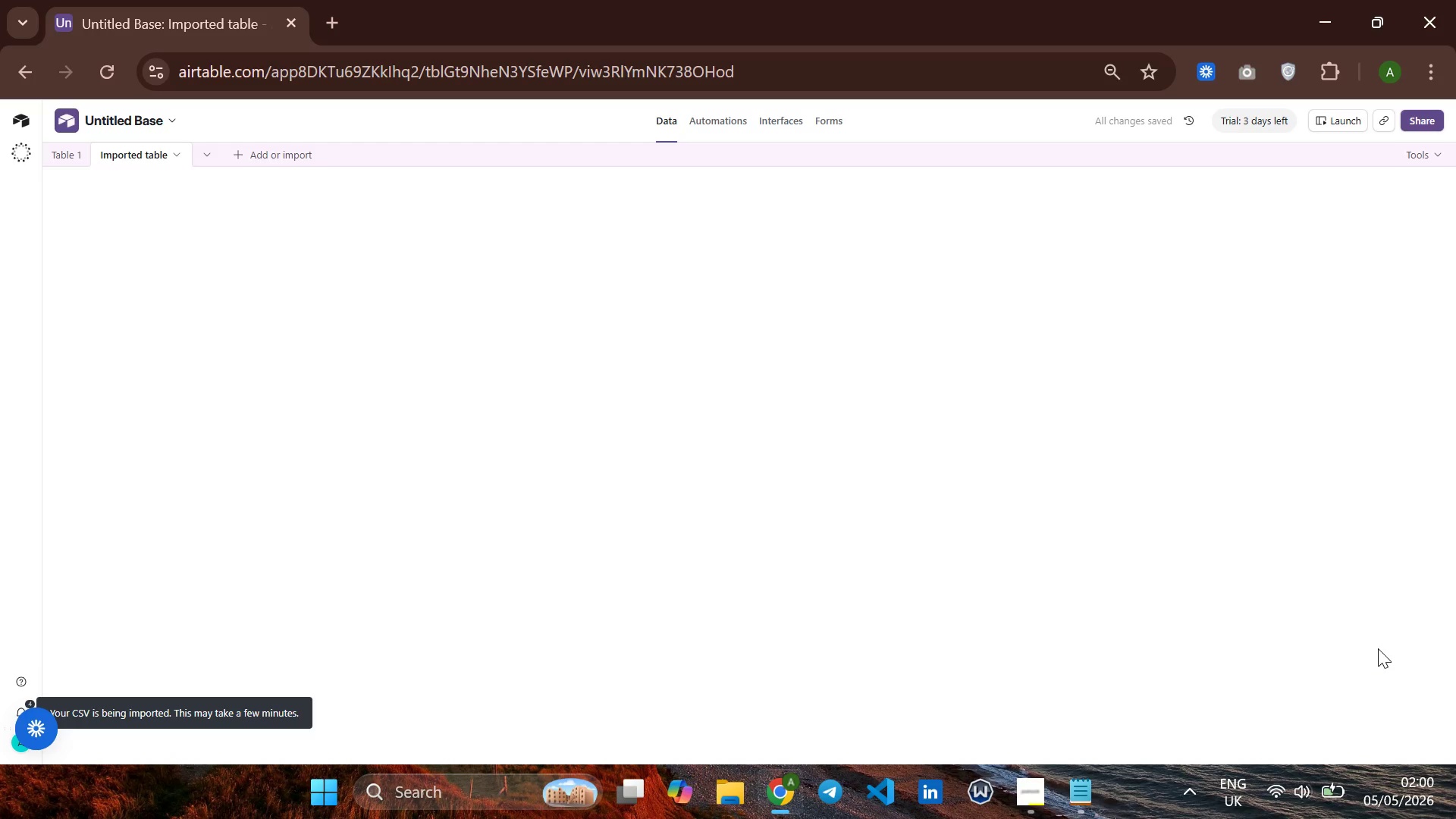 
mouse_move([81, 165])
 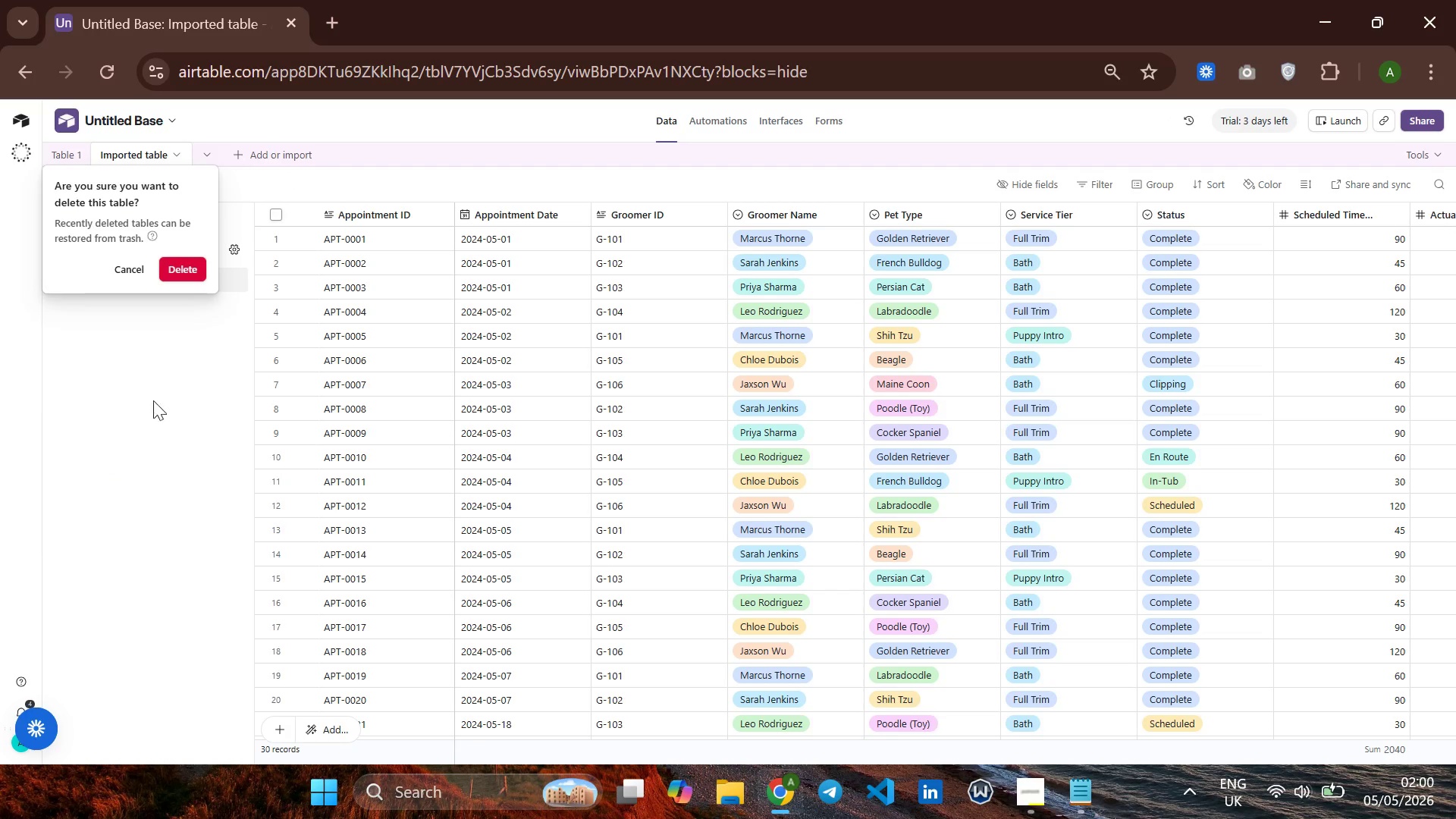 
left_click([183, 275])
 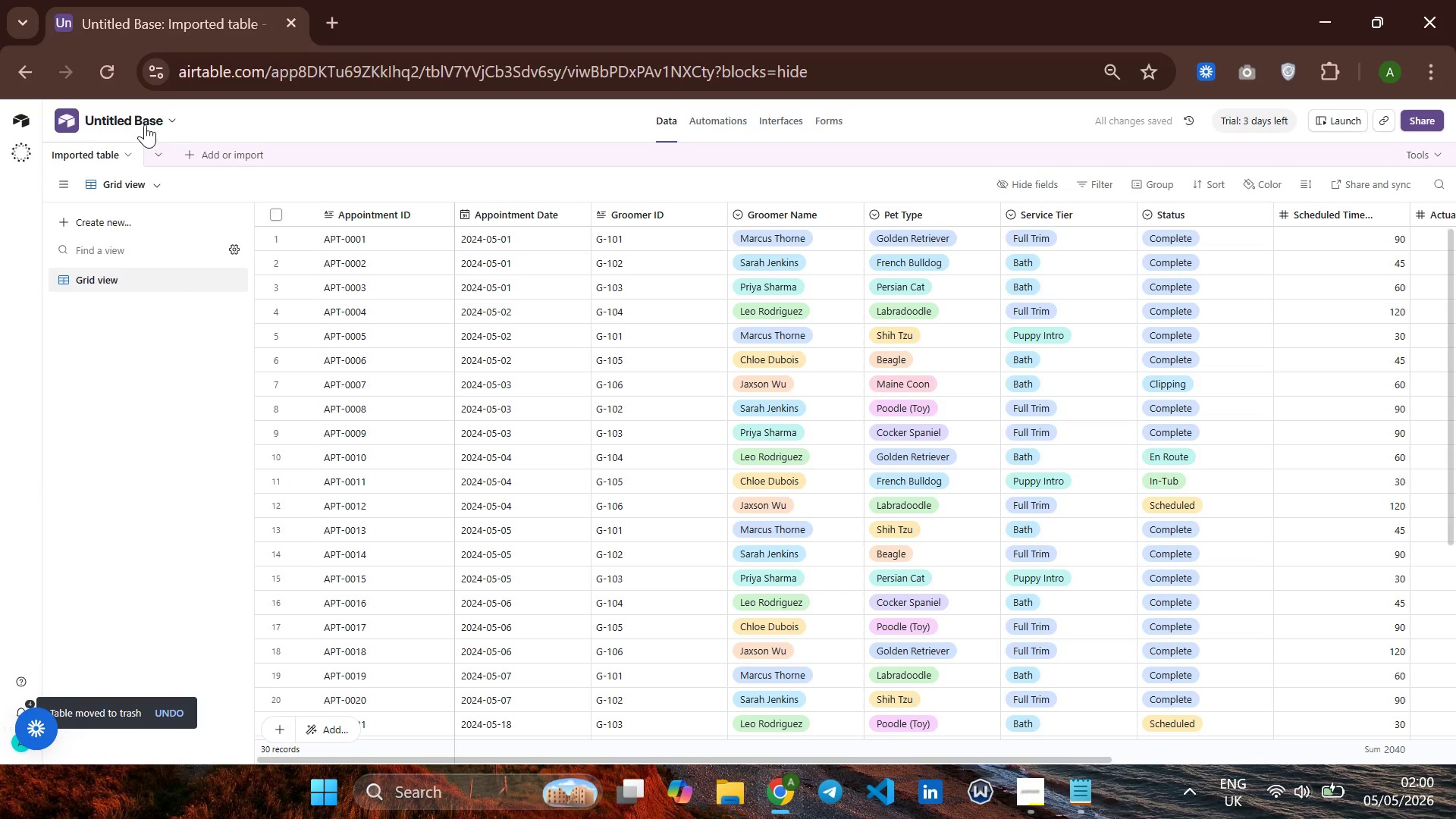 
left_click([145, 118])
 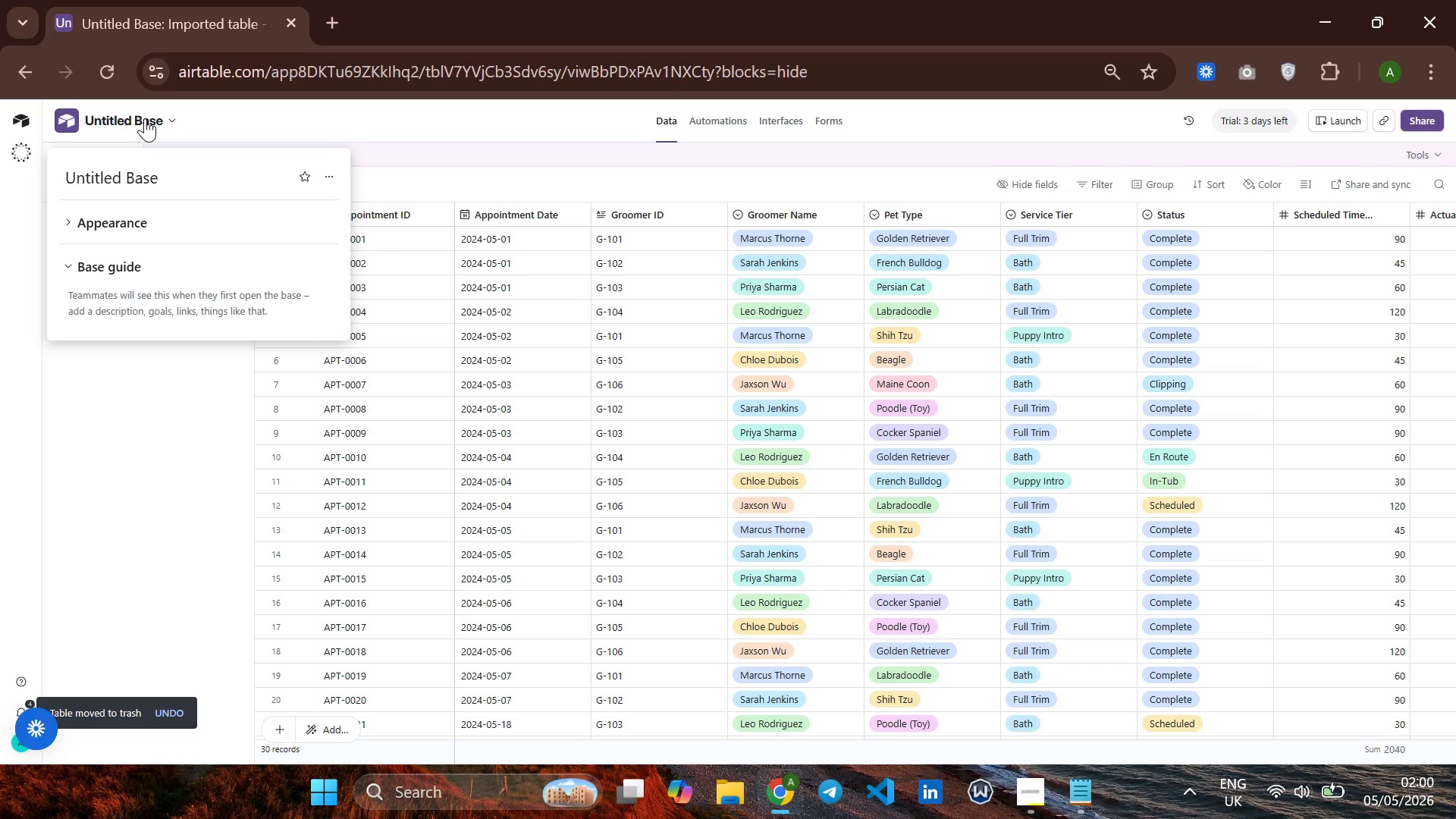 
wait(5.81)
 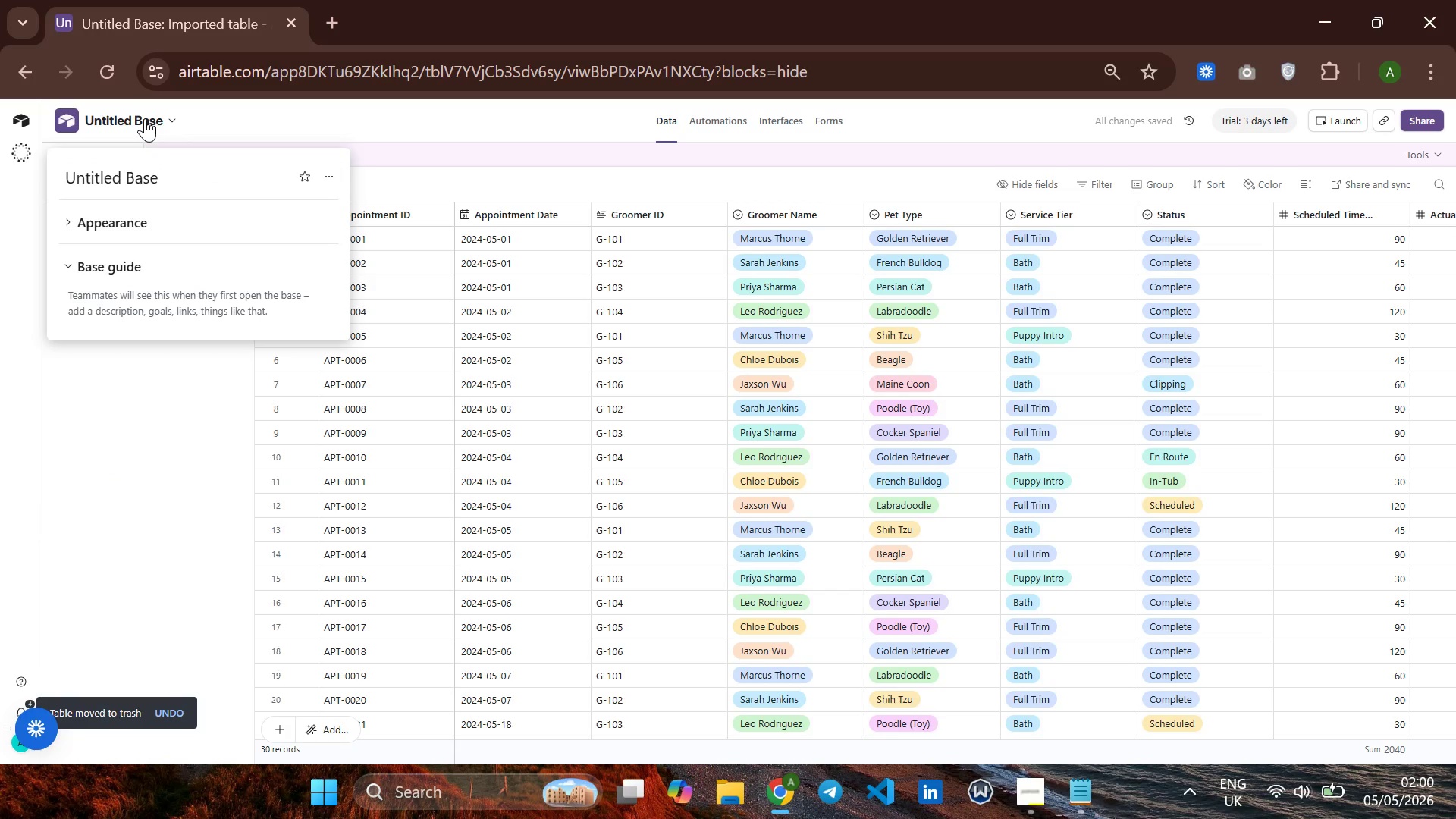 
left_click_drag(start_coordinate=[147, 115], to_coordinate=[156, 121])
 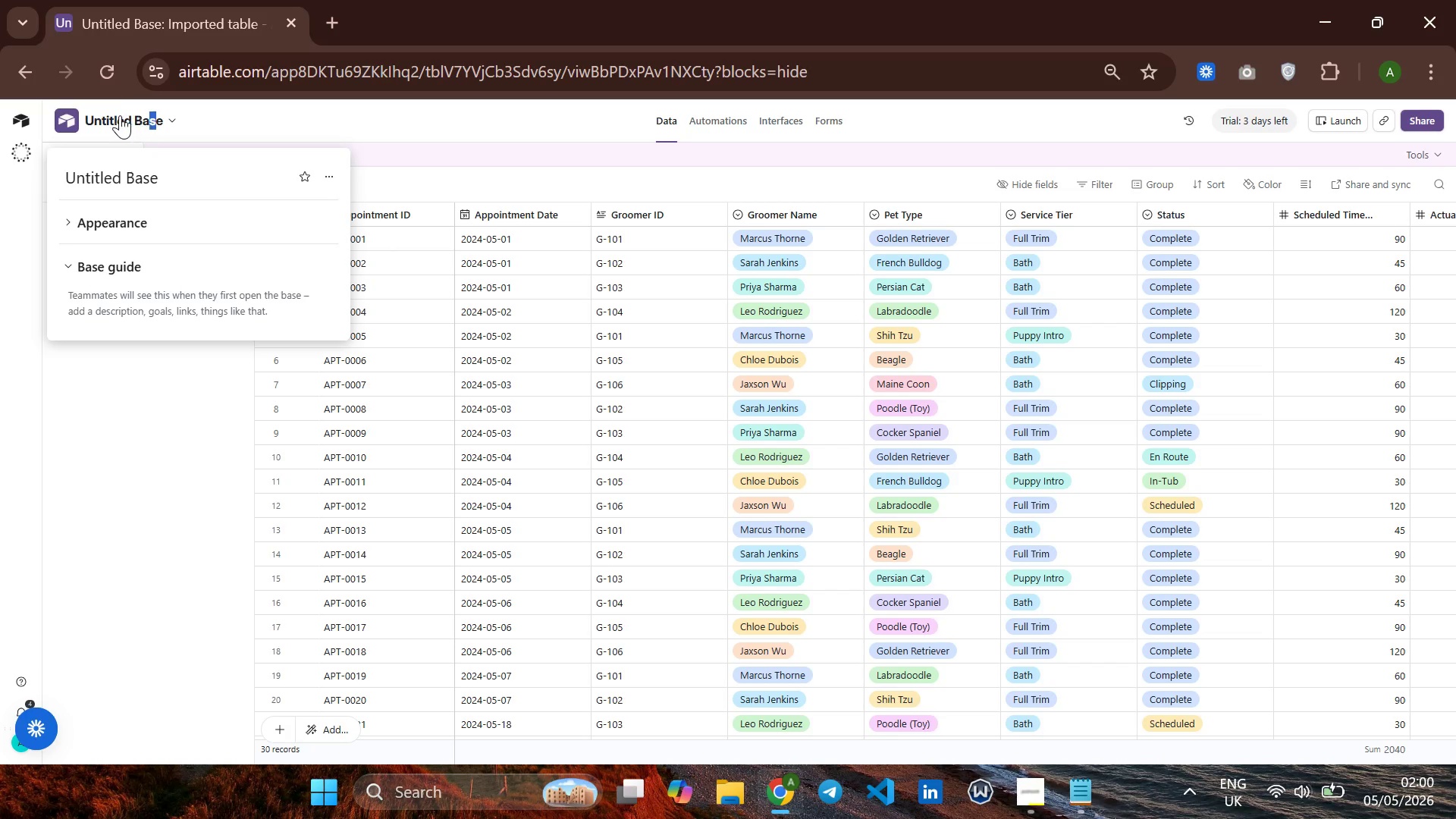 
double_click([111, 115])
 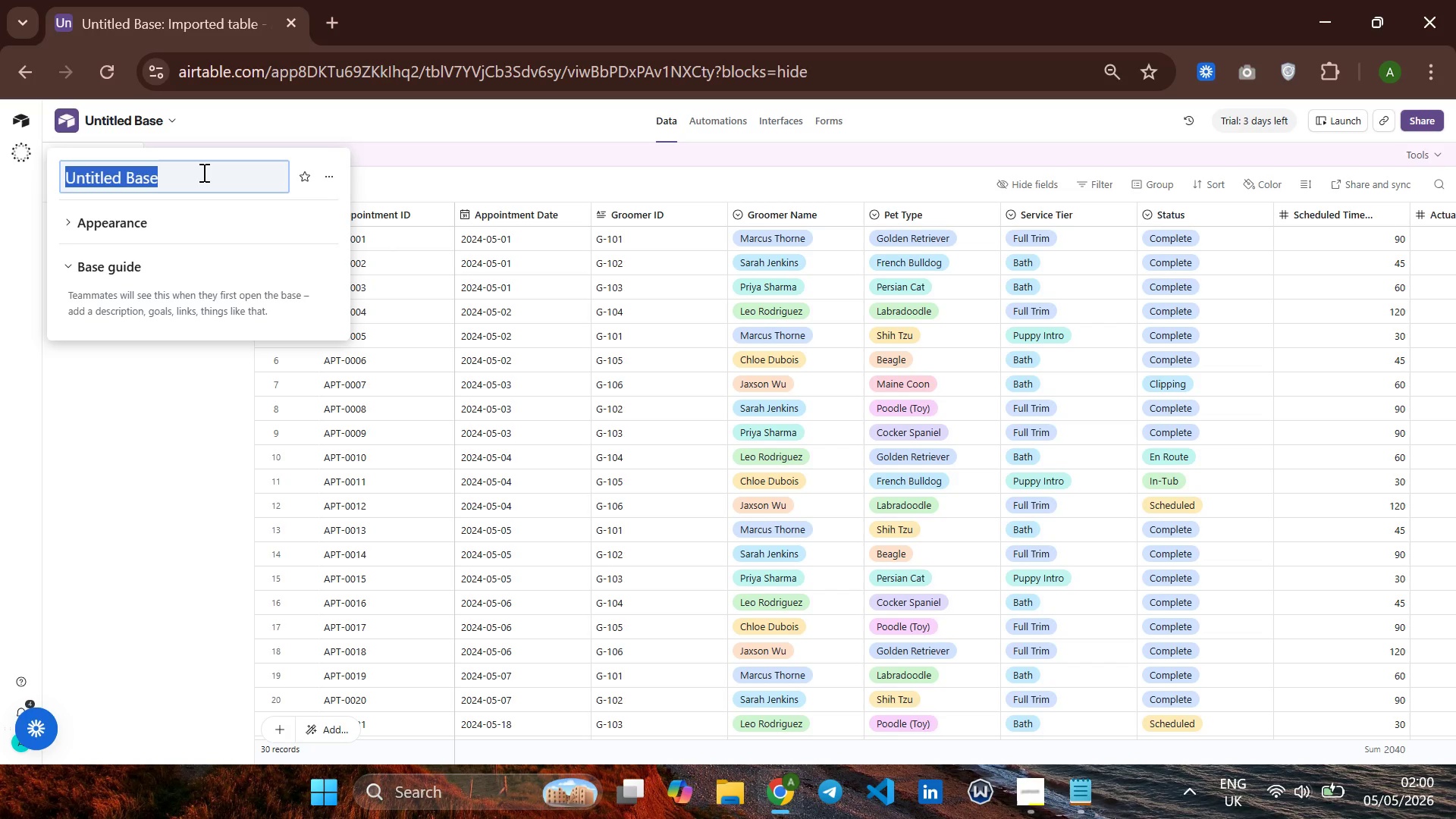 
key(Backspace)
type(Paws & Pedigress Performance )
 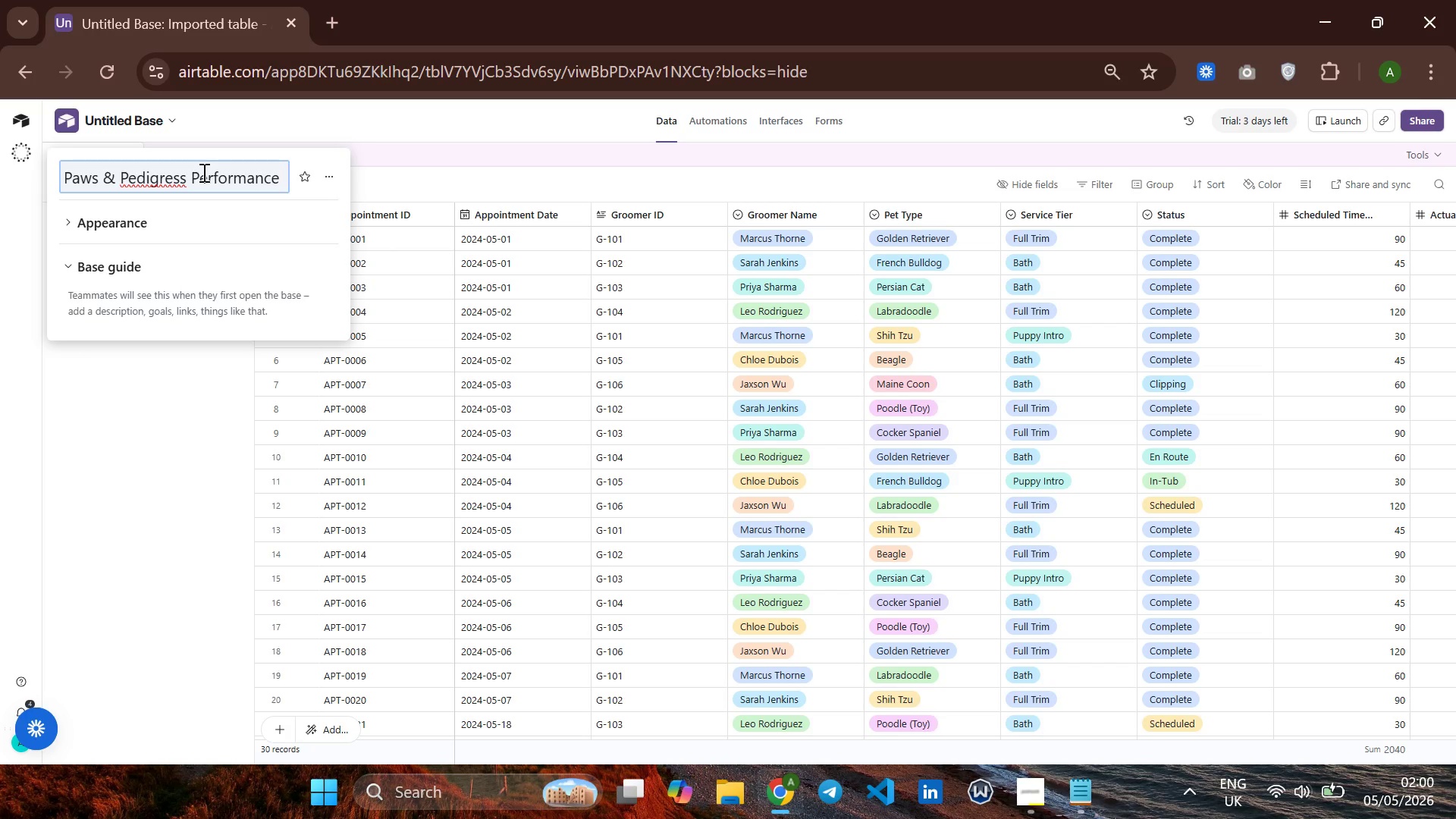 
hold_key(key=ArrowLeft, duration=0.89)
 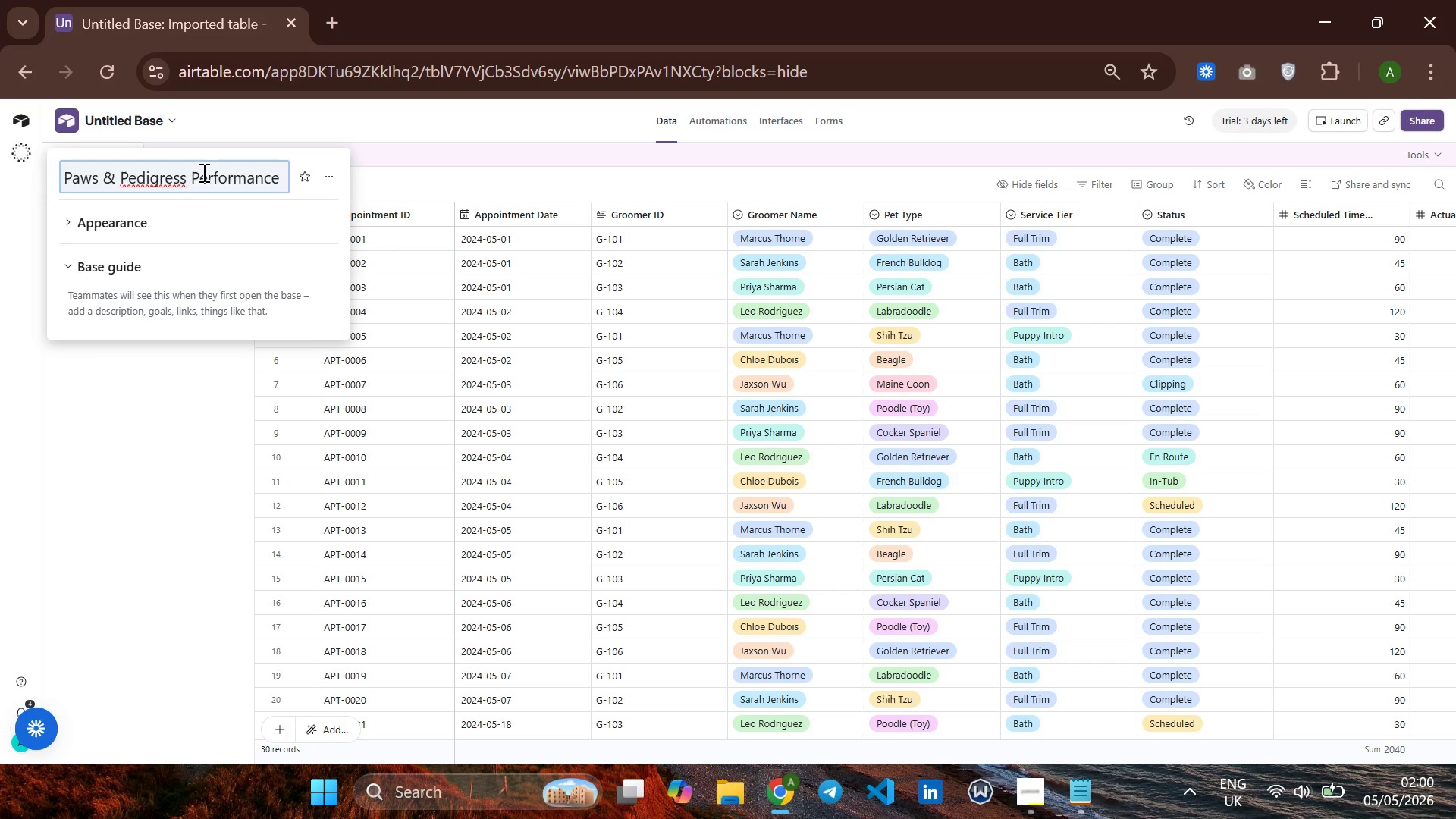 
key(Backspace)
 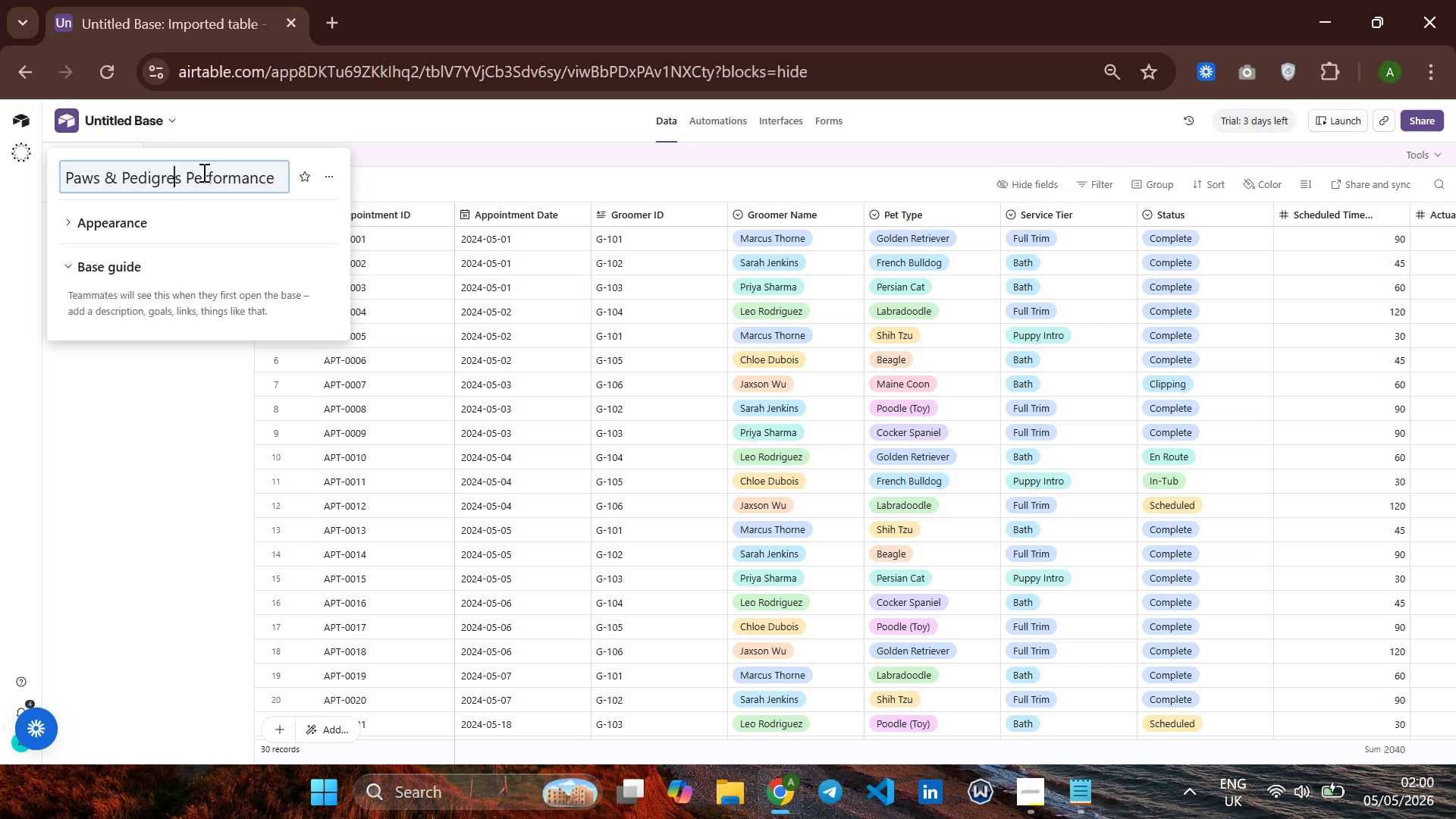 
key(E)
 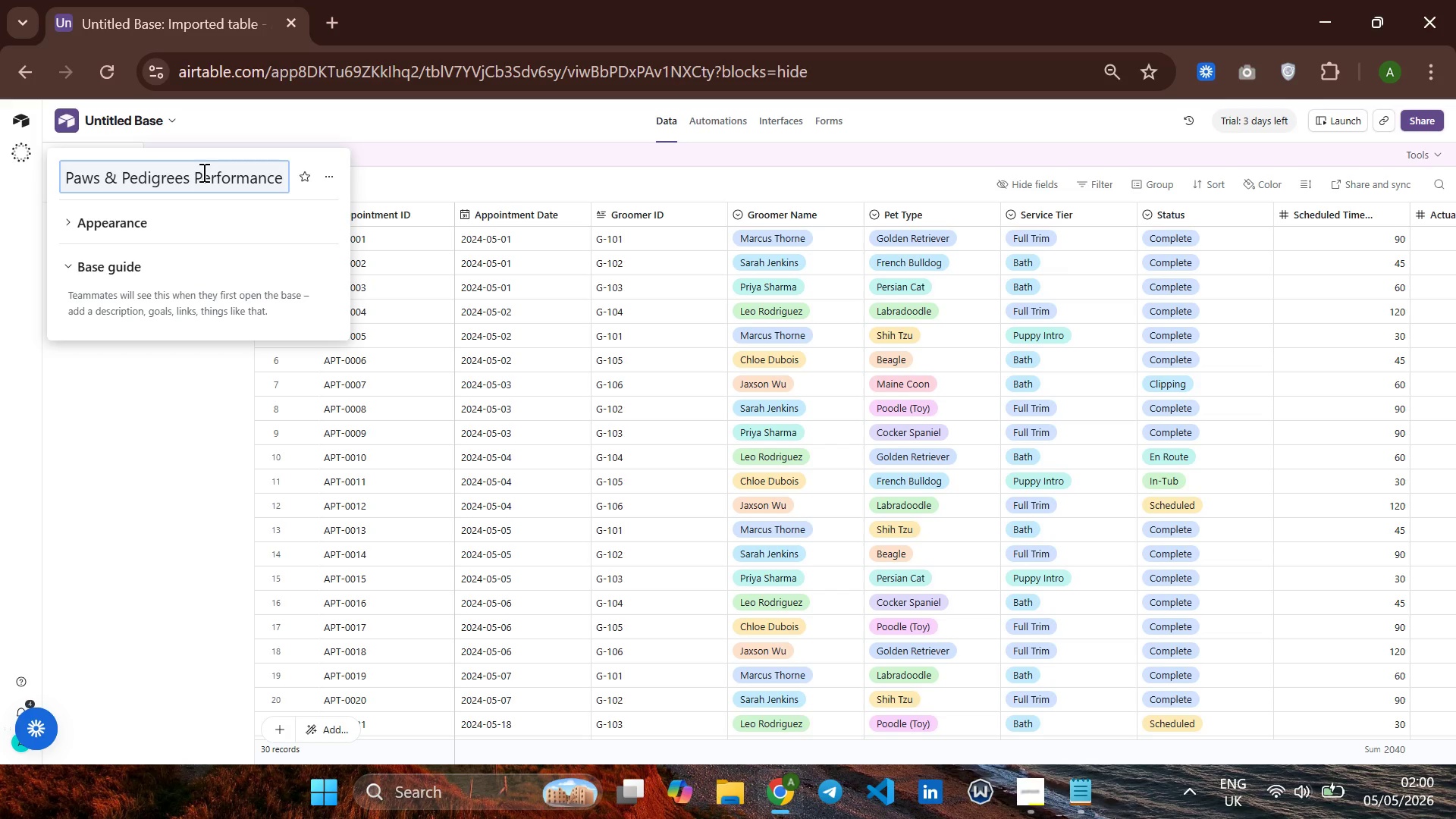 
hold_key(key=ArrowRight, duration=1.17)
 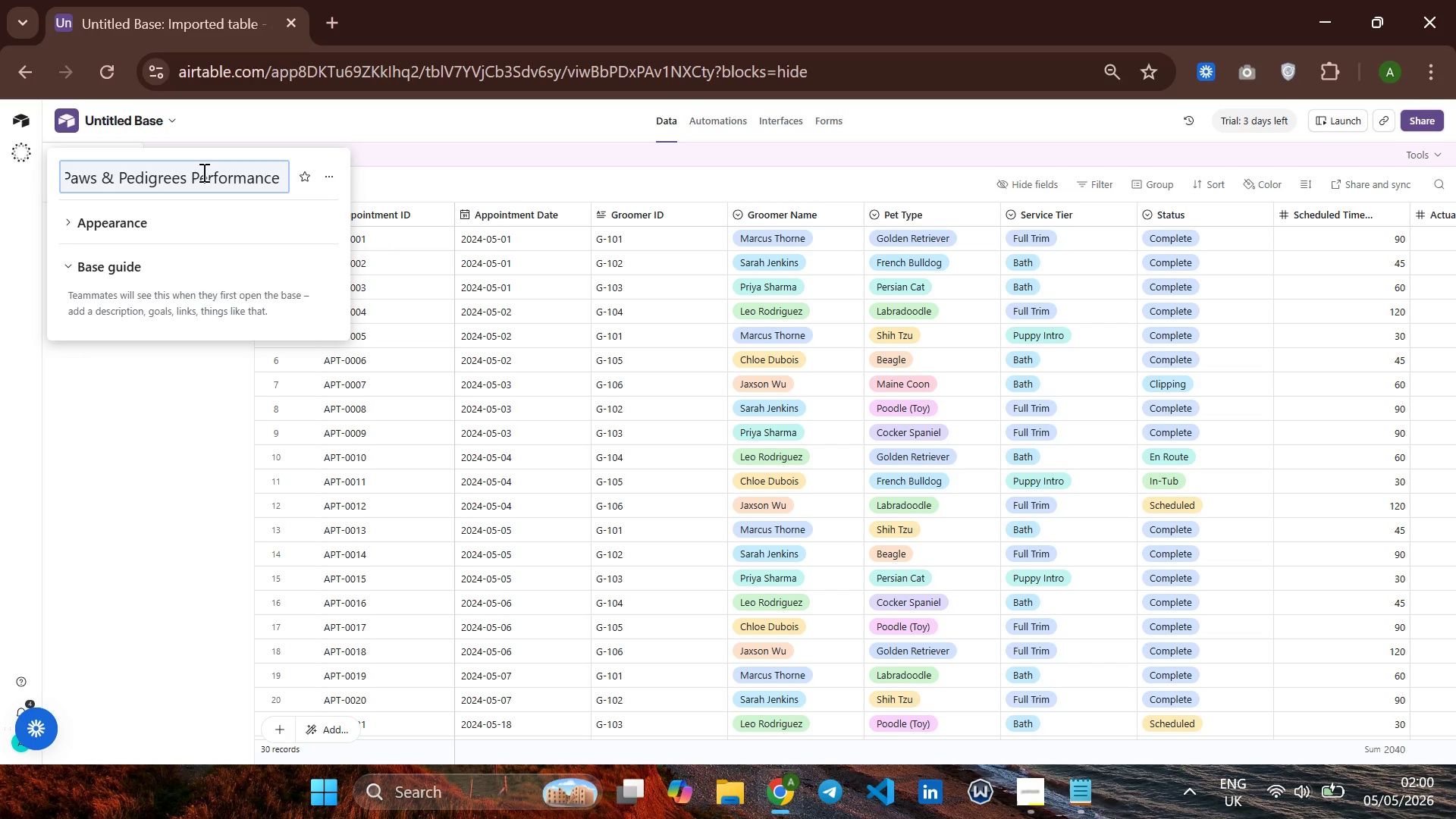 
type(Hub)
 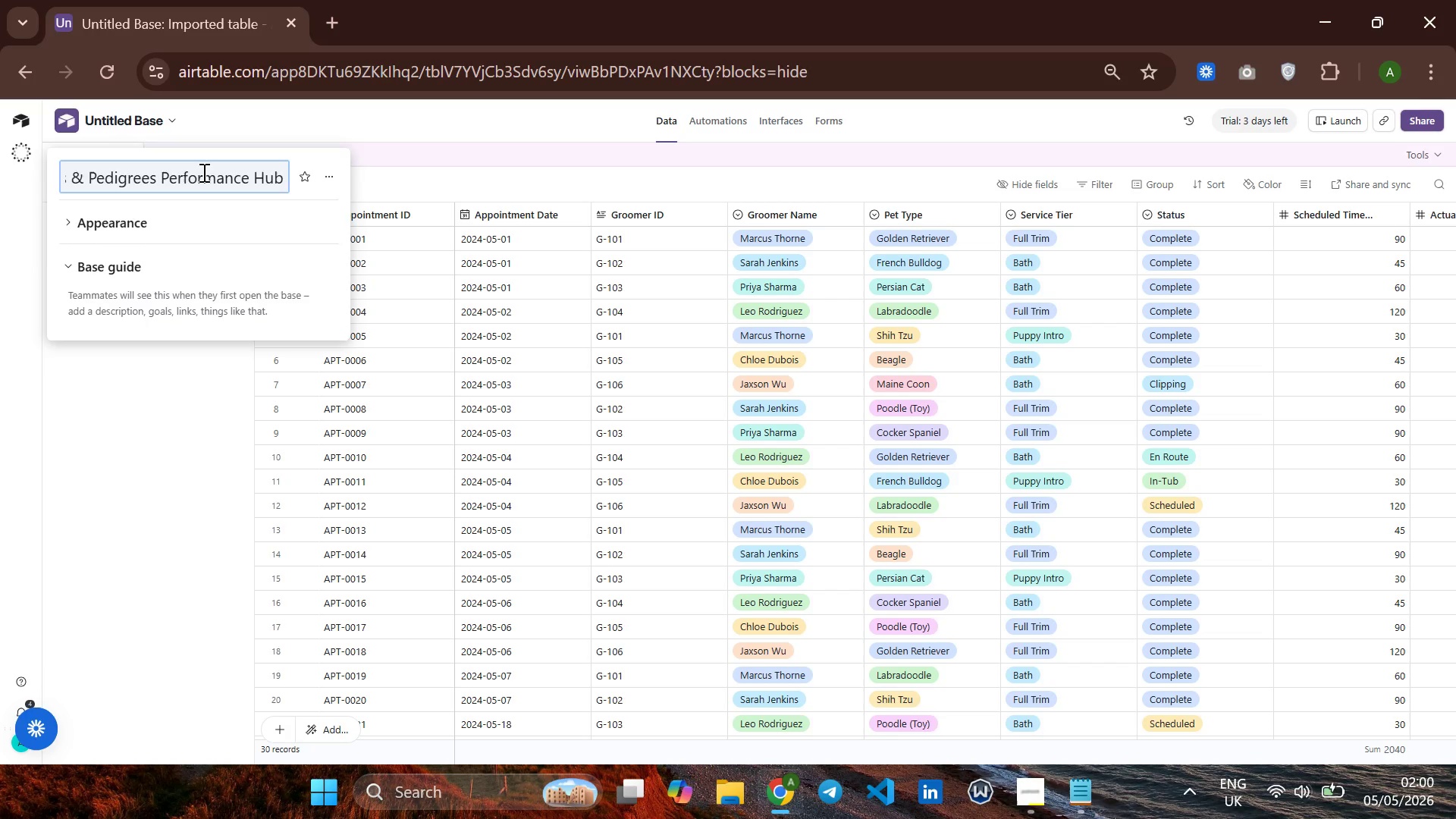 
key(Enter)
 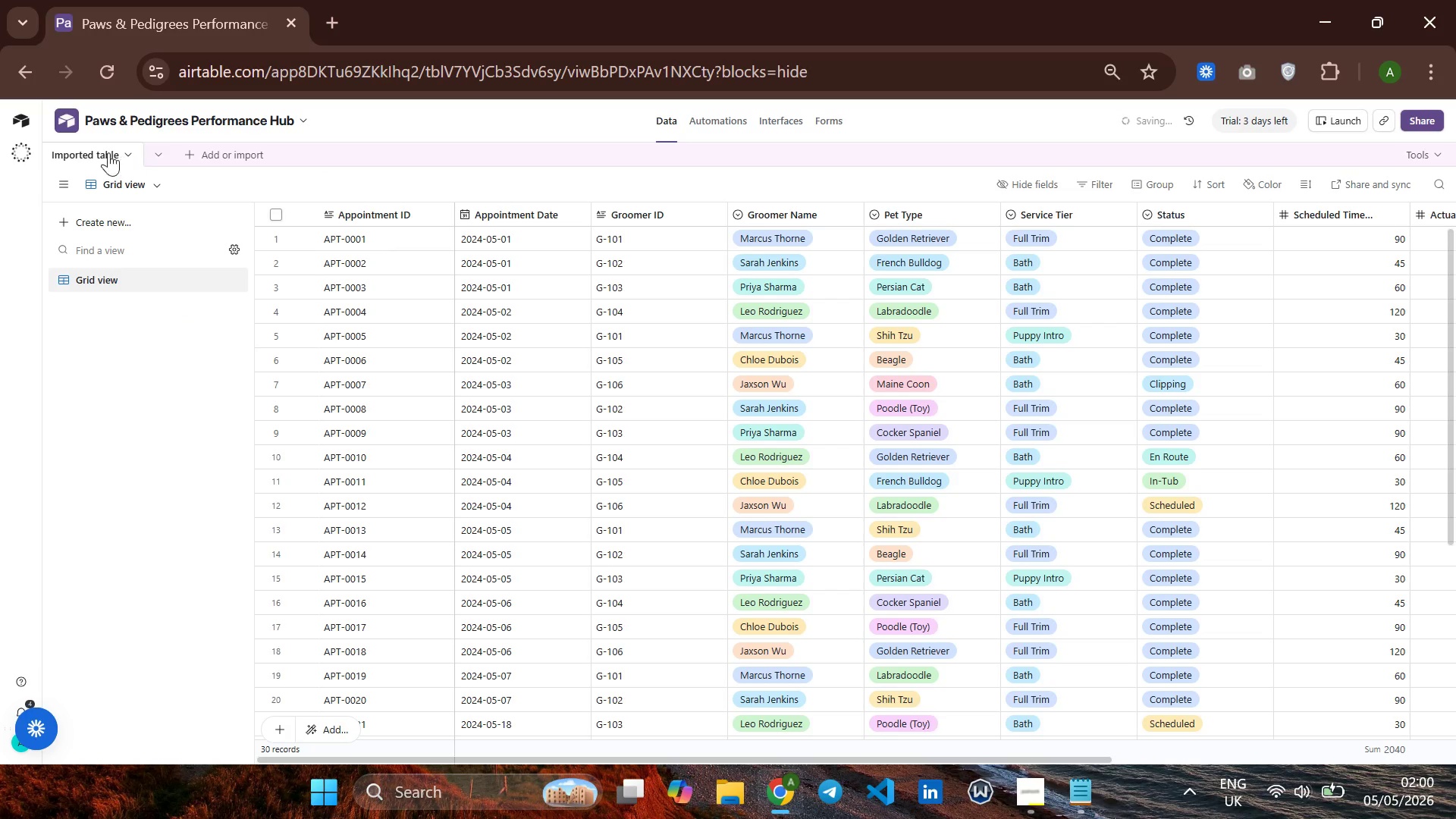 
right_click([105, 152])
 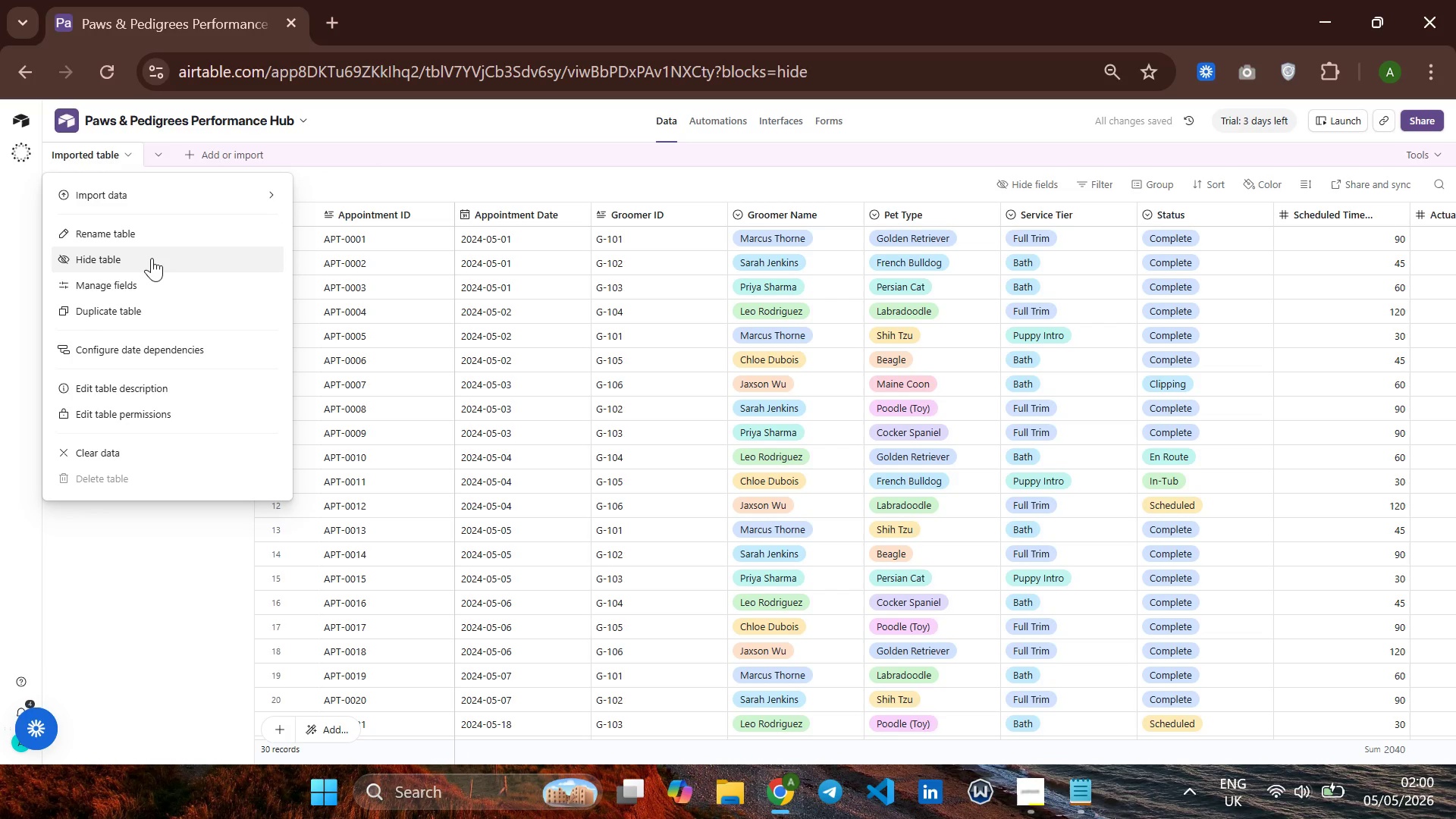 
left_click([186, 226])
 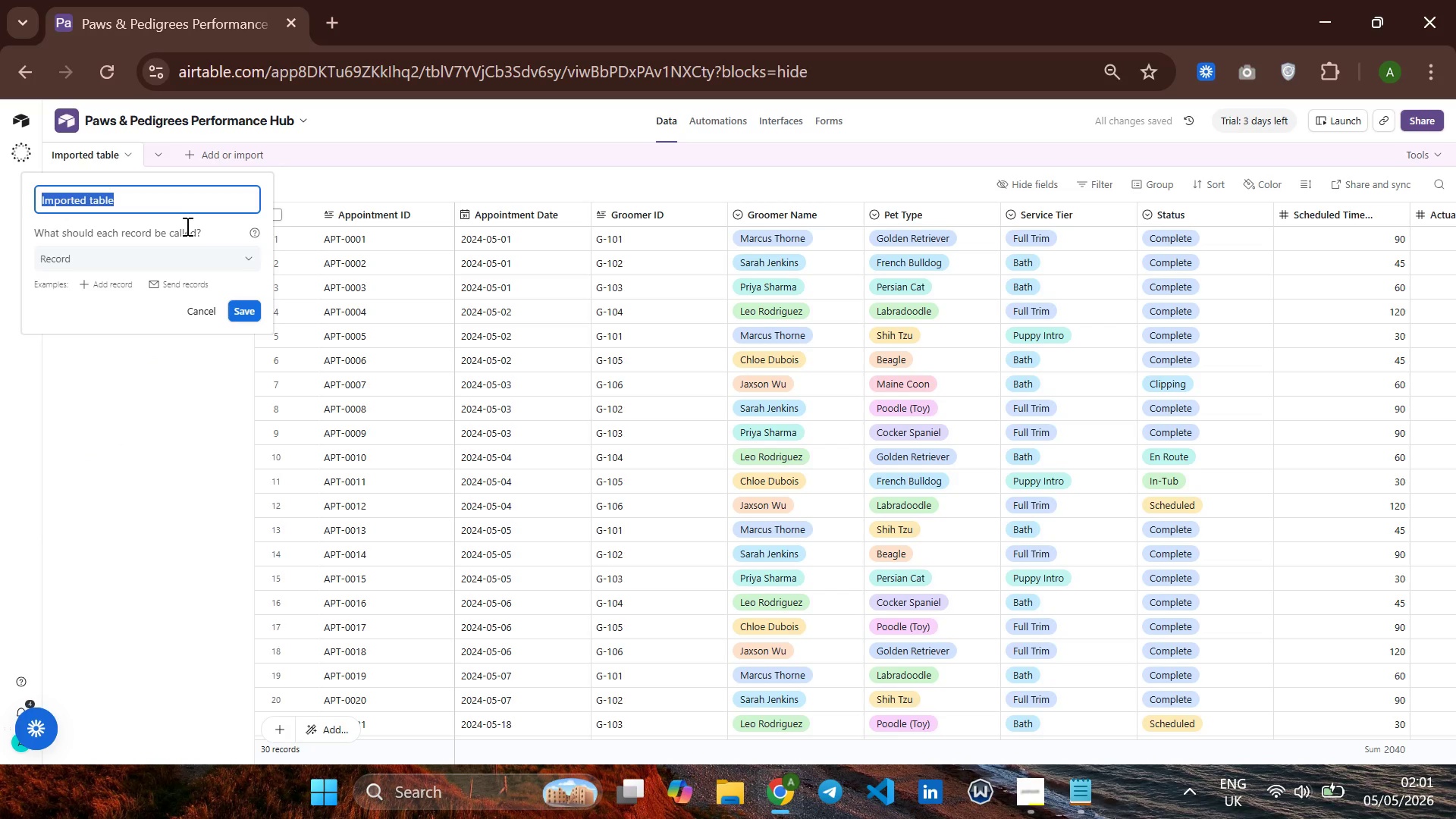 
key(CapsLock)
 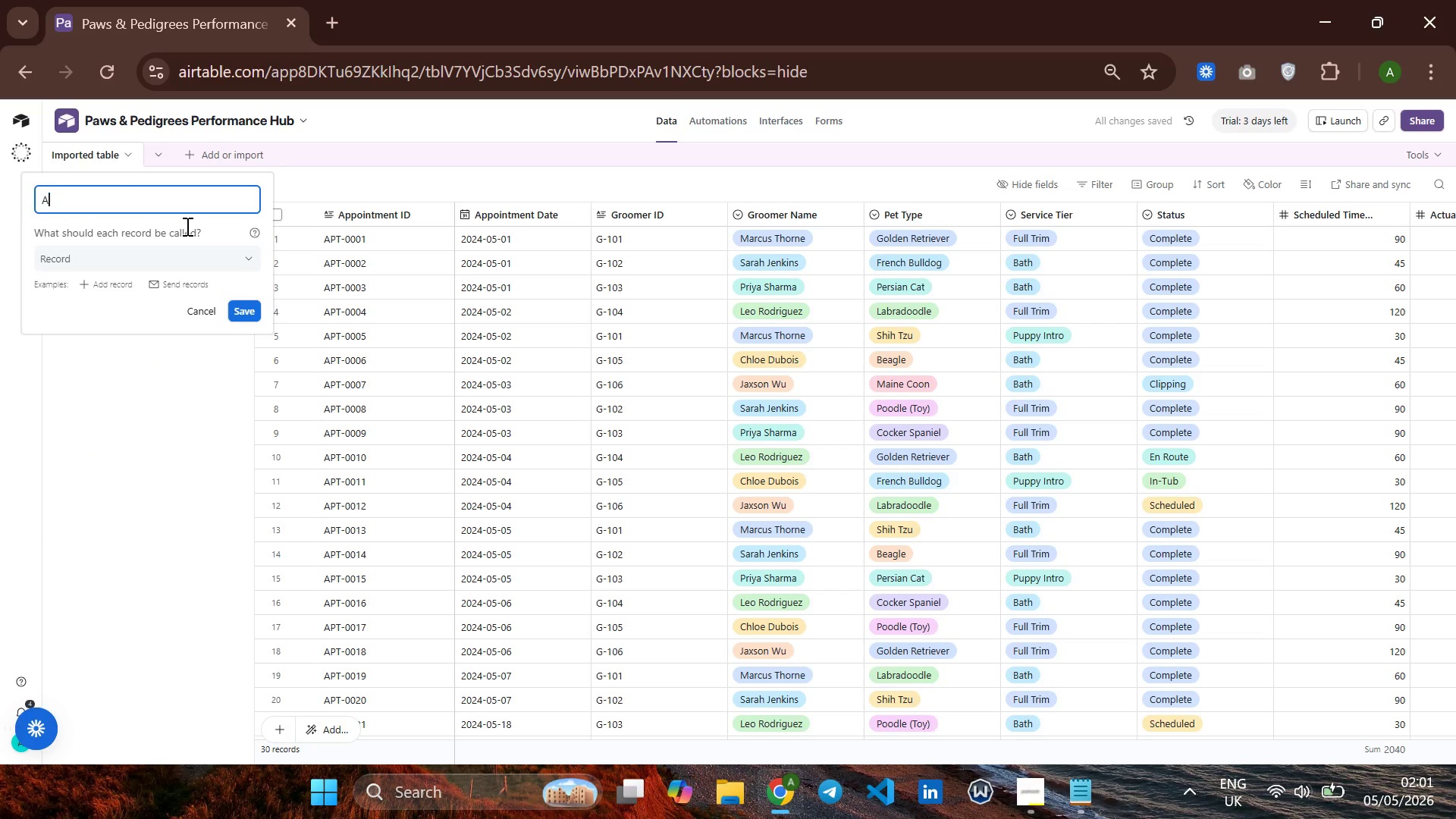 
key(A)
 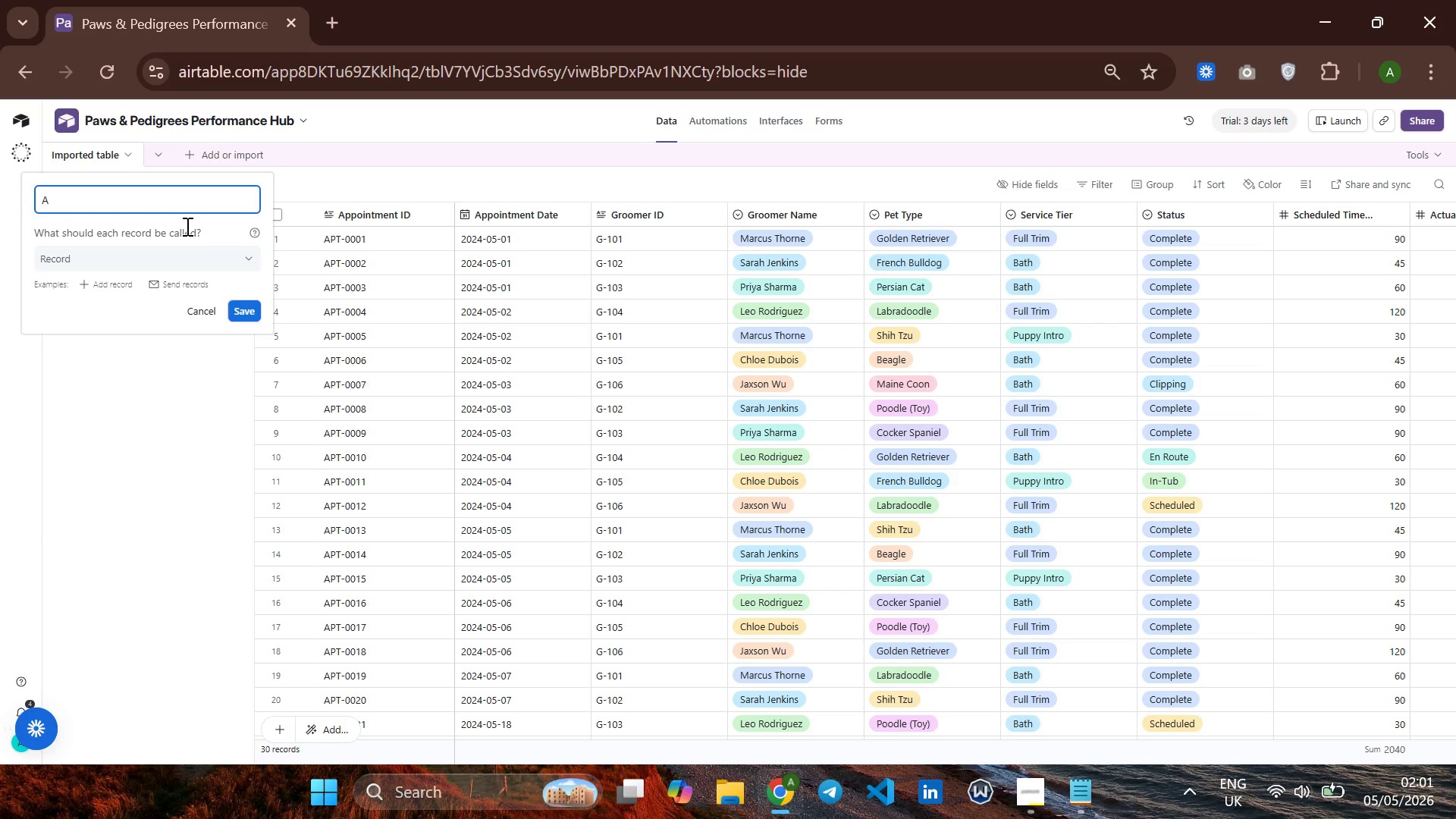 
key(CapsLock)
 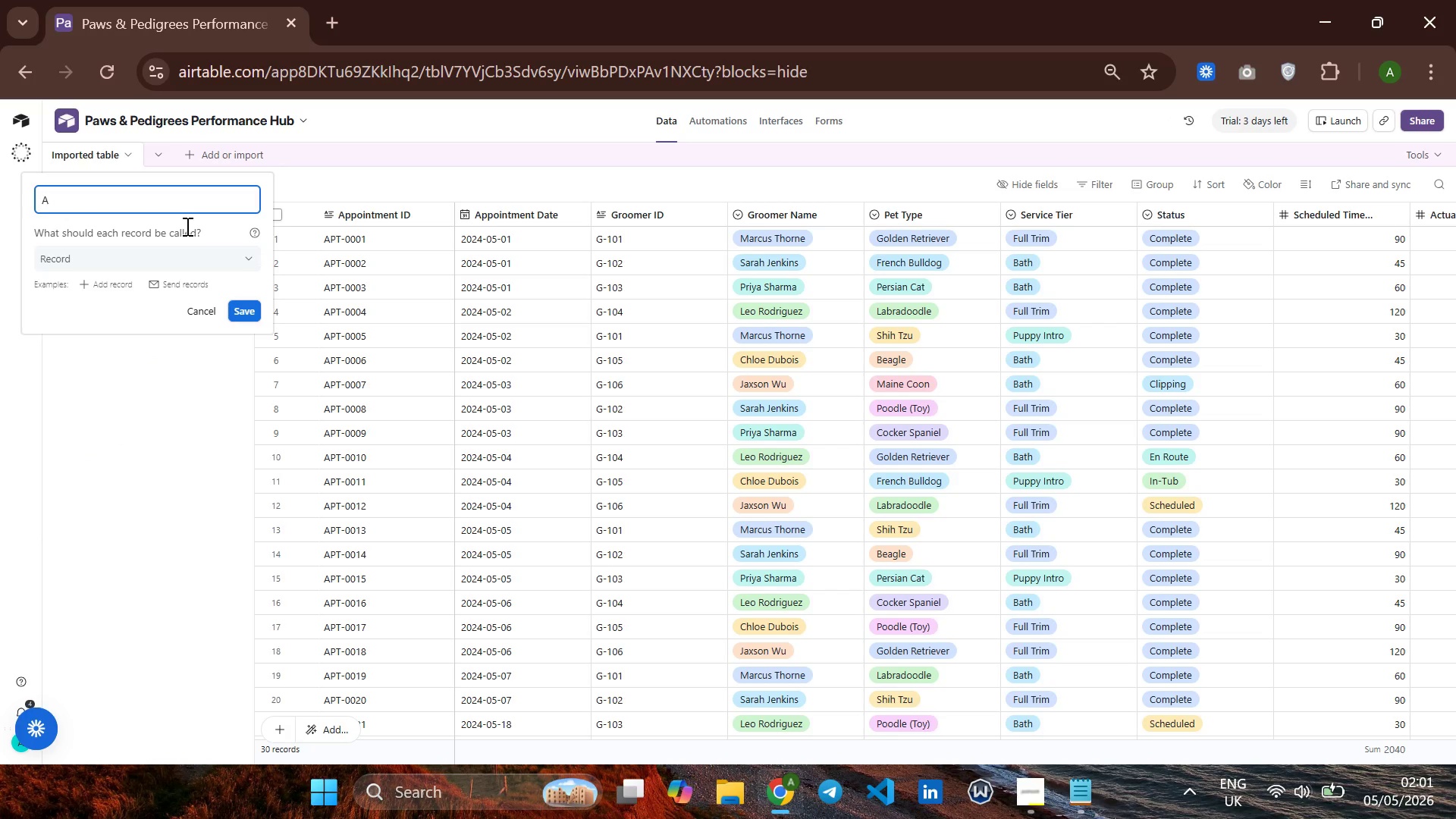 
type(ppoinm)
key(Backspace)
type(tment)
 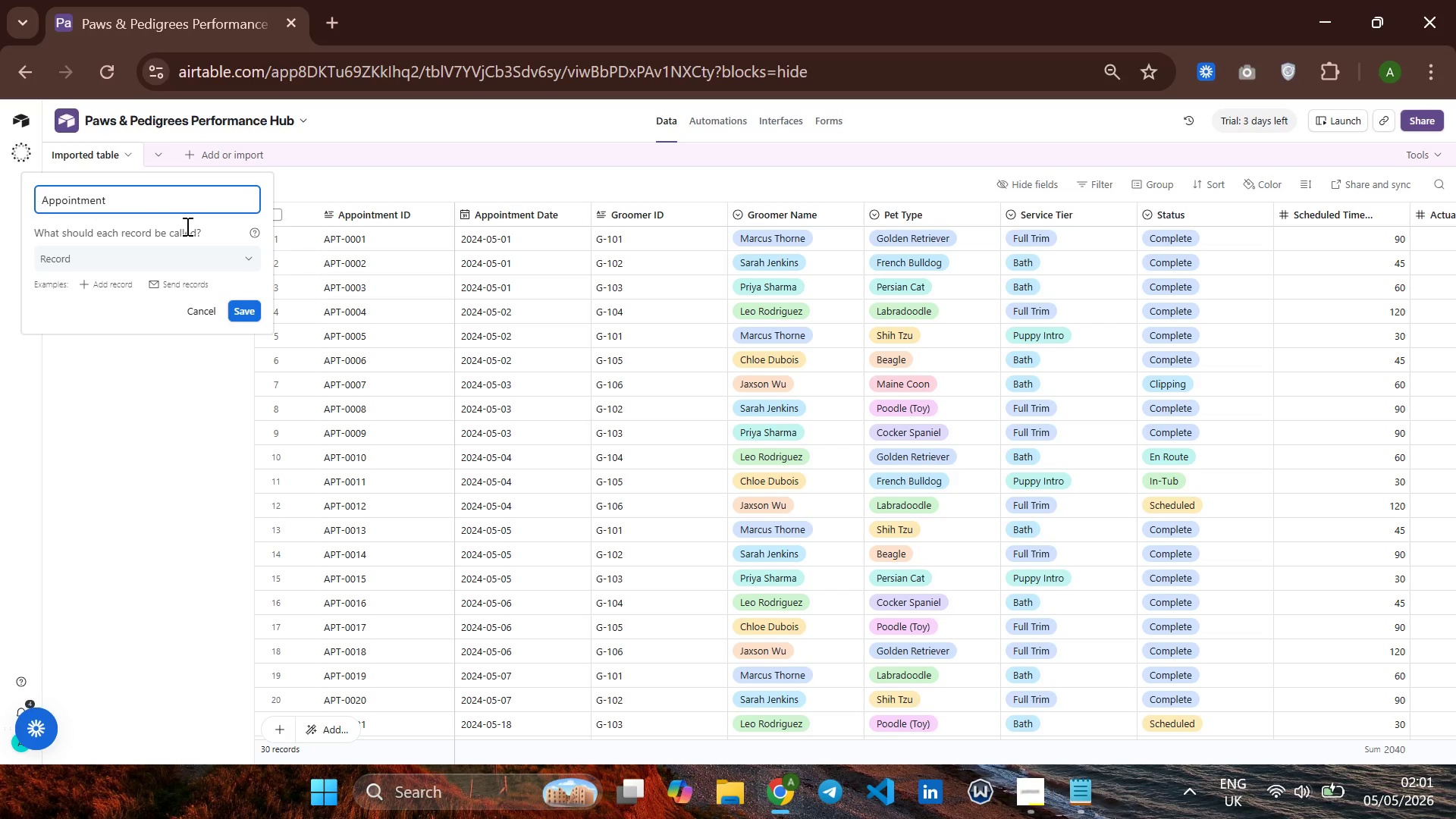 
key(S)
 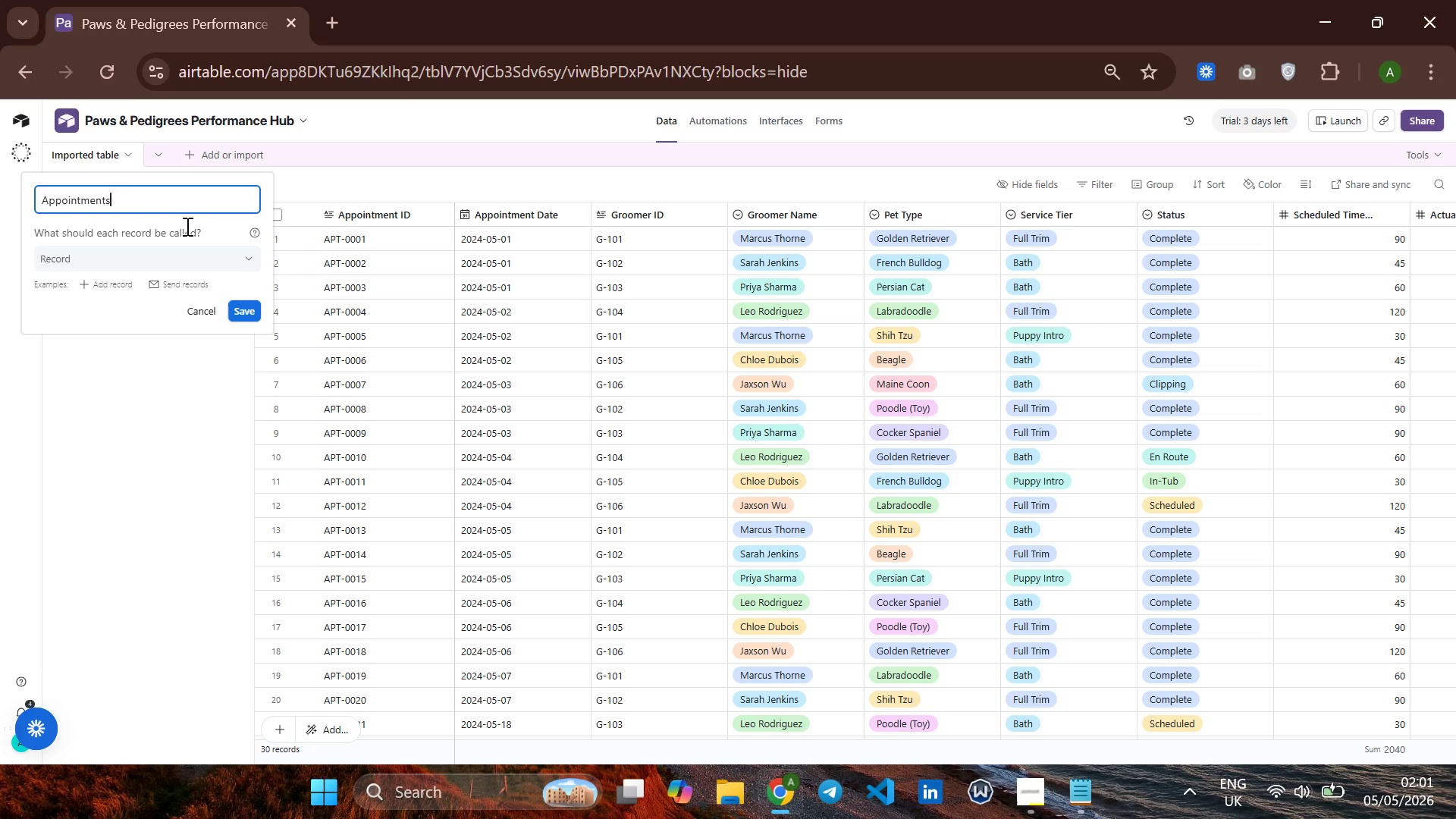 
key(Enter)
 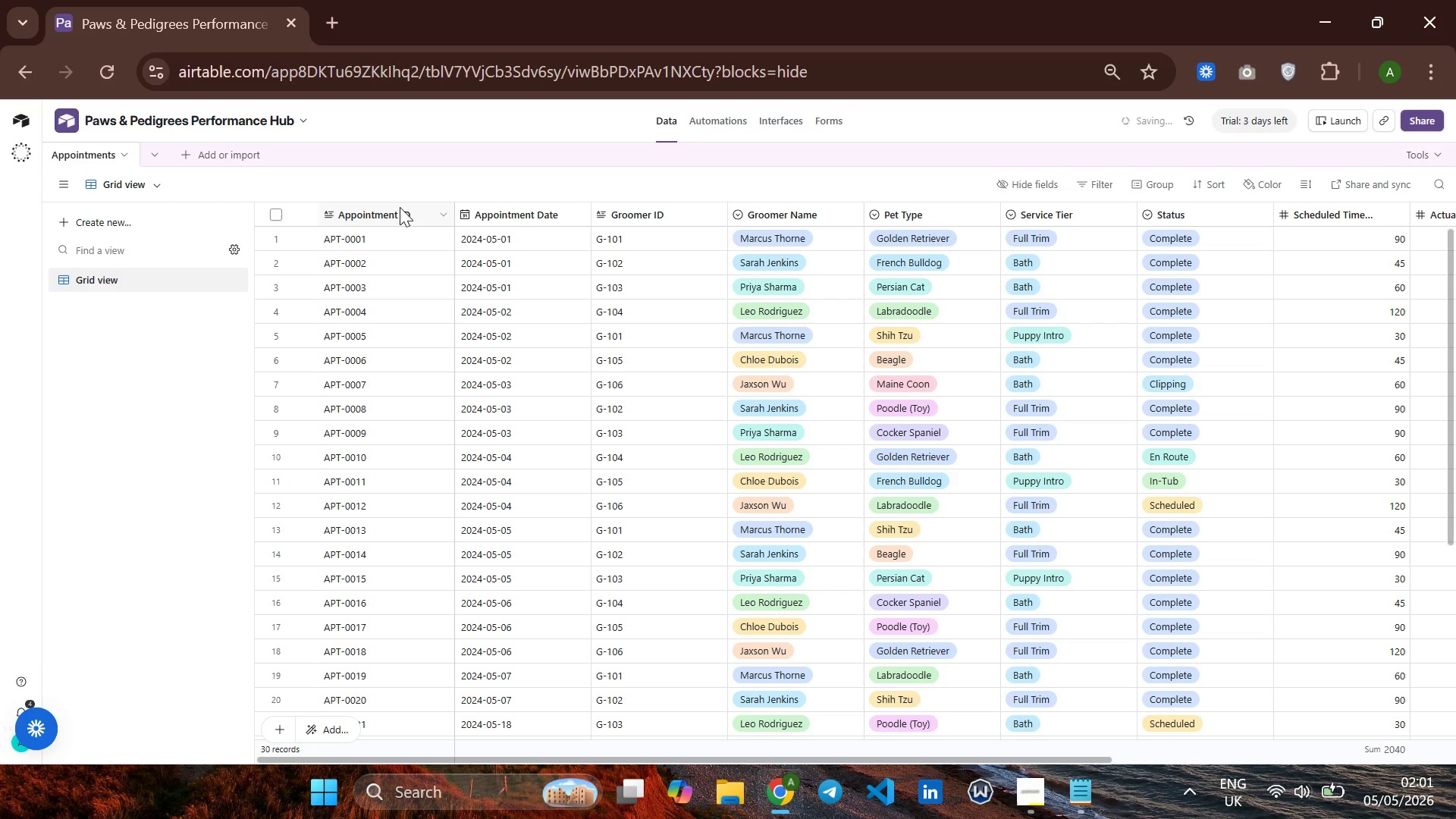 
wait(6.08)
 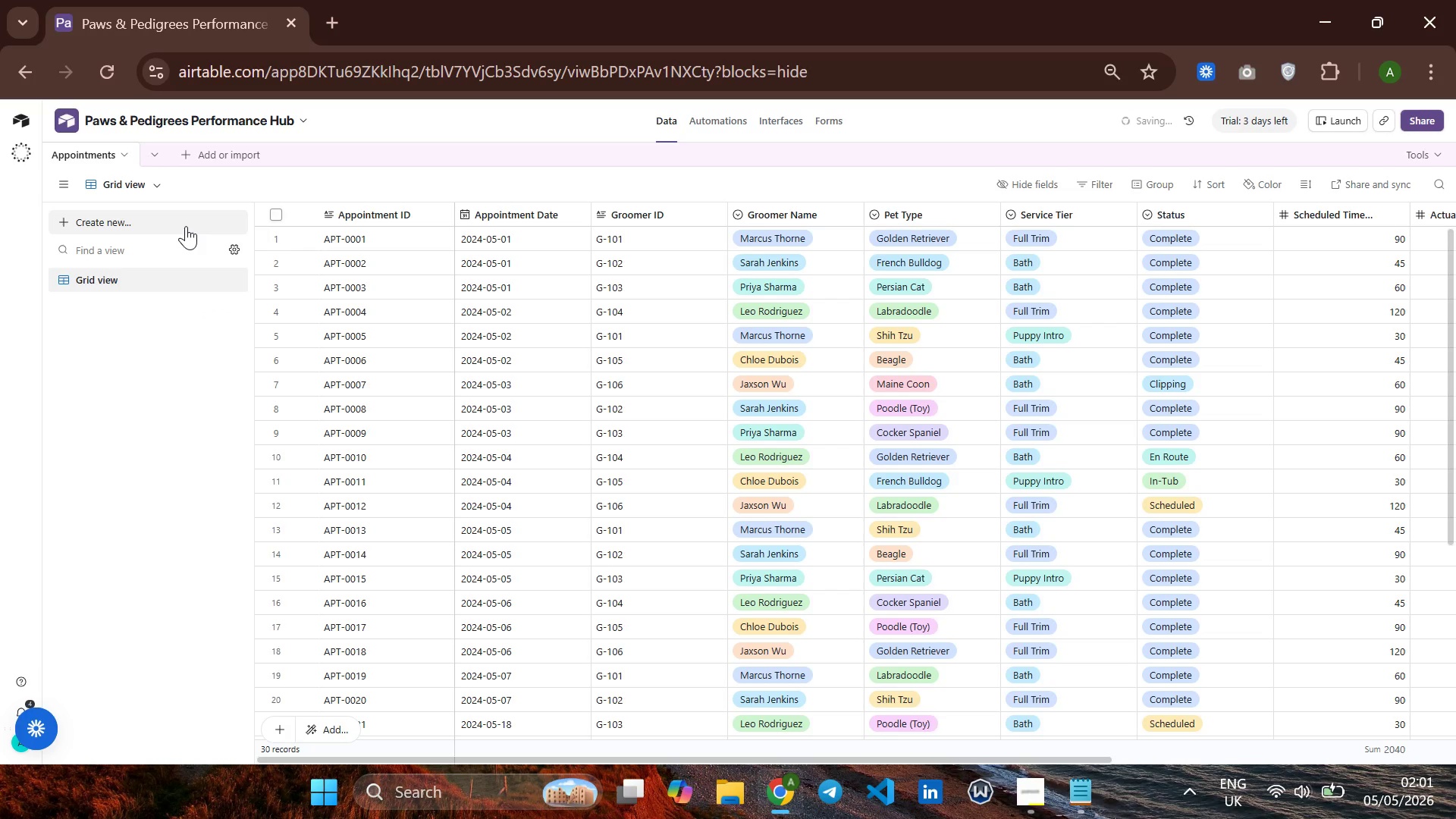 
right_click([400, 207])
 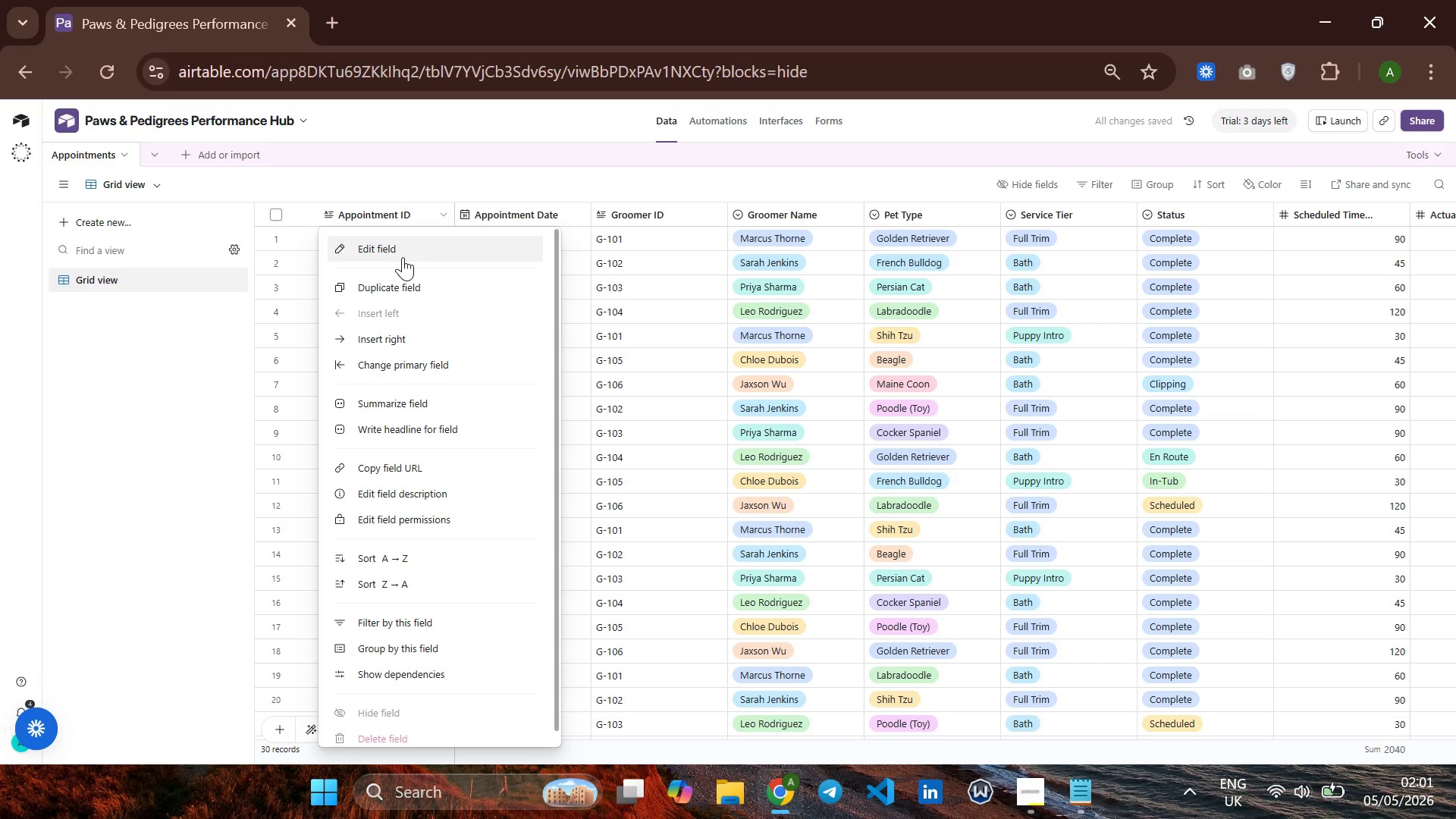 
left_click([406, 251])
 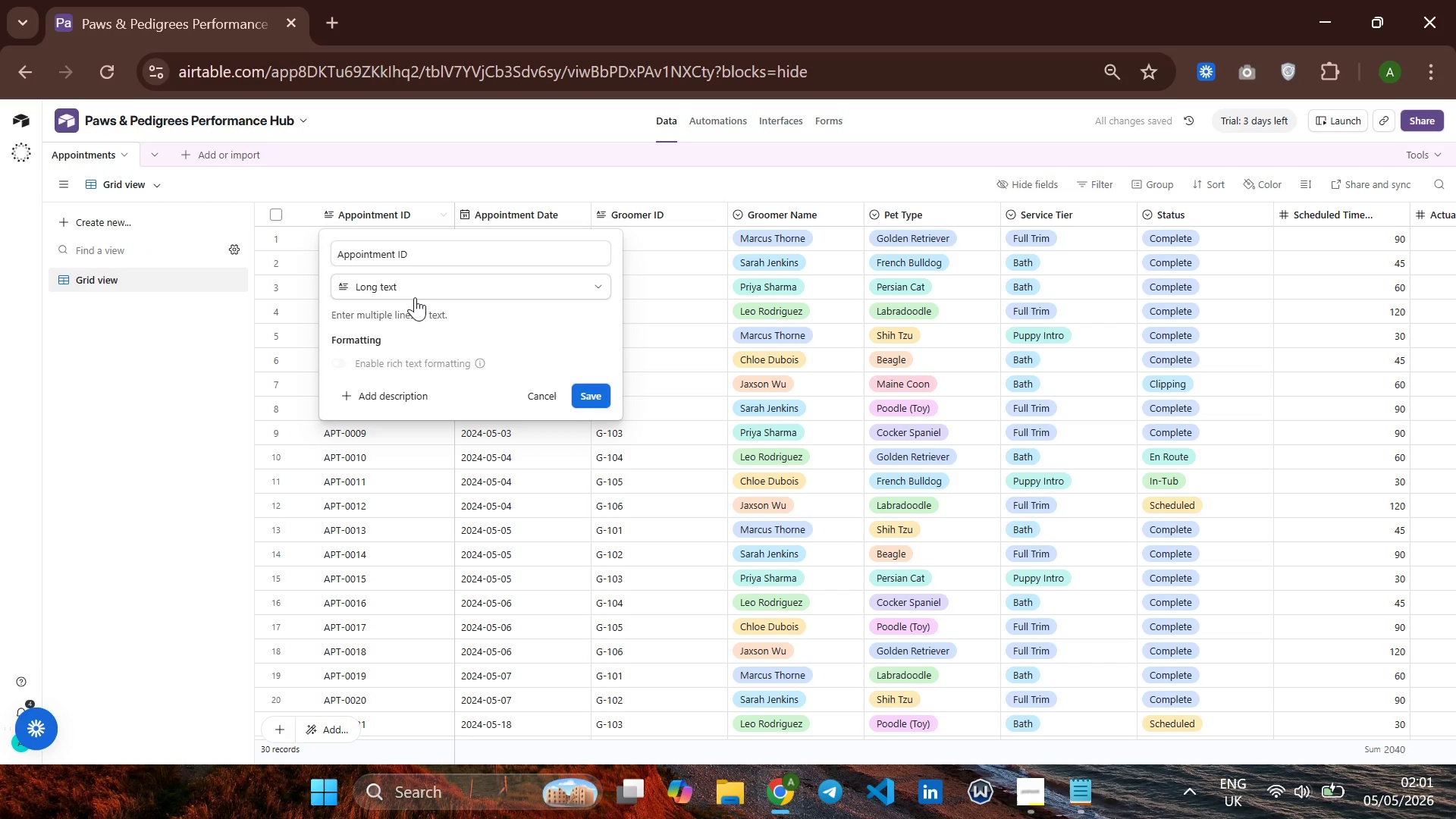 
left_click([431, 281])
 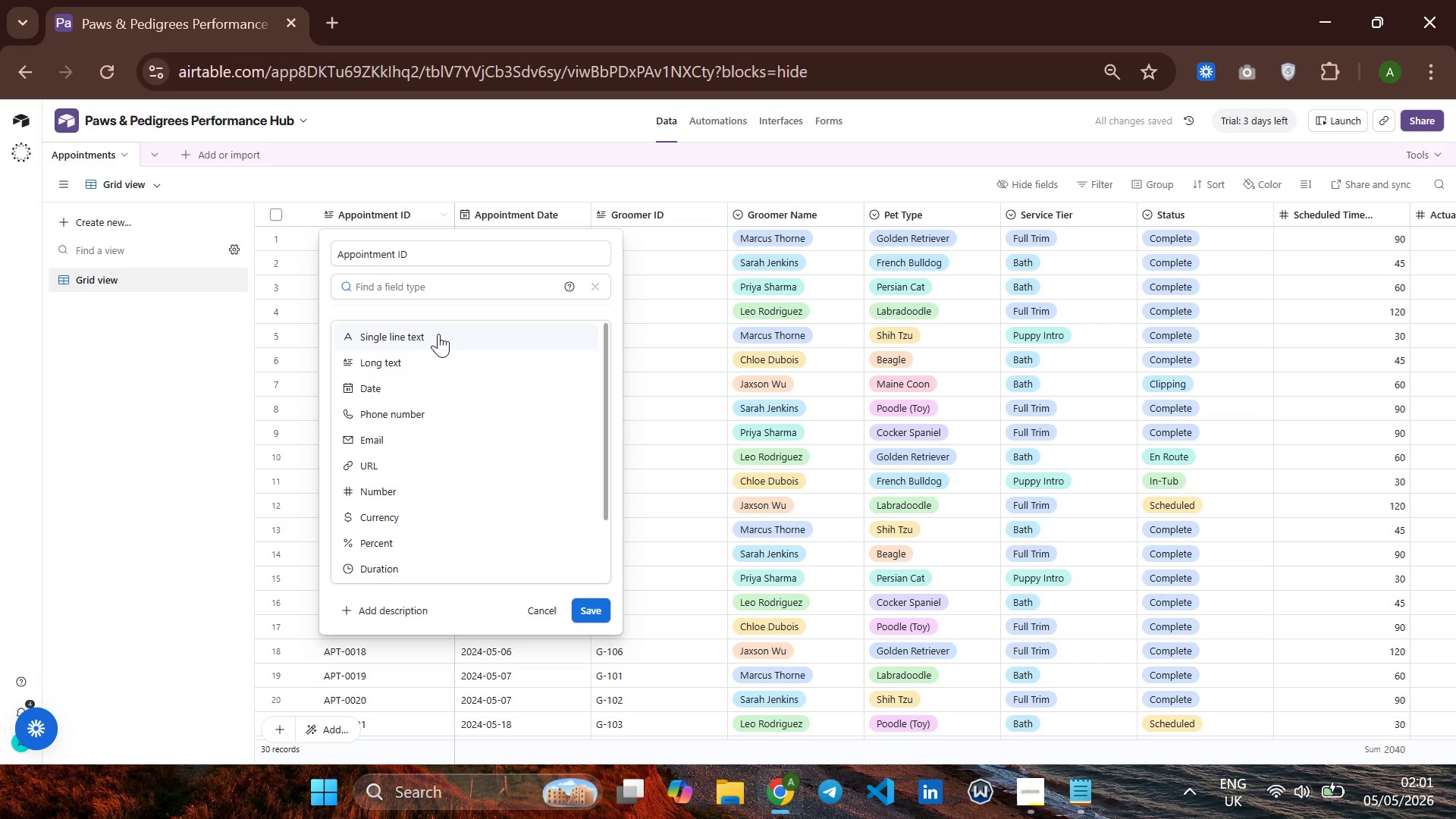 
left_click([438, 334])
 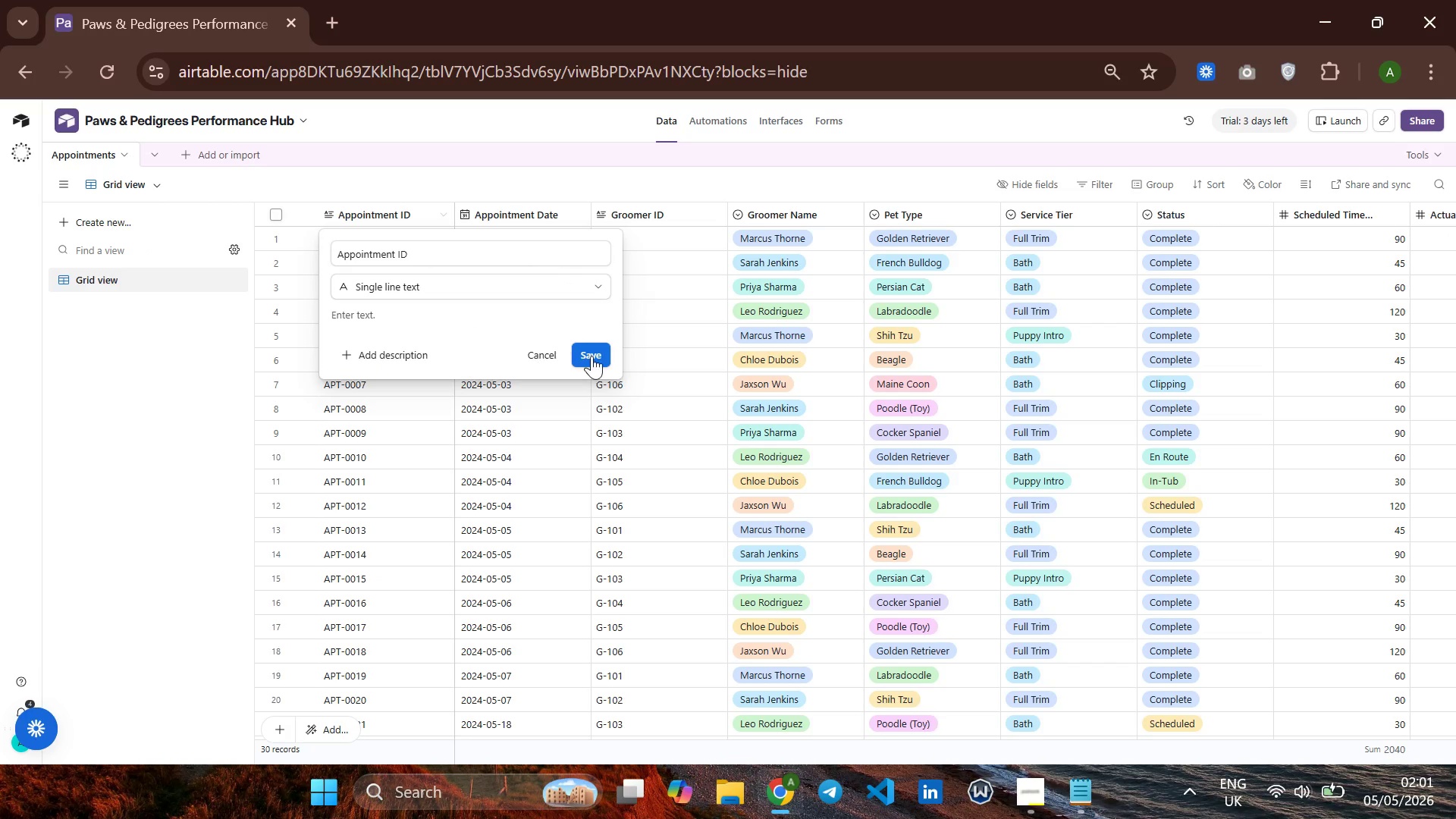 
left_click([592, 353])
 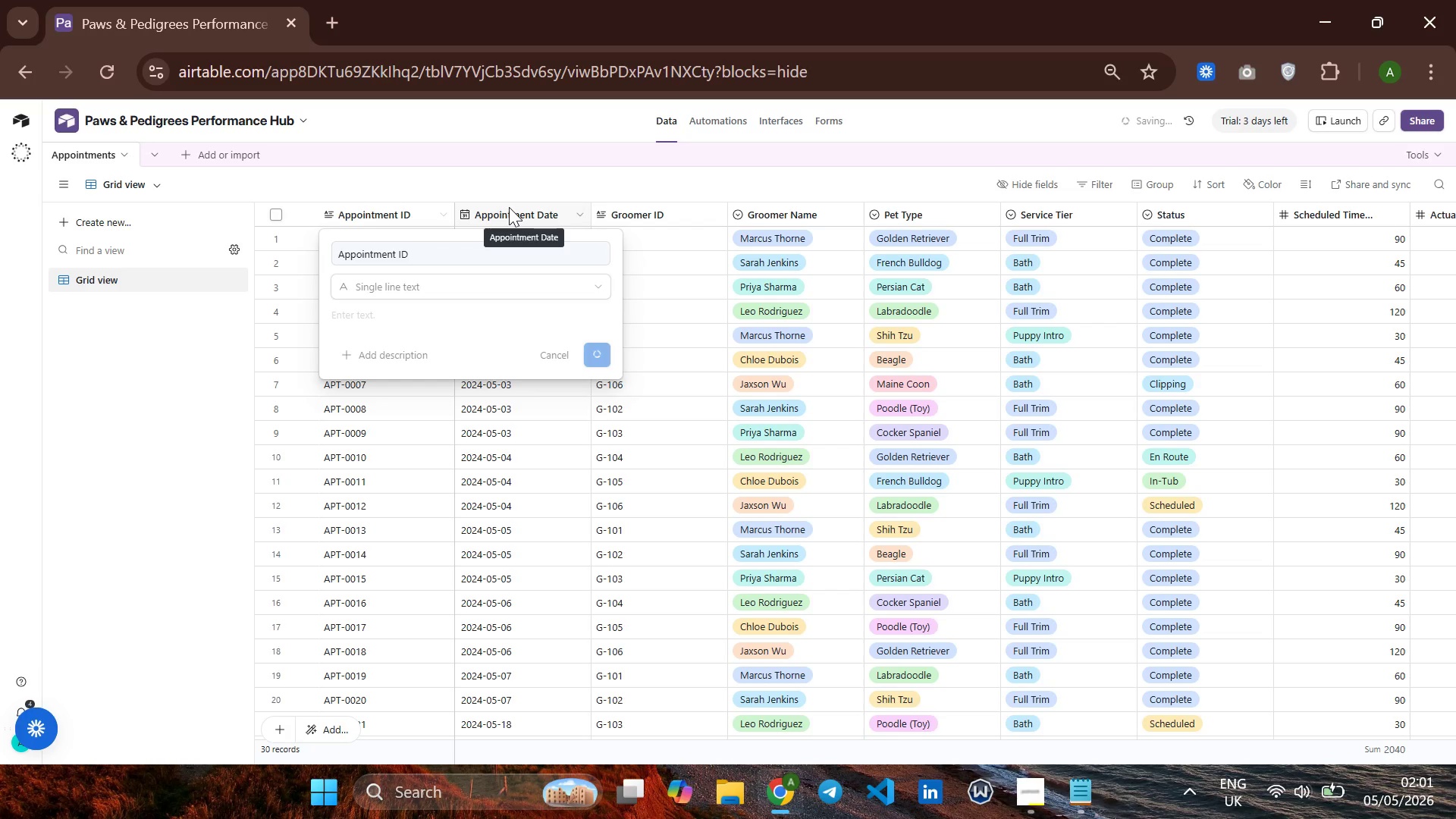 
right_click([509, 207])
 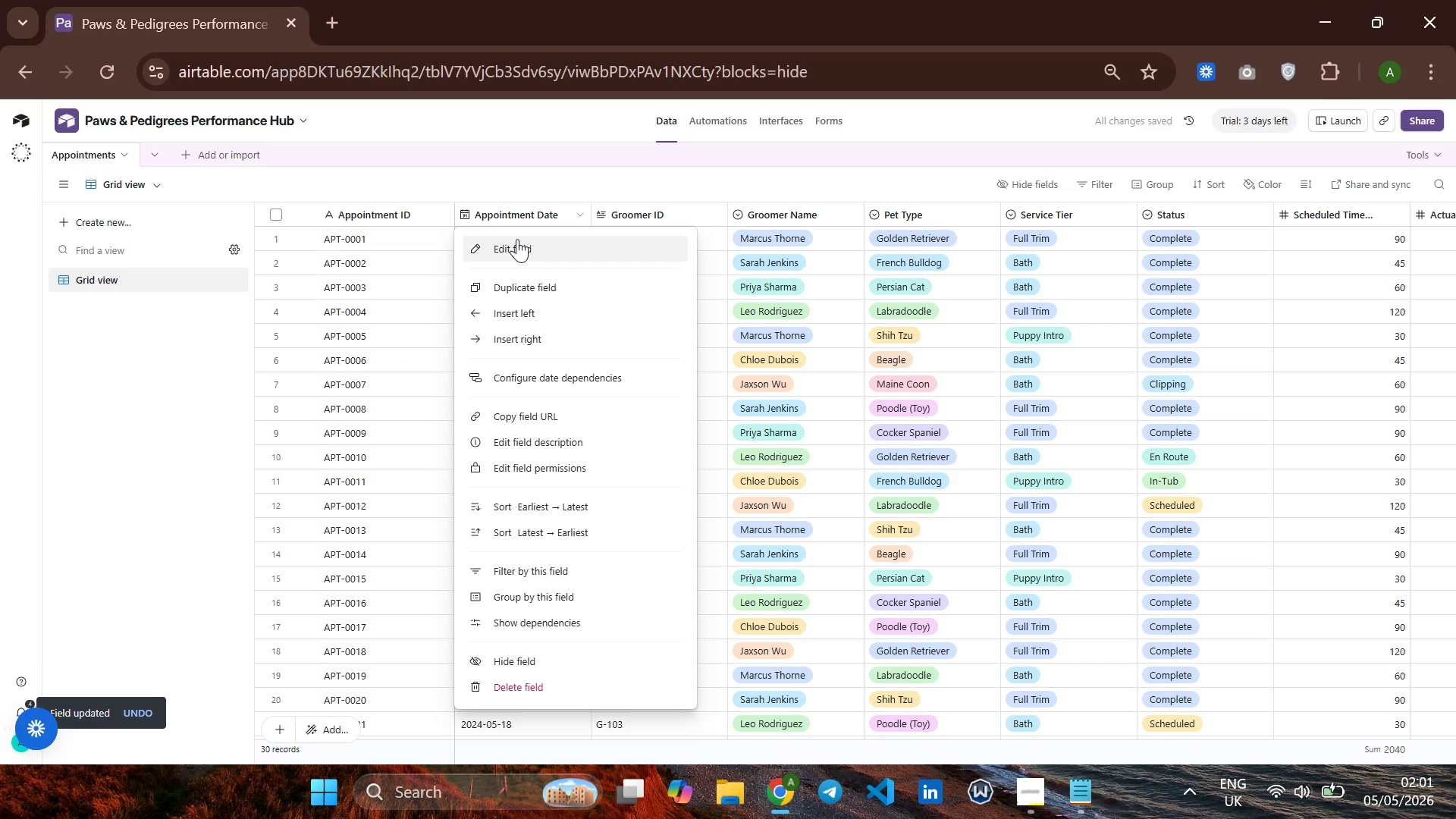 
left_click([517, 239])
 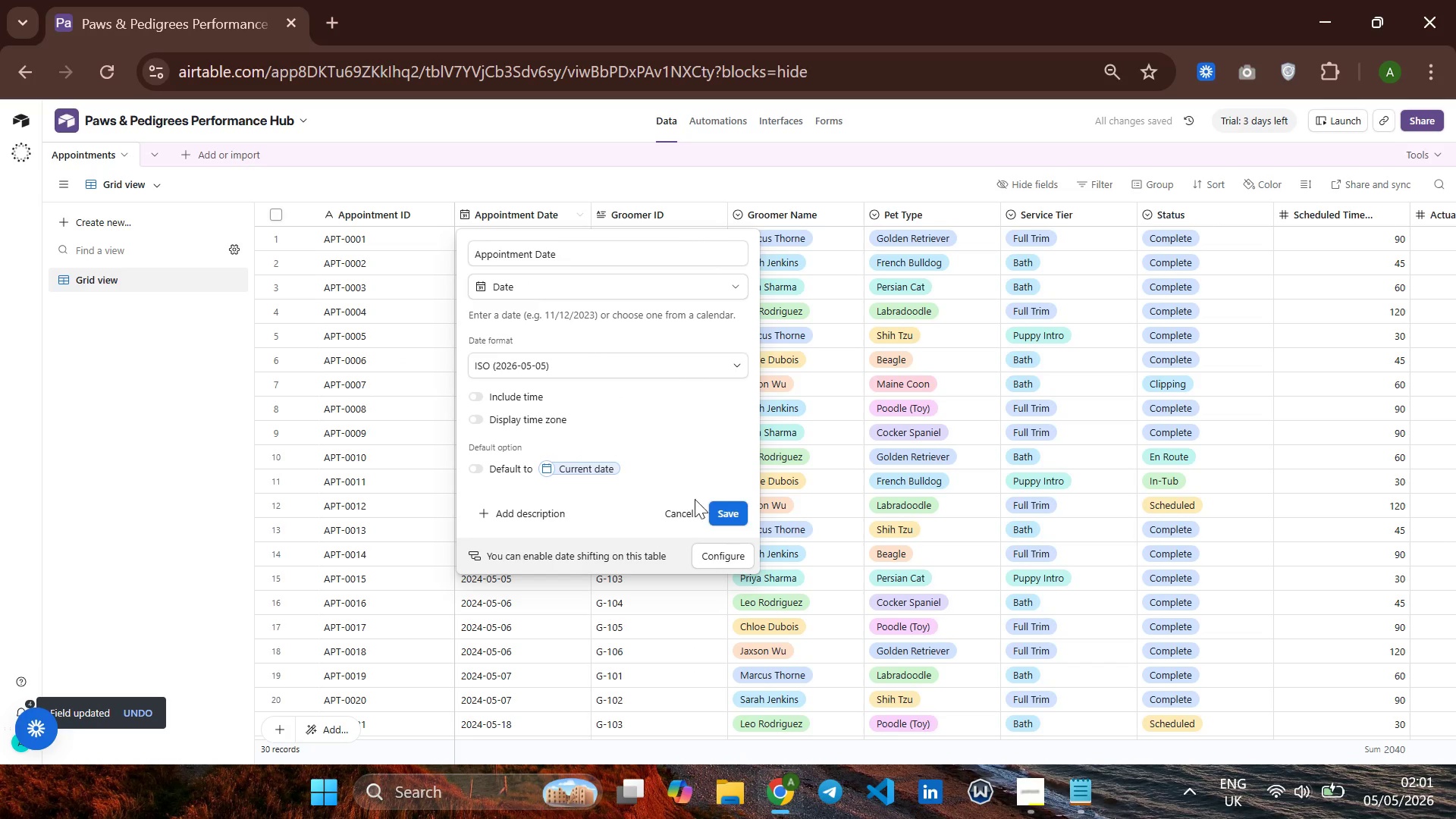 
left_click([738, 509])
 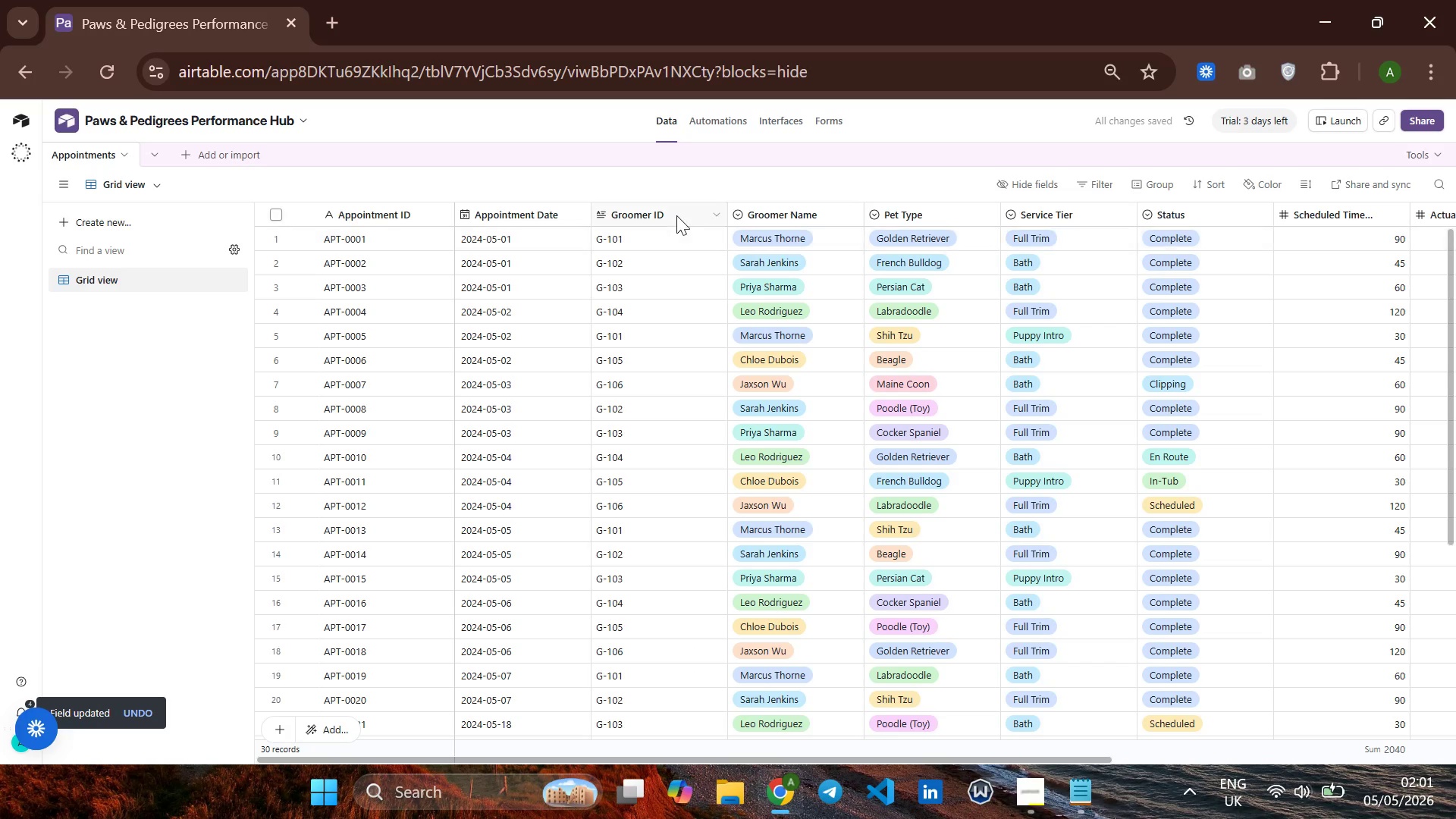 
right_click([670, 215])
 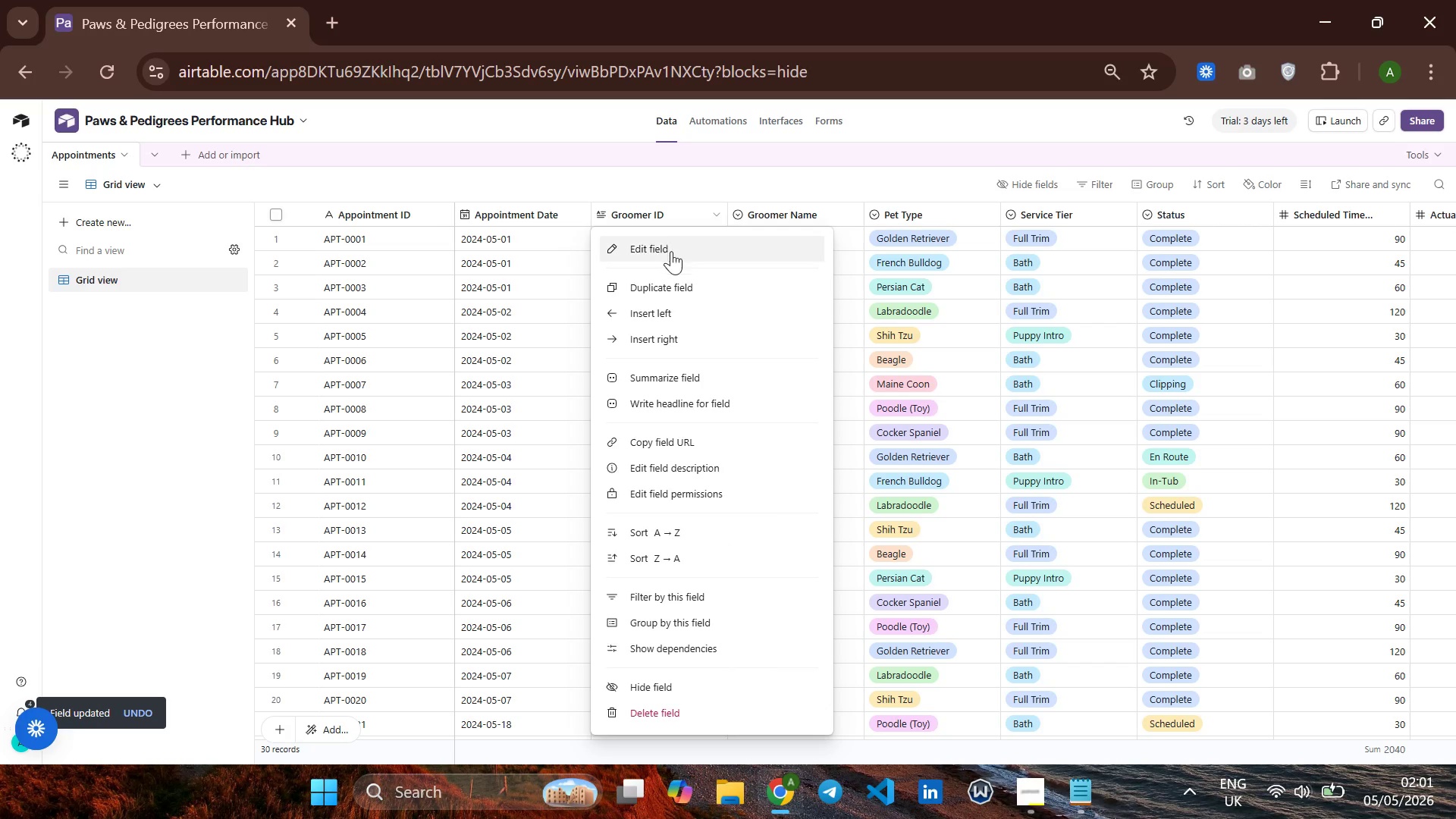 
left_click([671, 251])
 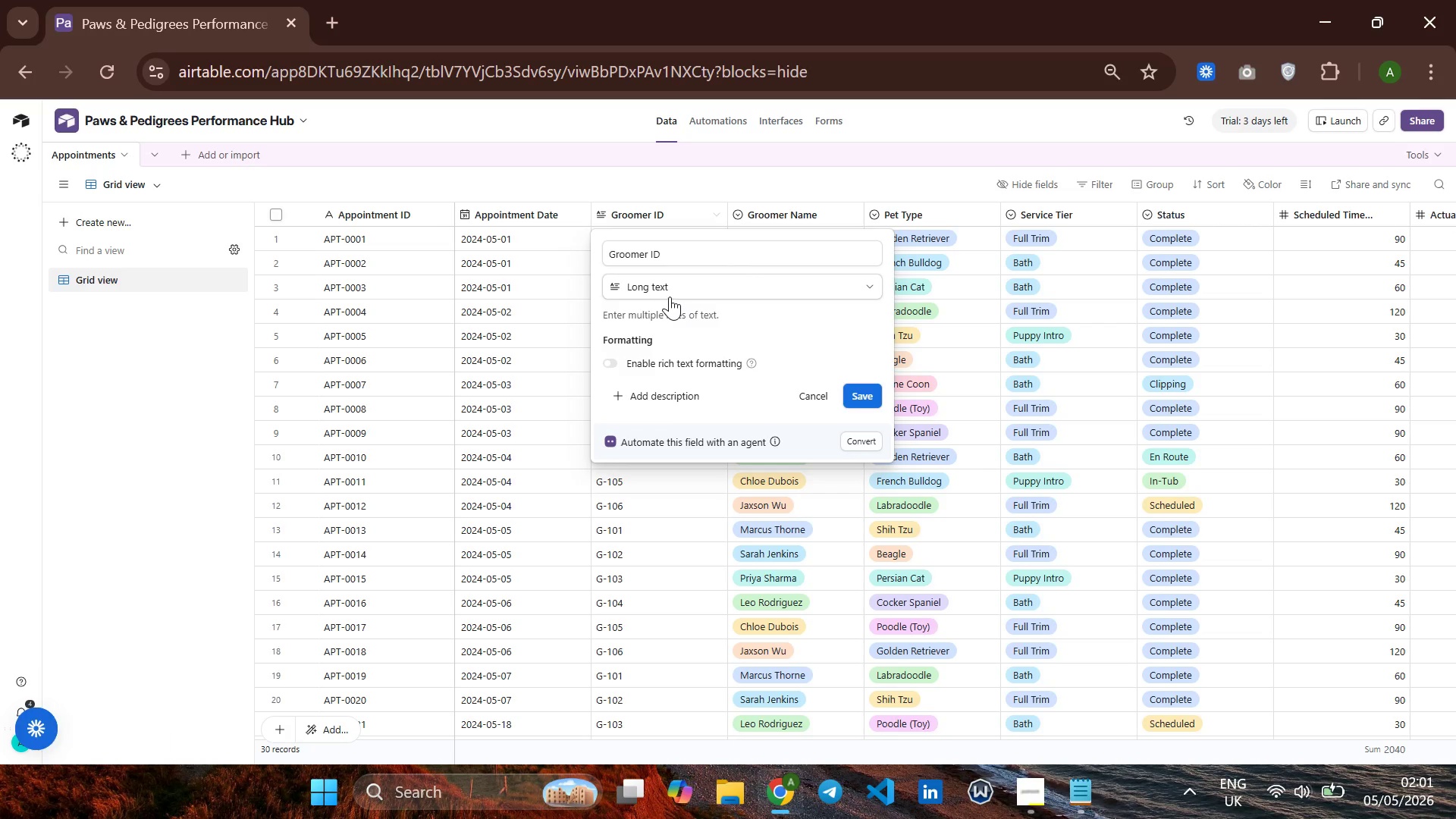 
left_click([676, 286])
 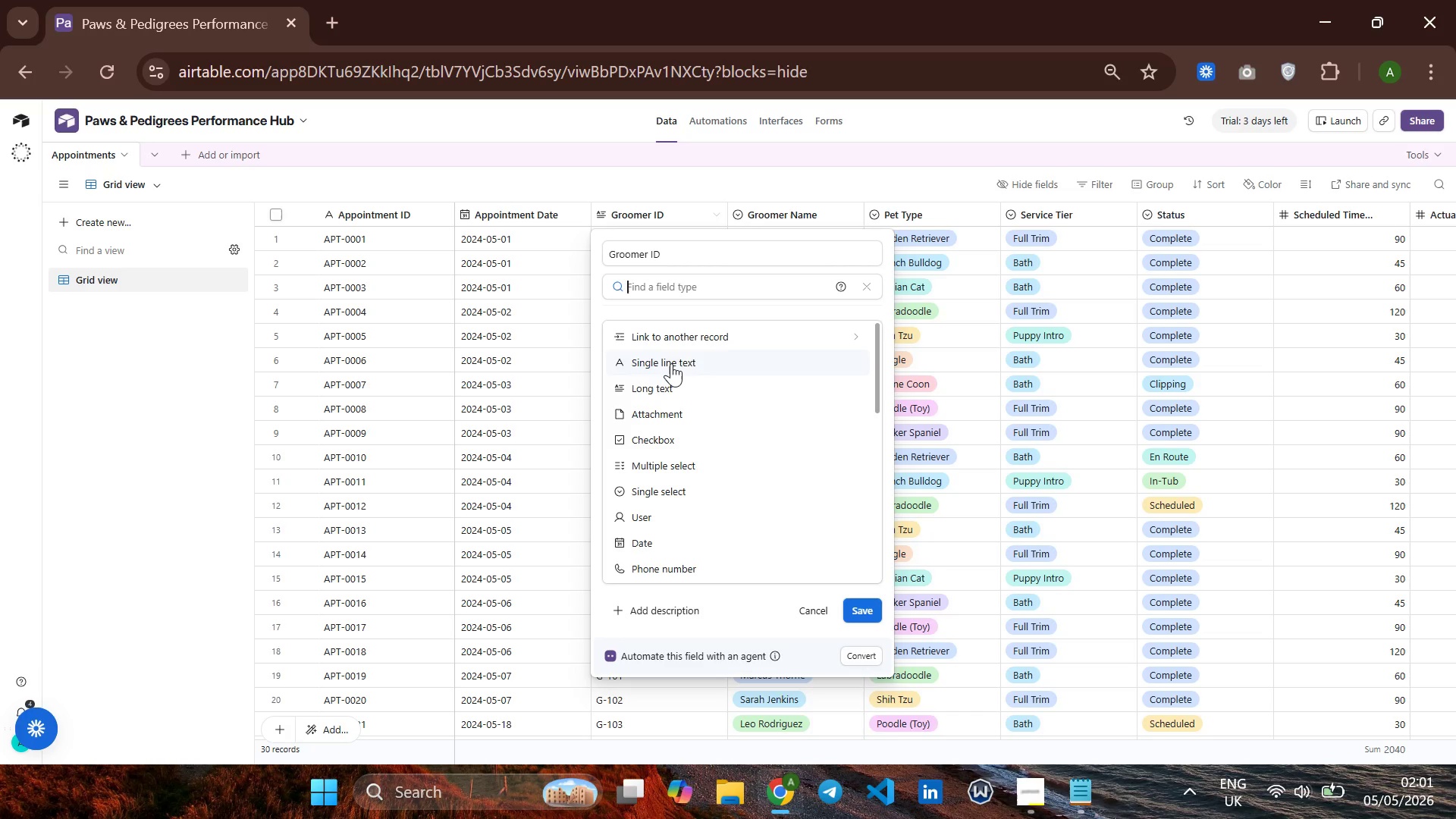 
left_click([671, 369])
 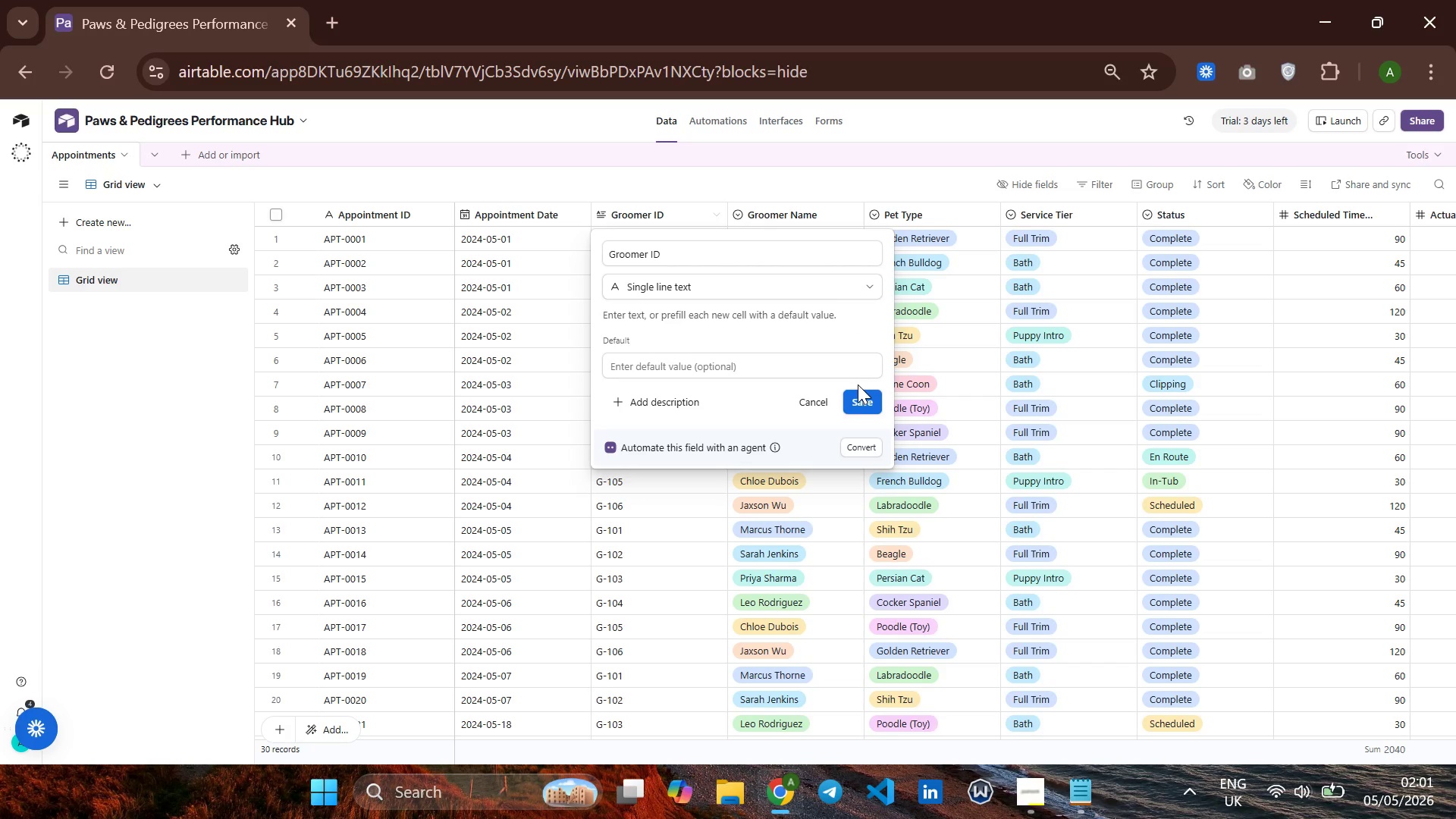 
left_click([858, 394])
 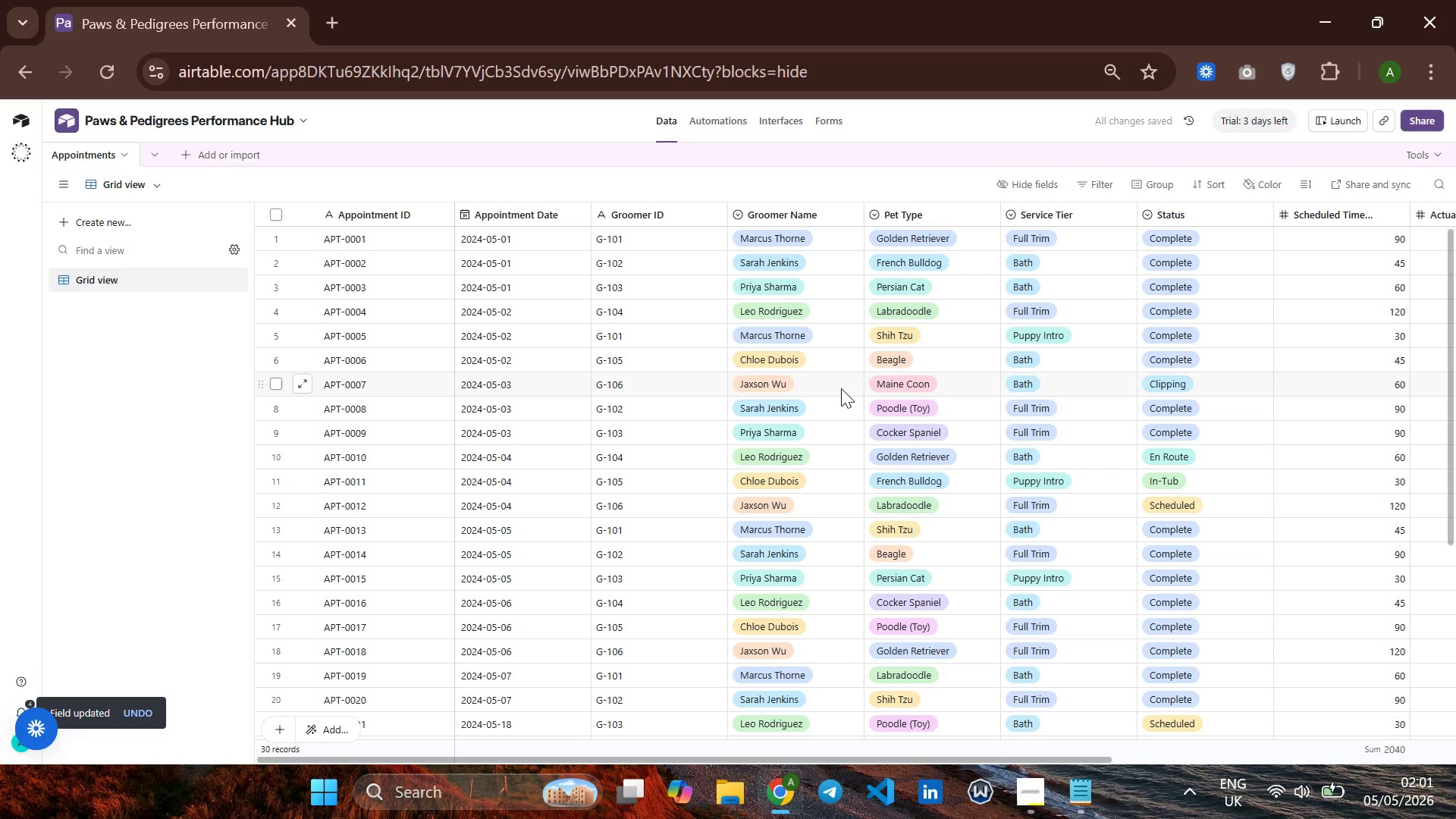 
mouse_move([752, 258])
 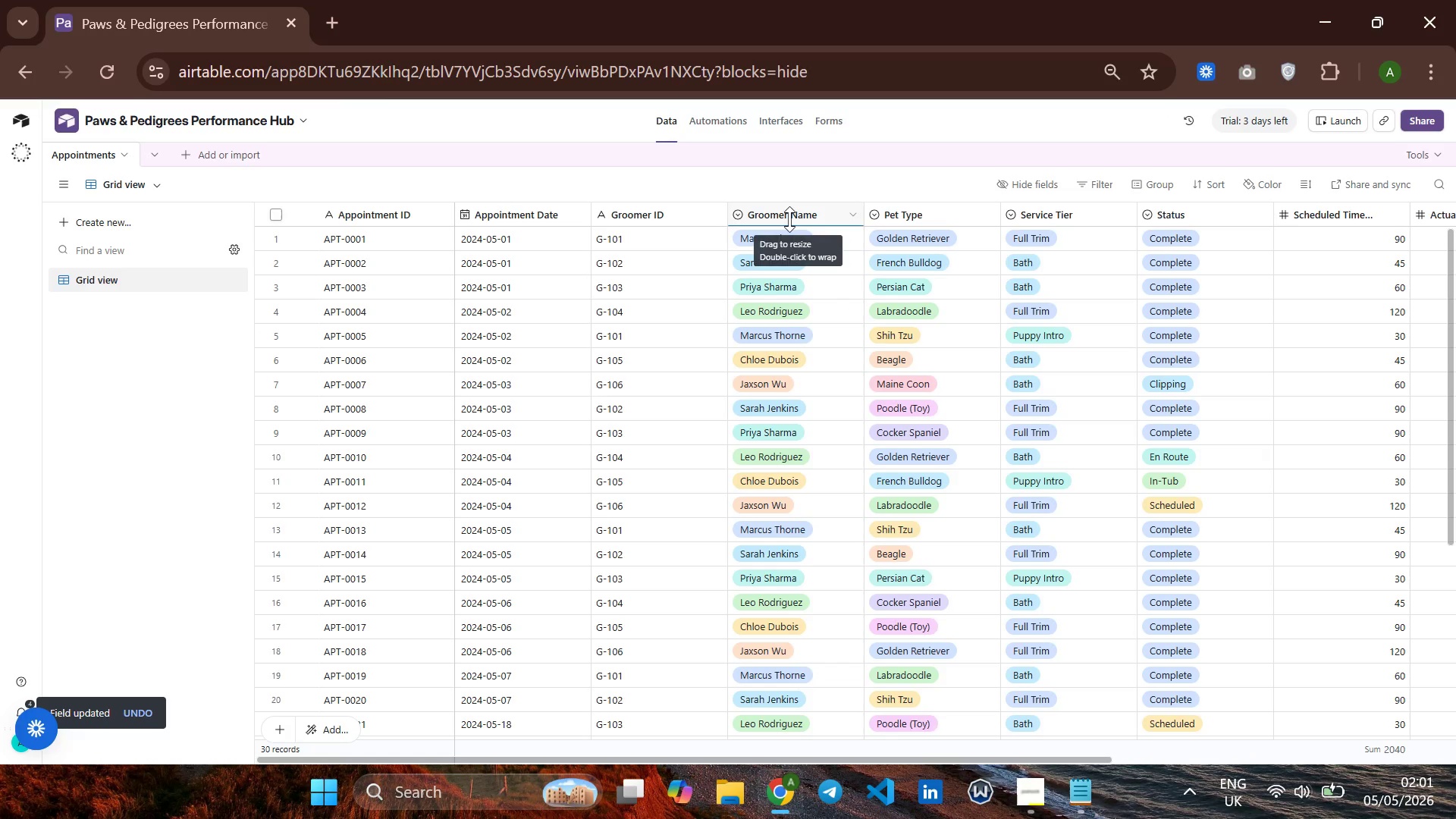 
right_click([795, 209])
 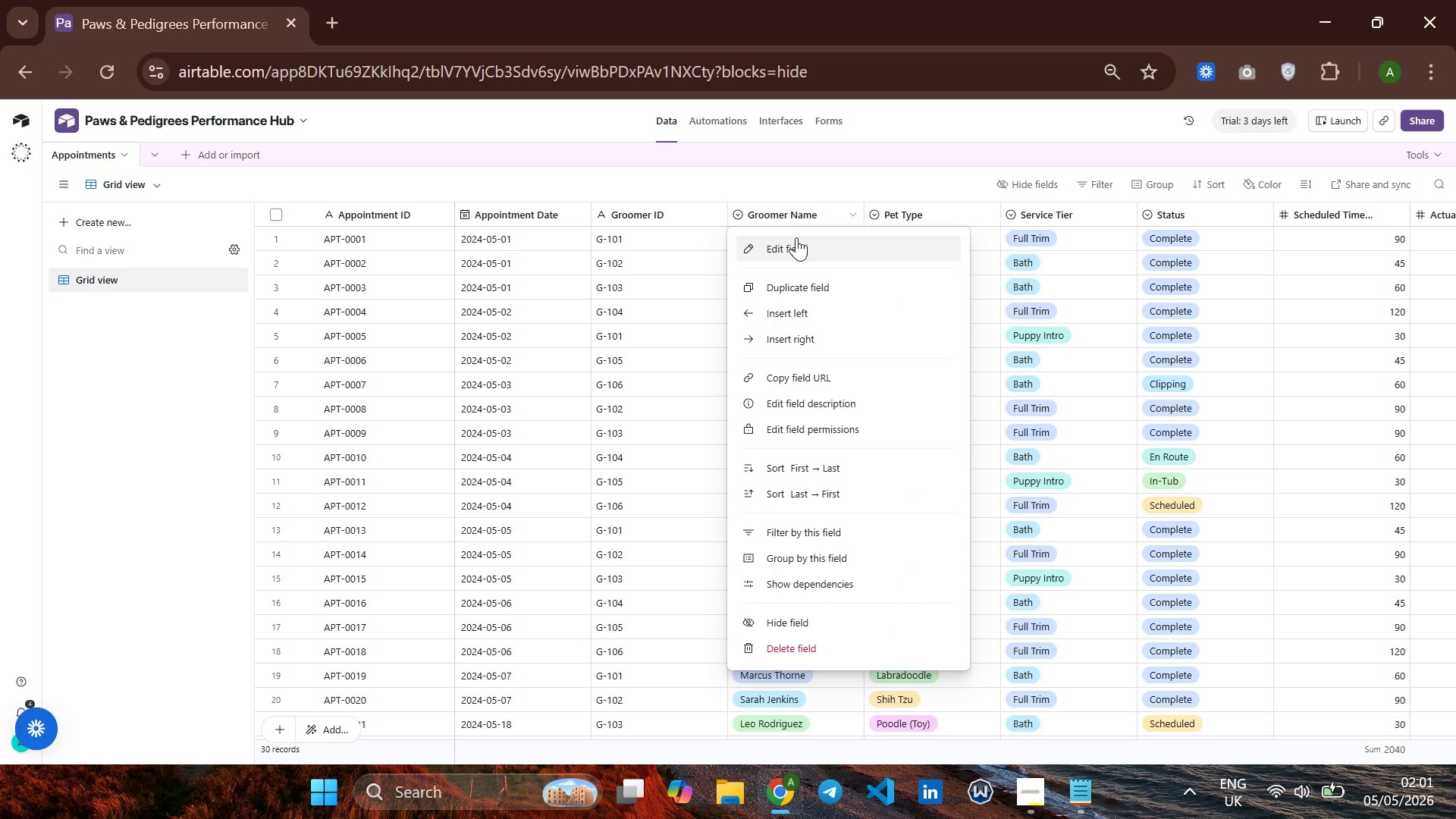 
left_click([796, 238])
 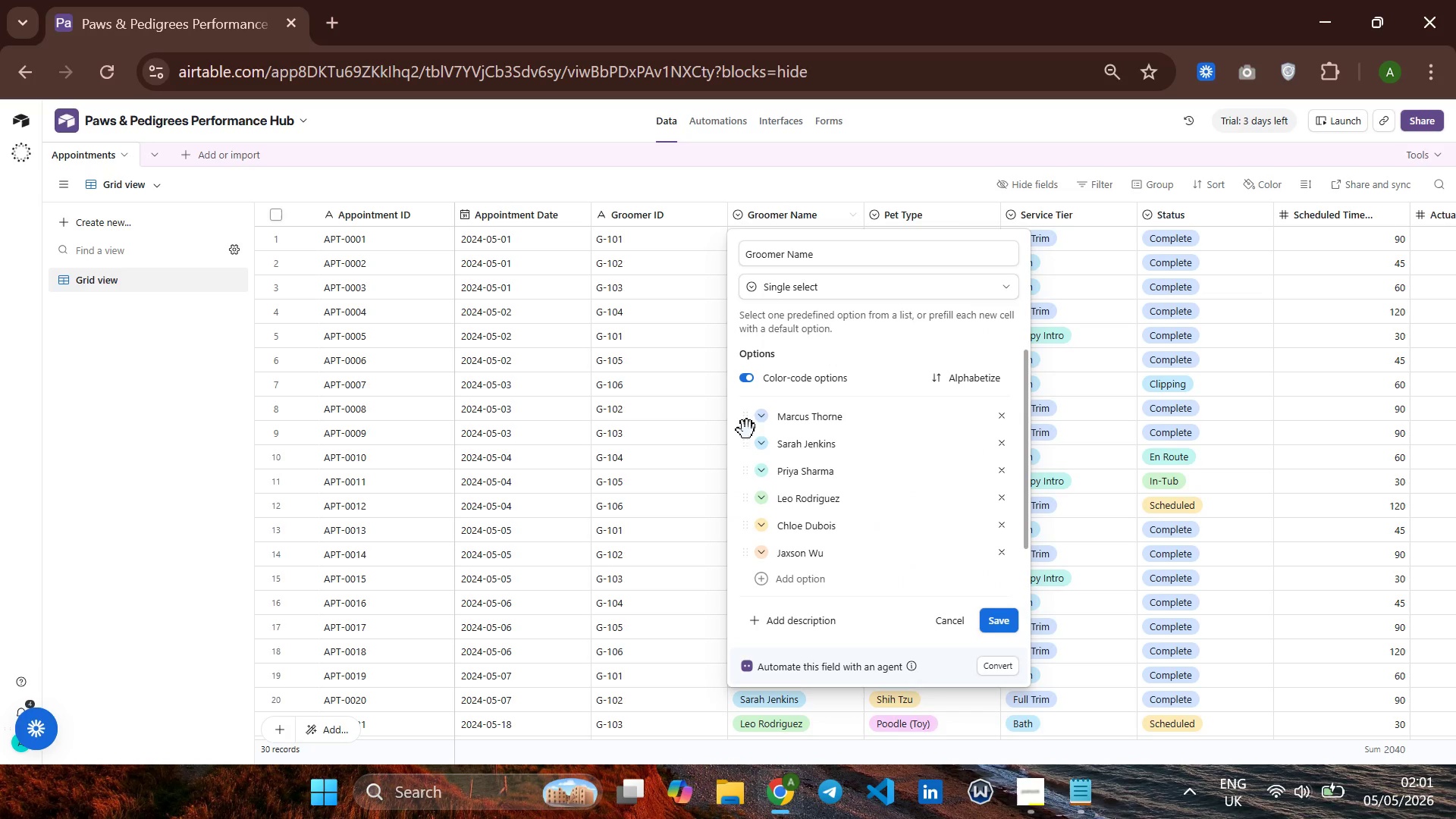 
left_click([757, 424])
 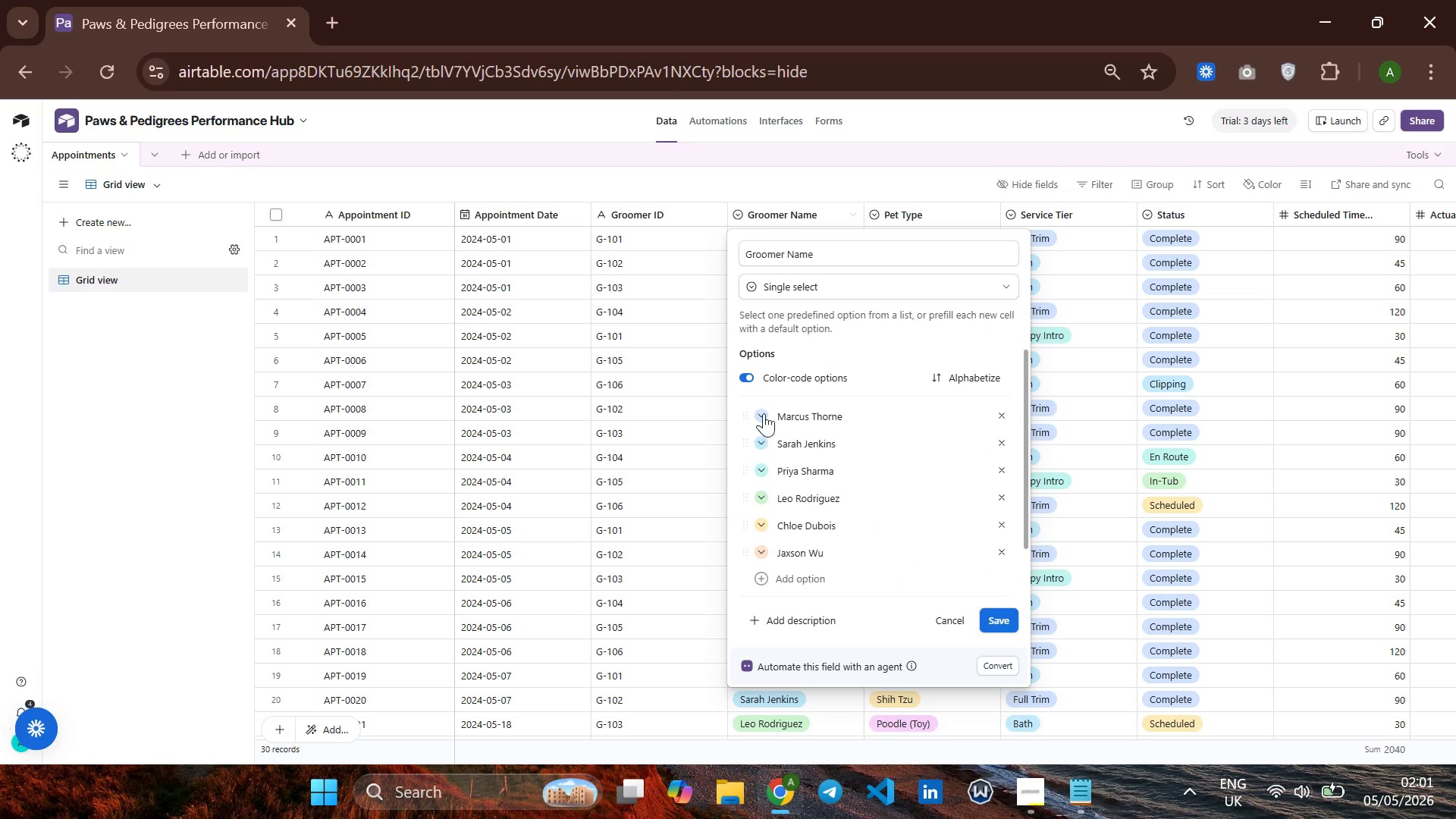 
left_click([764, 410])
 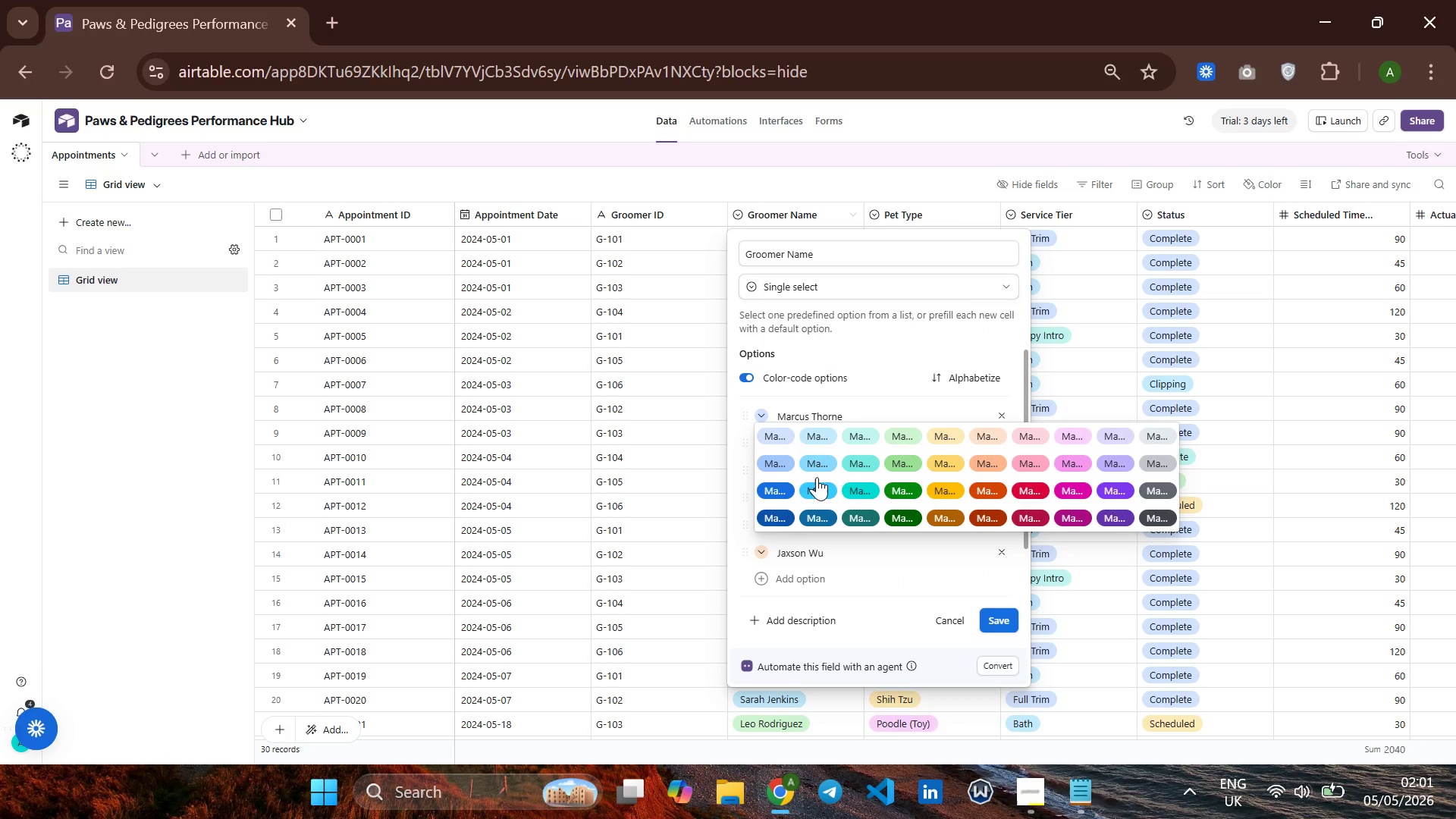 
left_click([817, 479])
 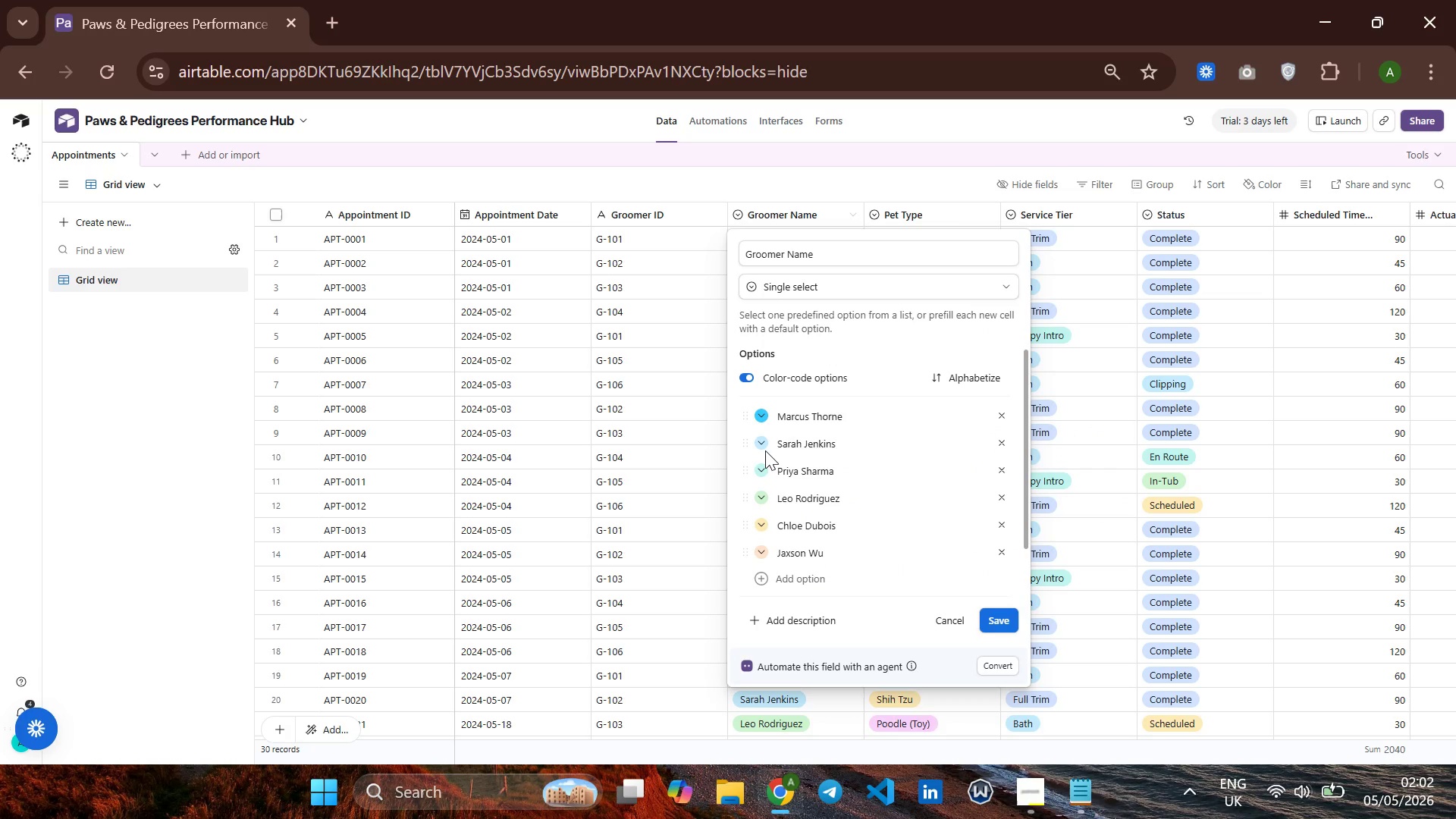 
left_click([765, 450])
 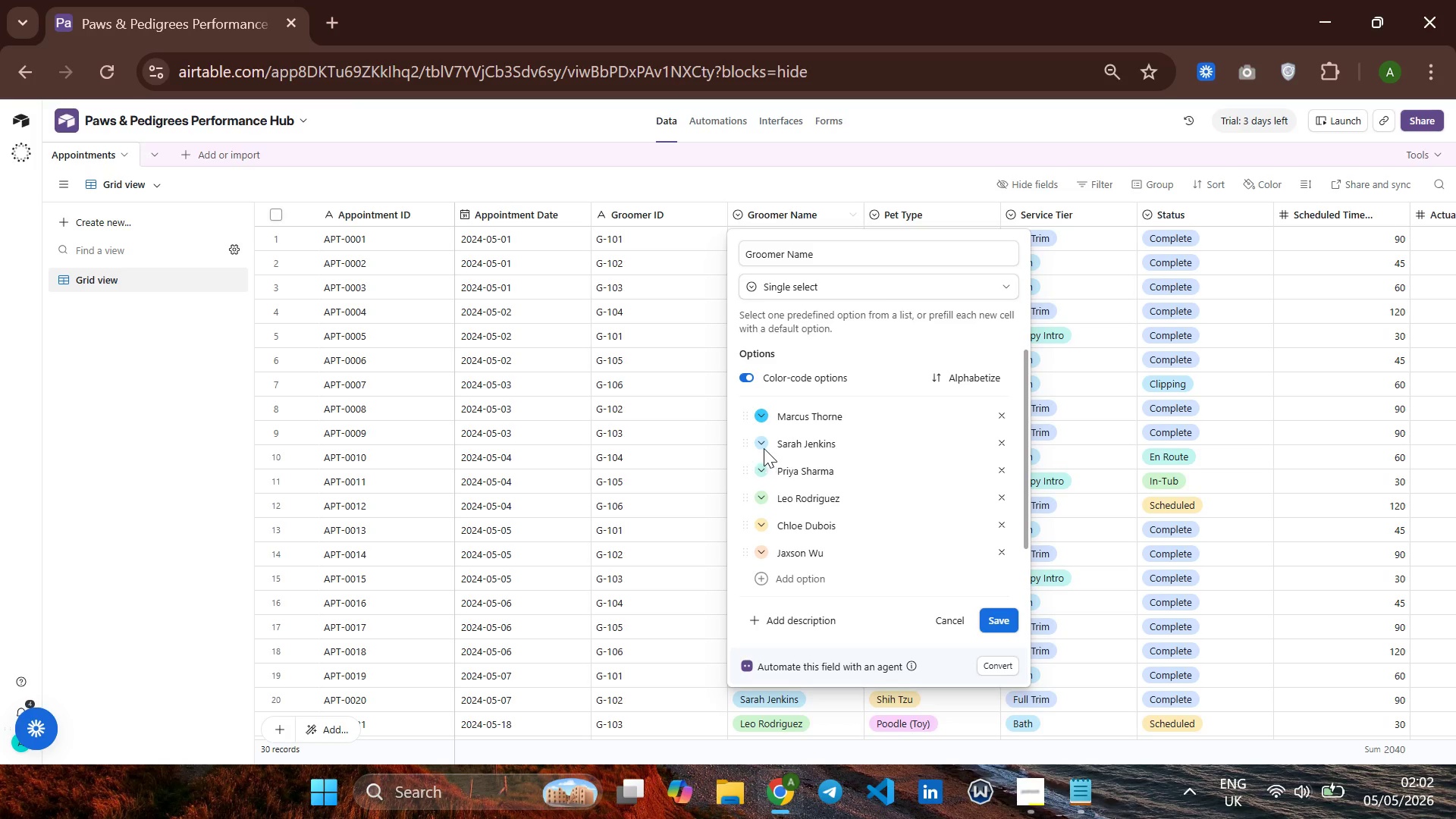 
left_click([761, 445])
 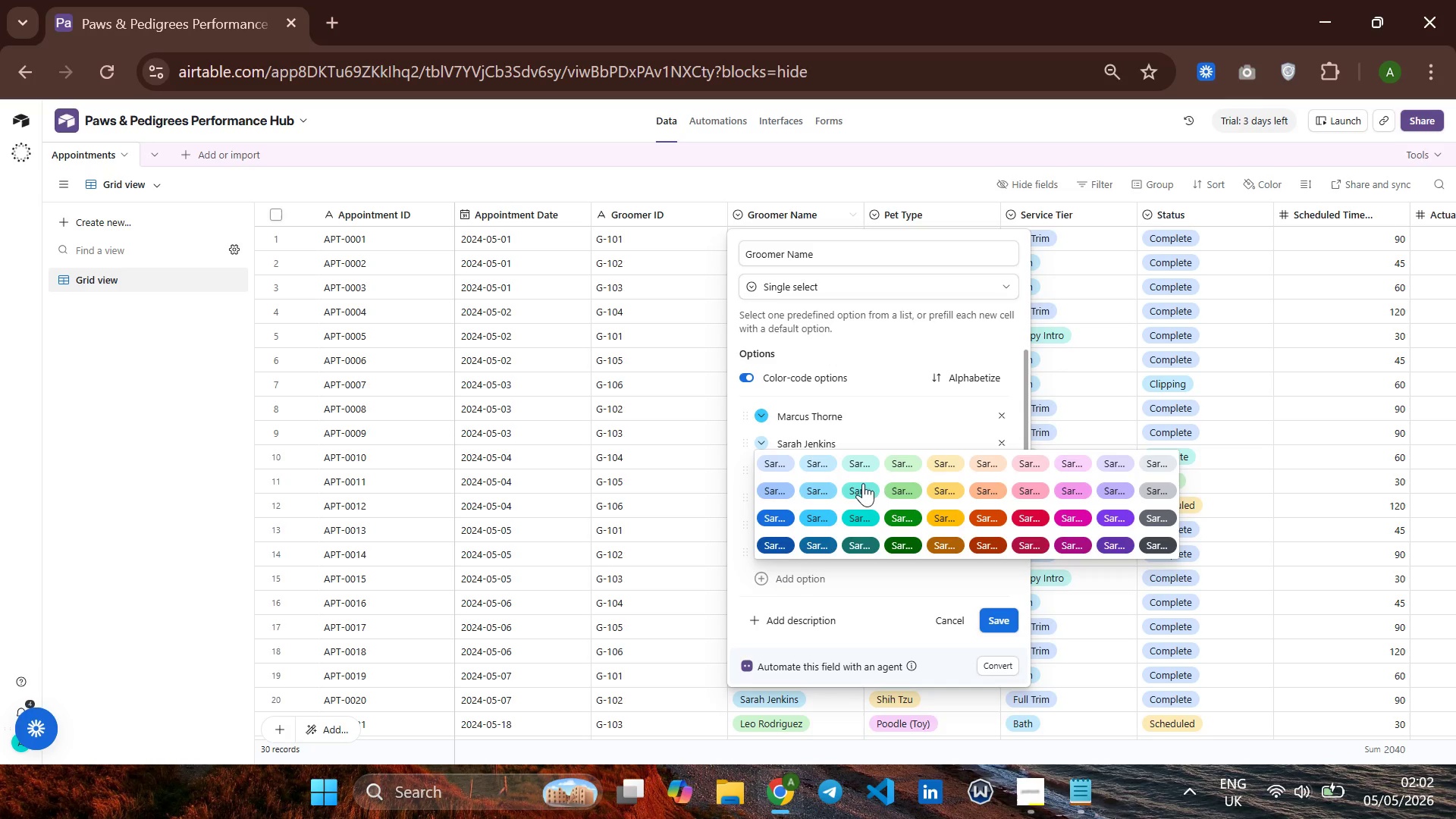 
left_click([893, 483])
 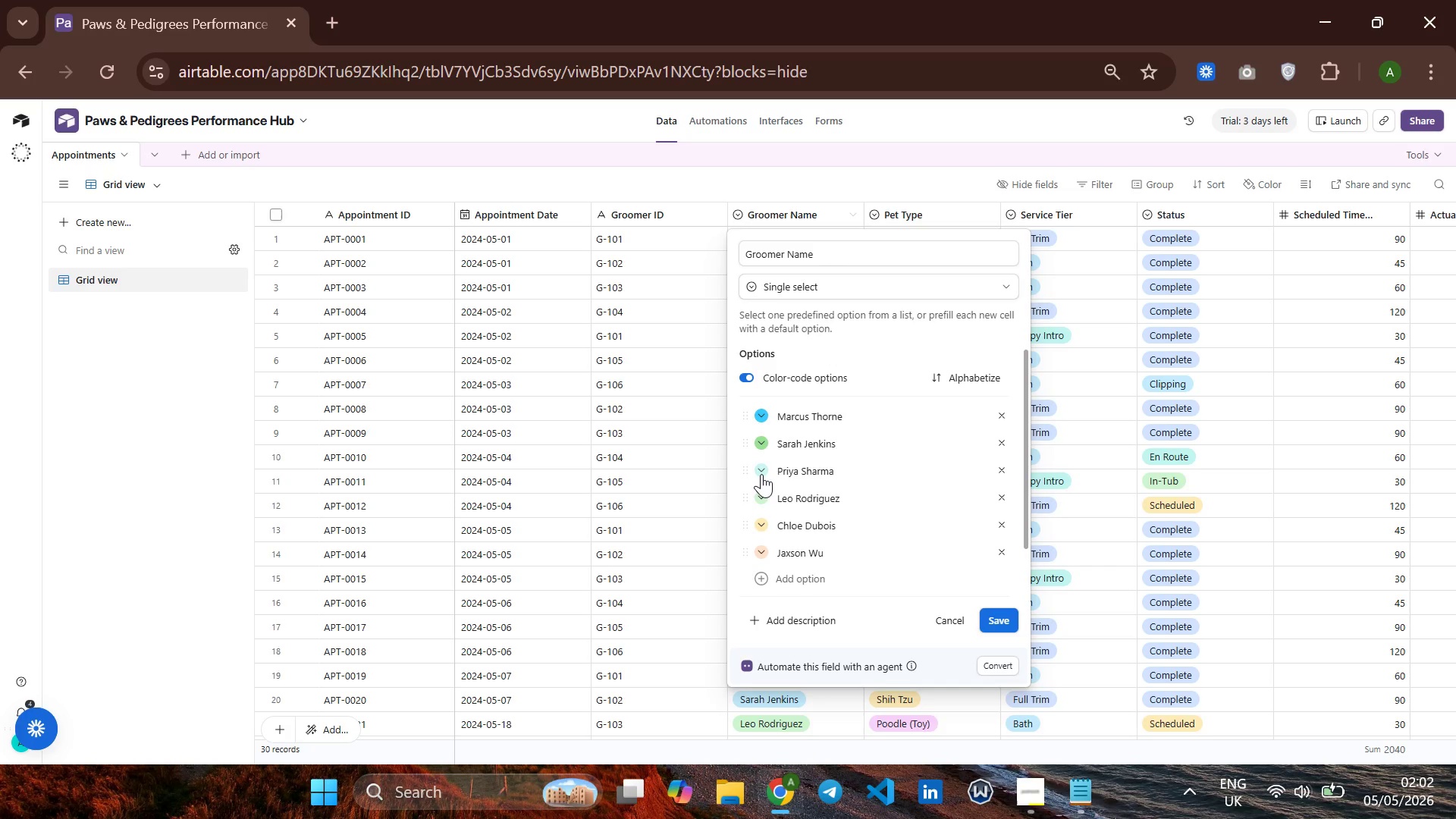 
left_click([760, 472])
 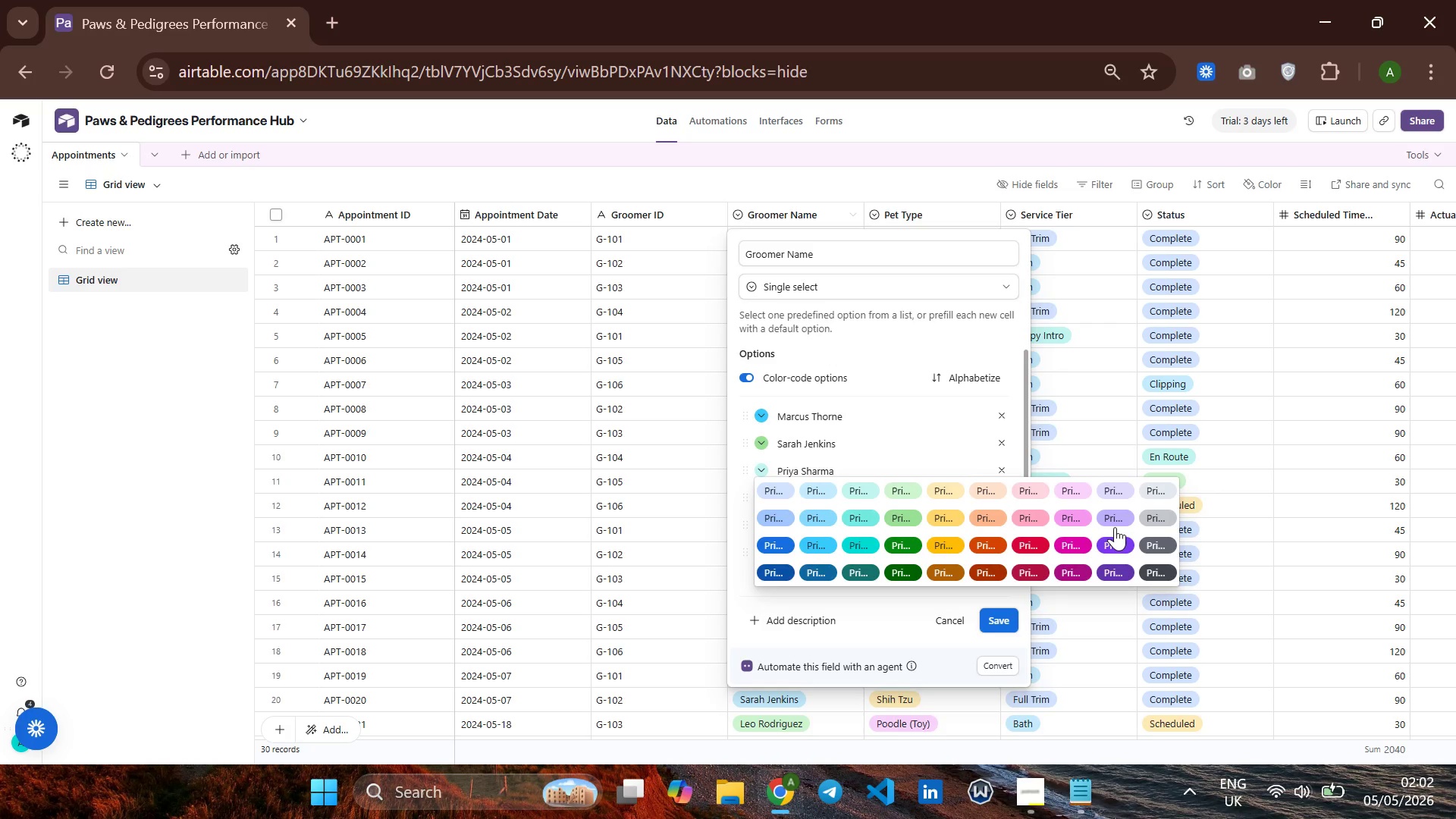 
left_click([1118, 519])
 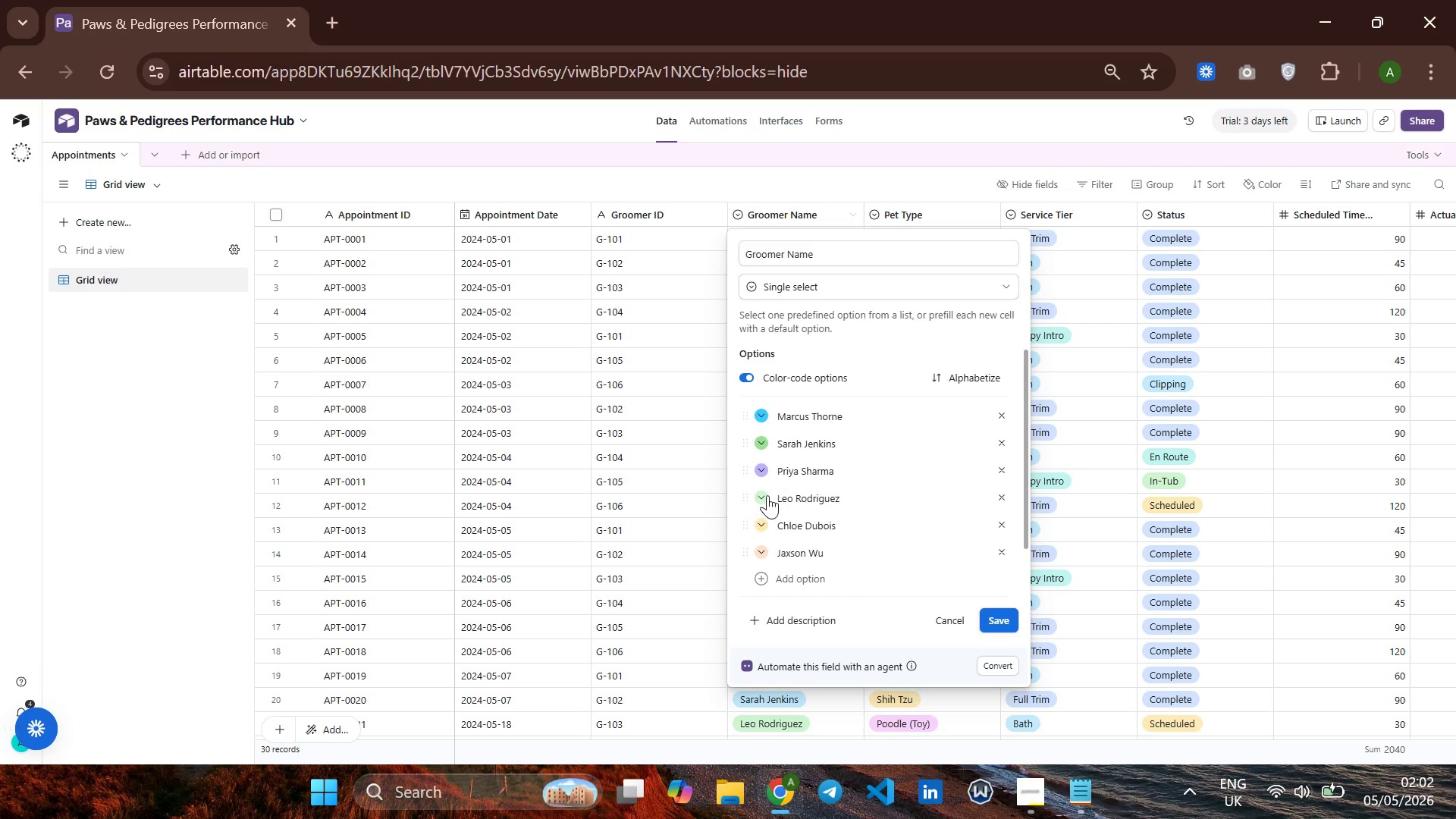 
left_click([767, 495])
 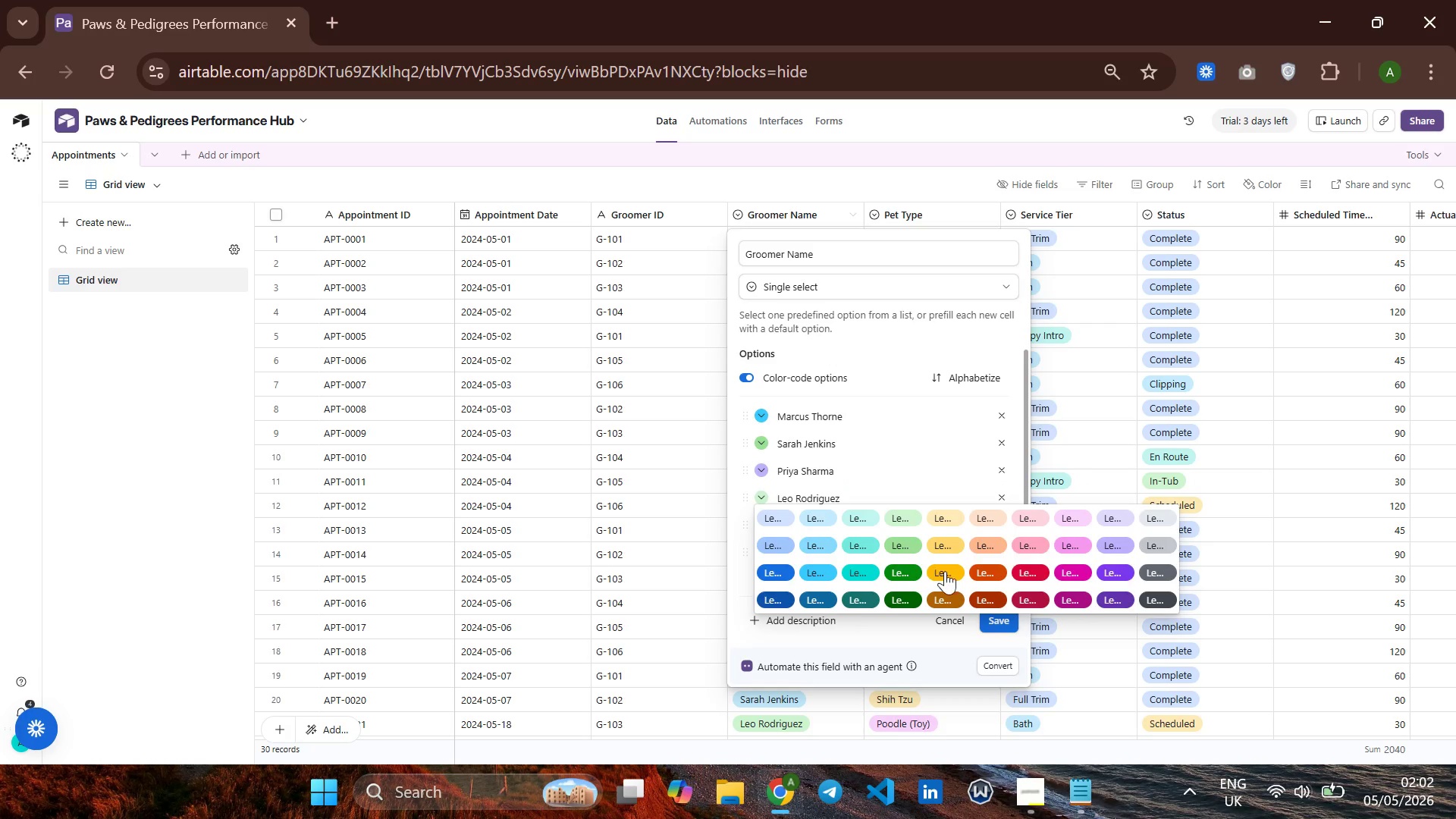 
left_click([949, 575])
 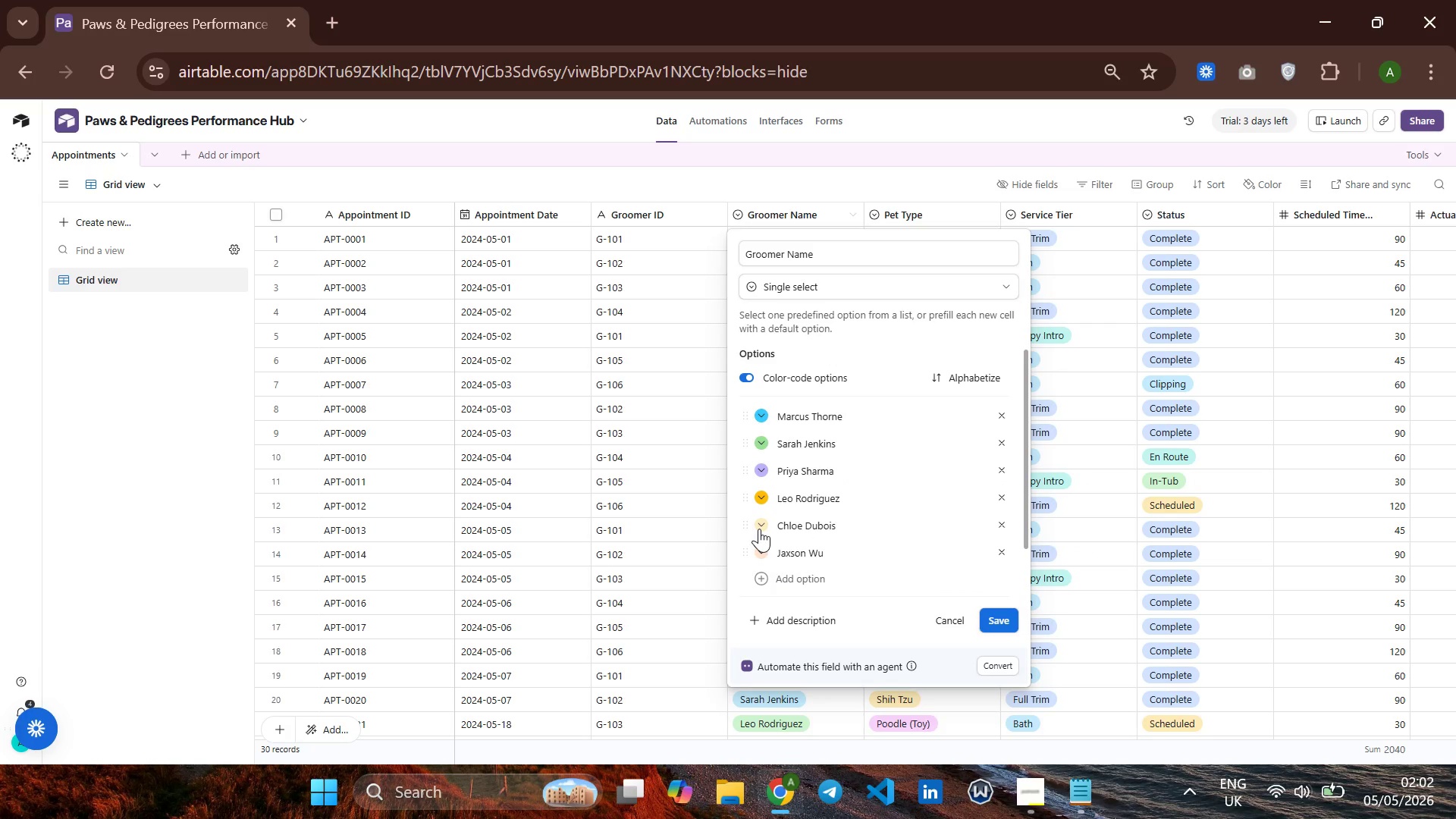 
left_click([759, 529])
 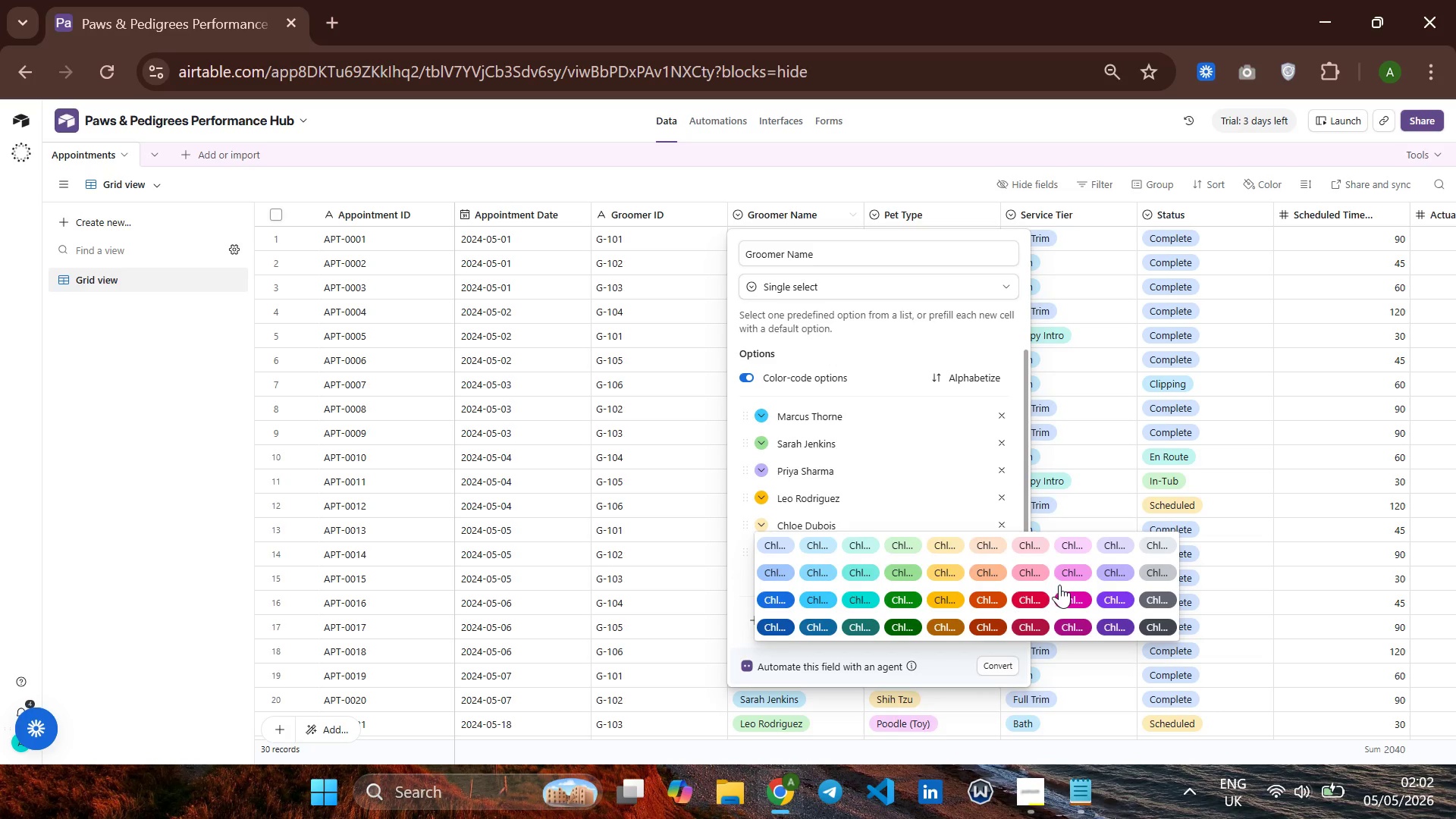 
left_click([1065, 587])
 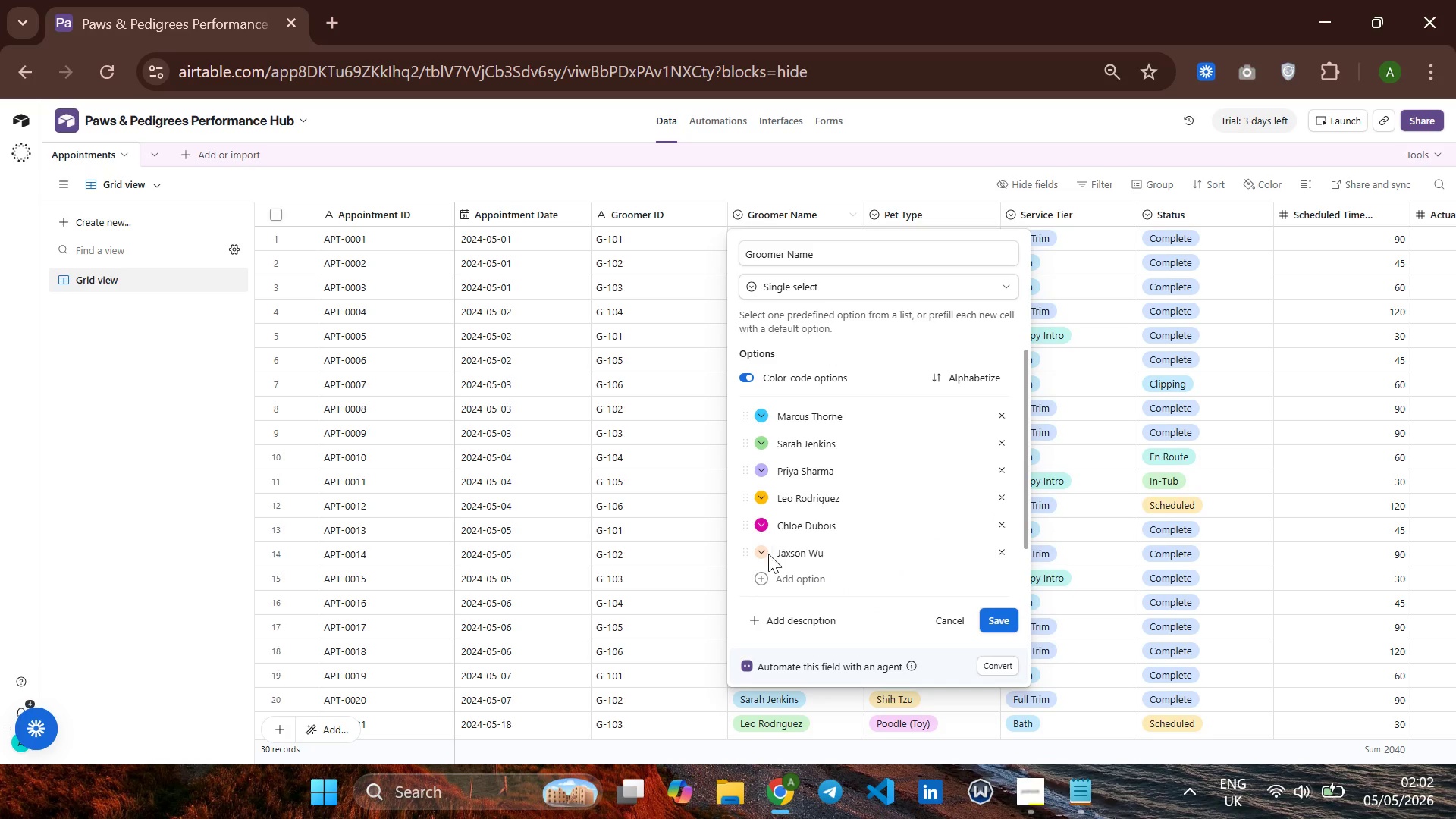 
left_click([763, 556])
 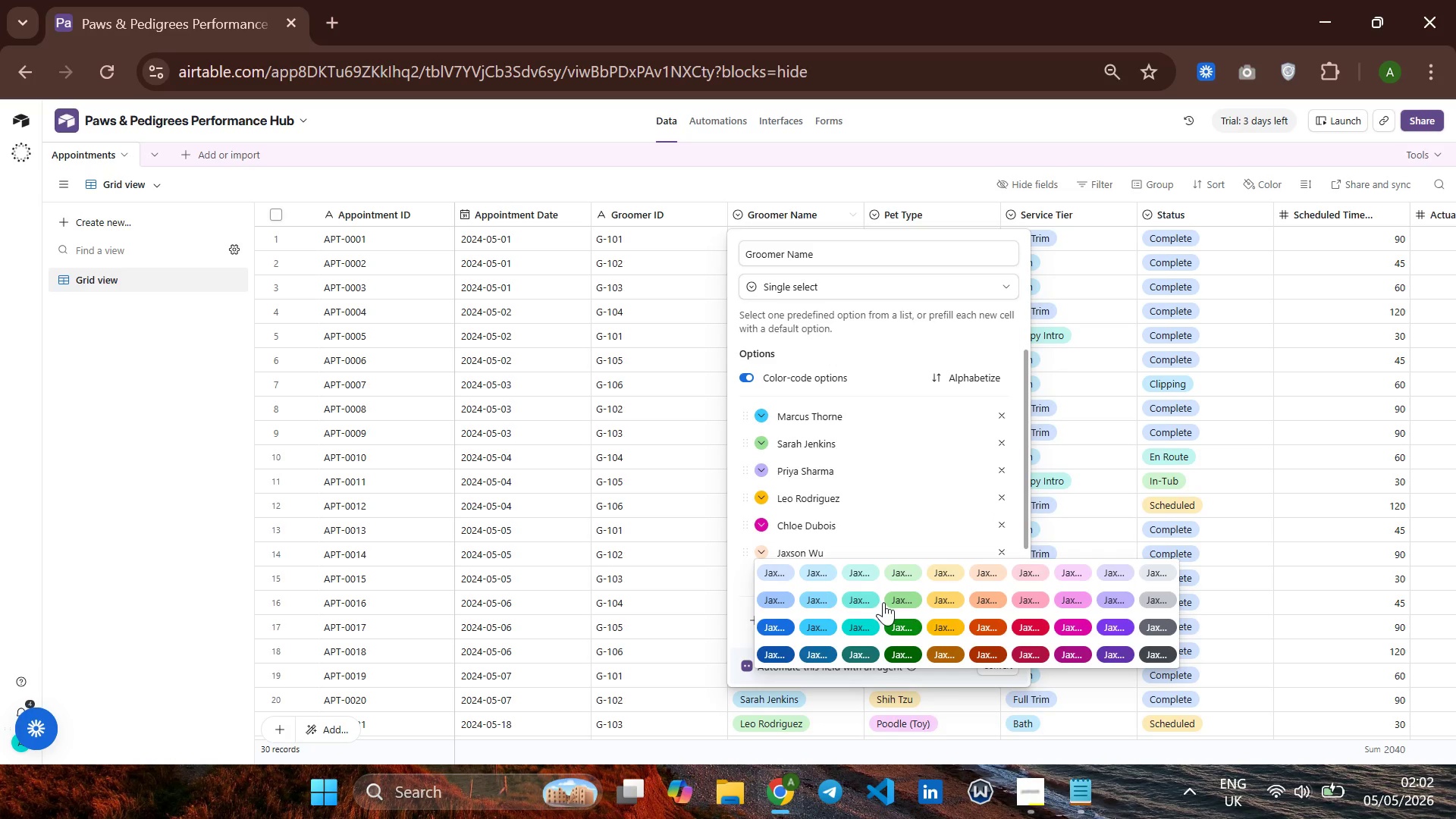 
left_click([847, 597])
 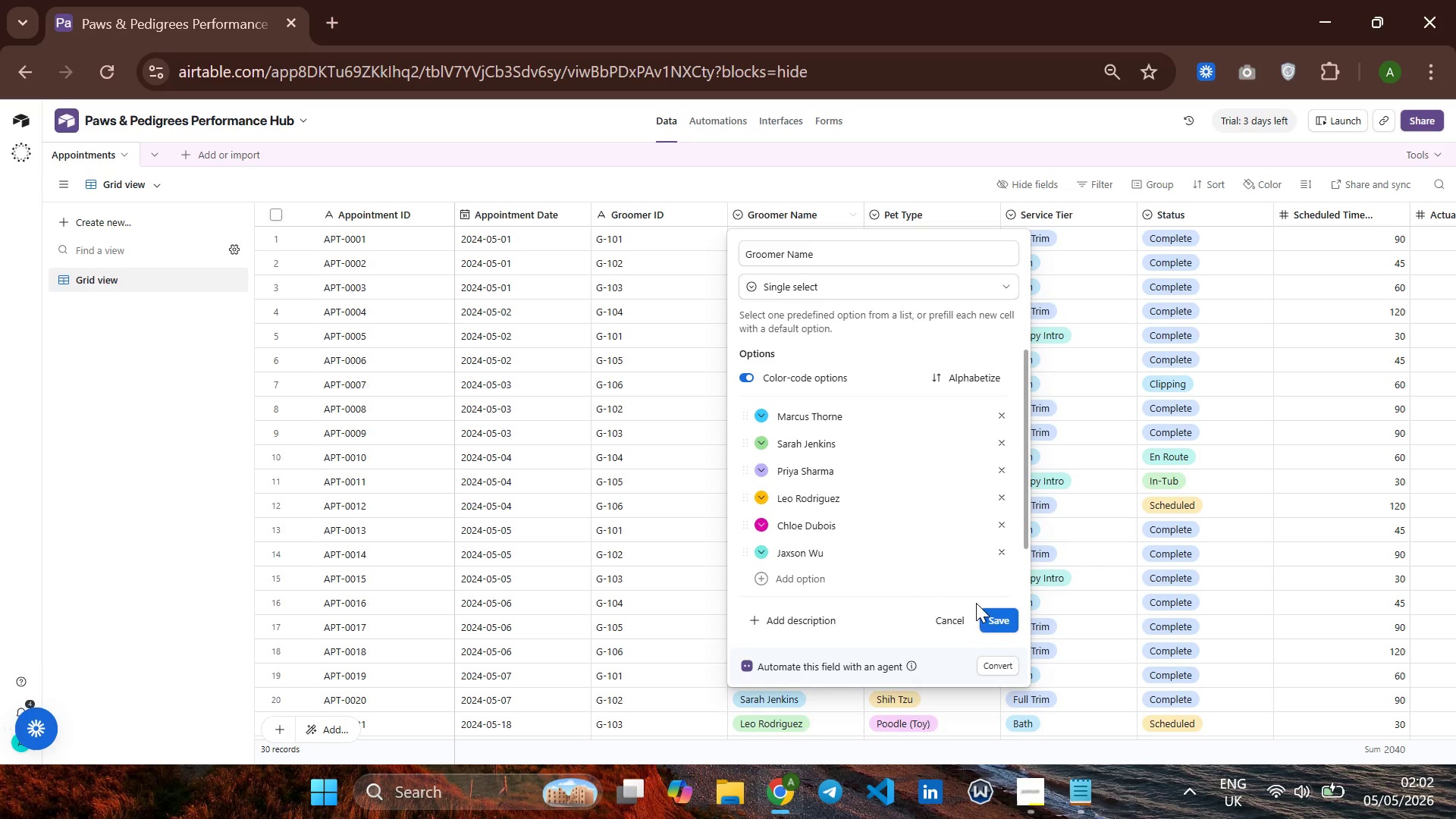 
left_click([994, 609])
 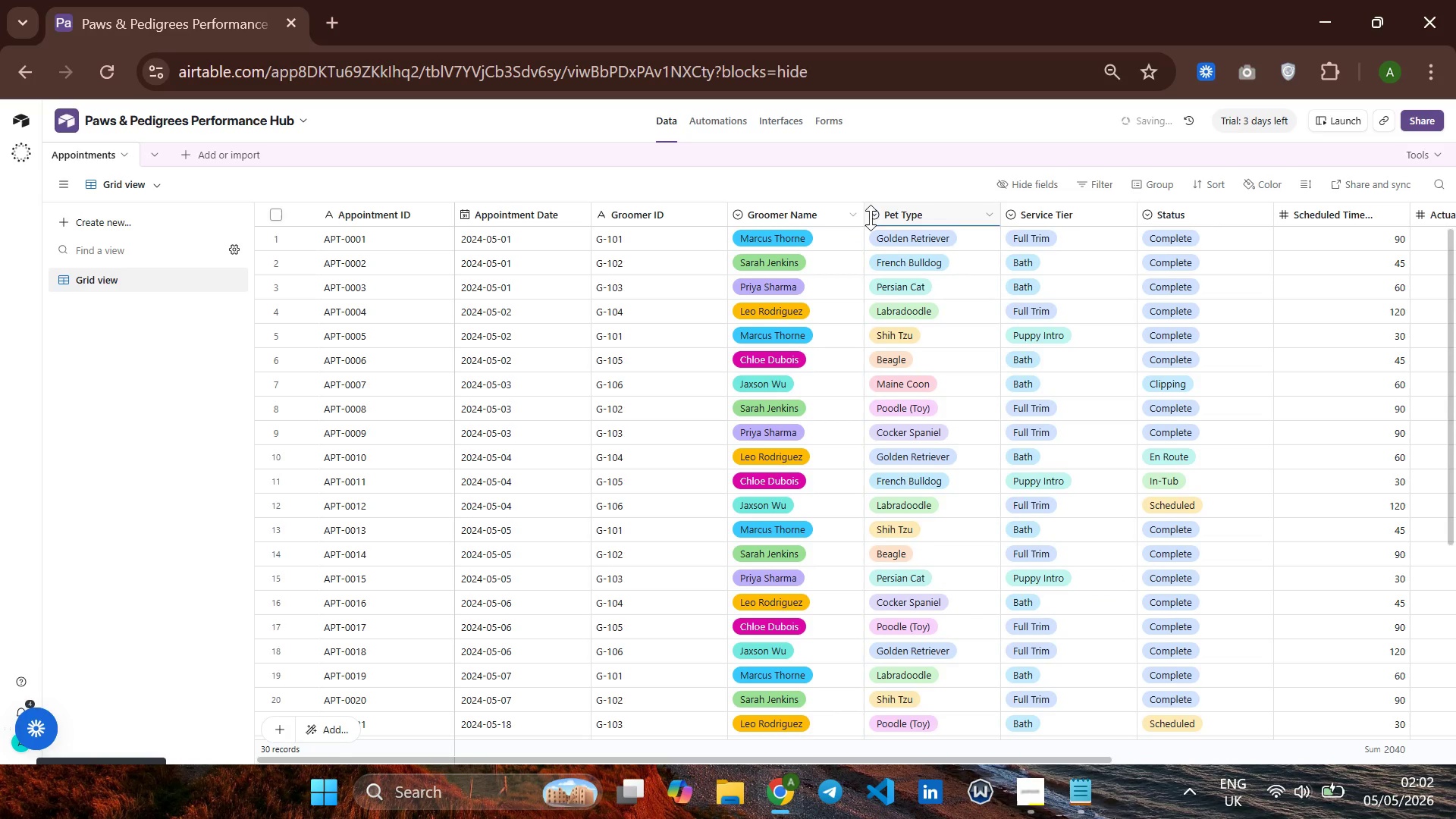 
right_click([871, 218])
 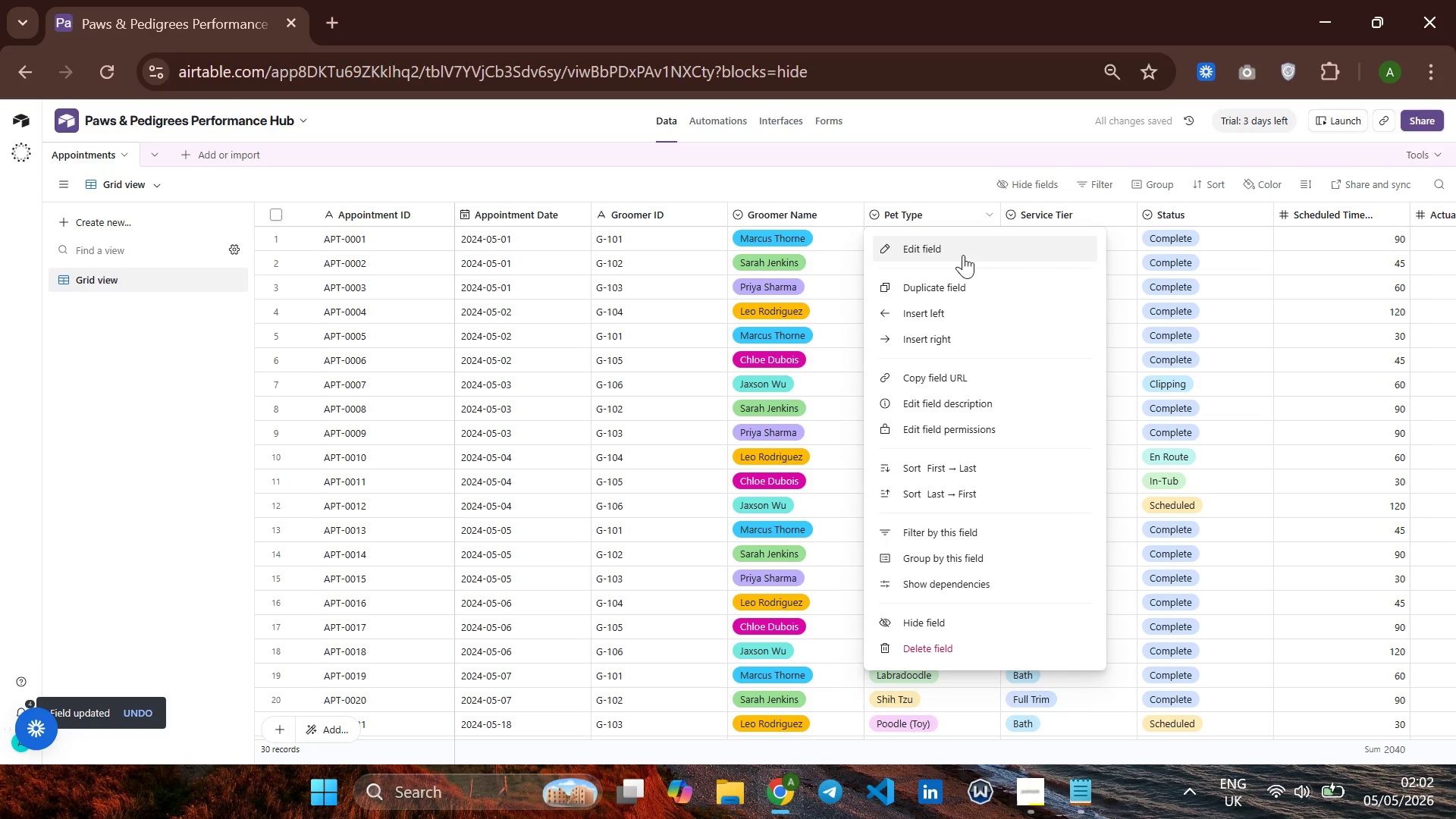 
left_click([963, 250])
 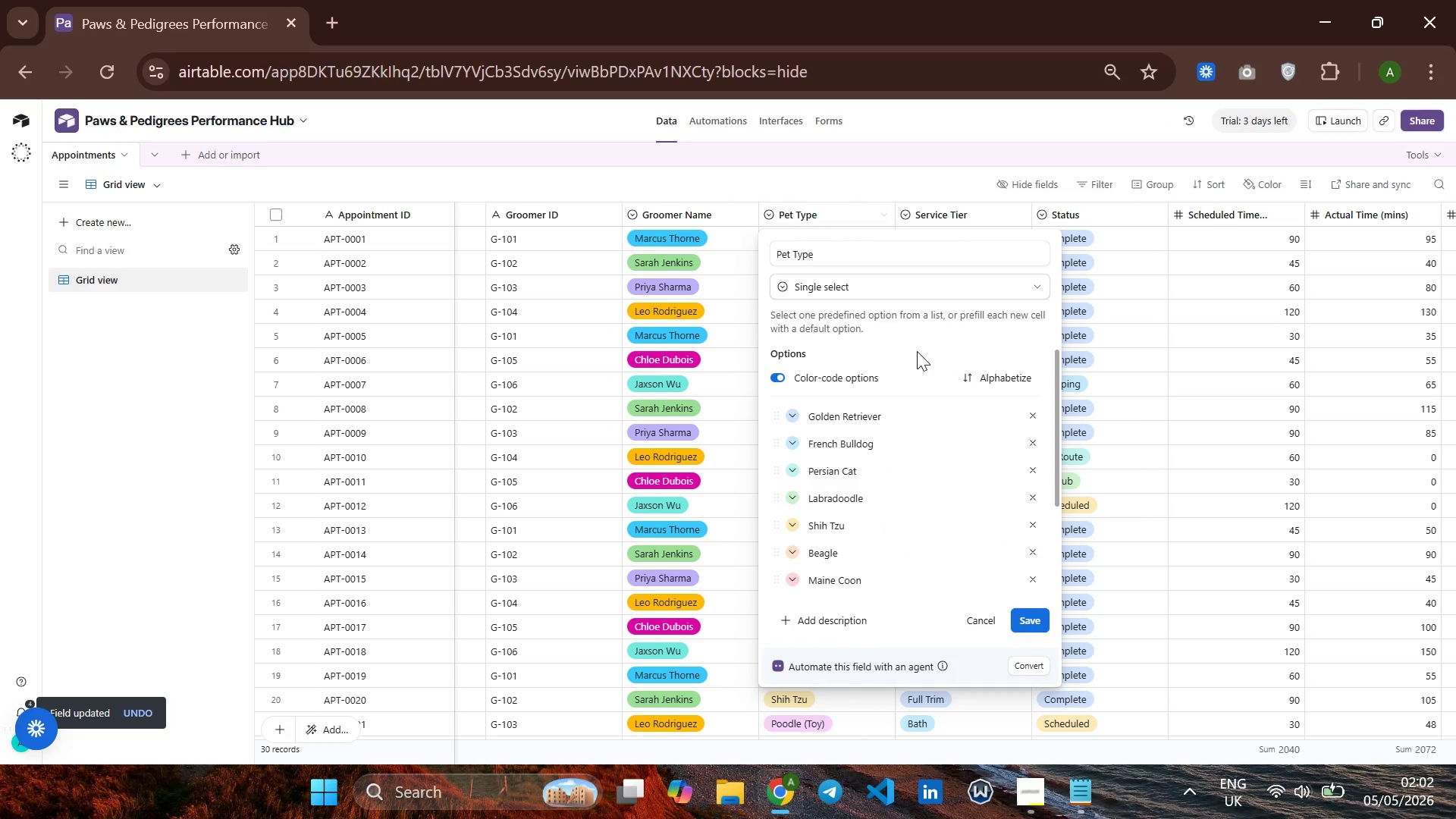 
wait(10.36)
 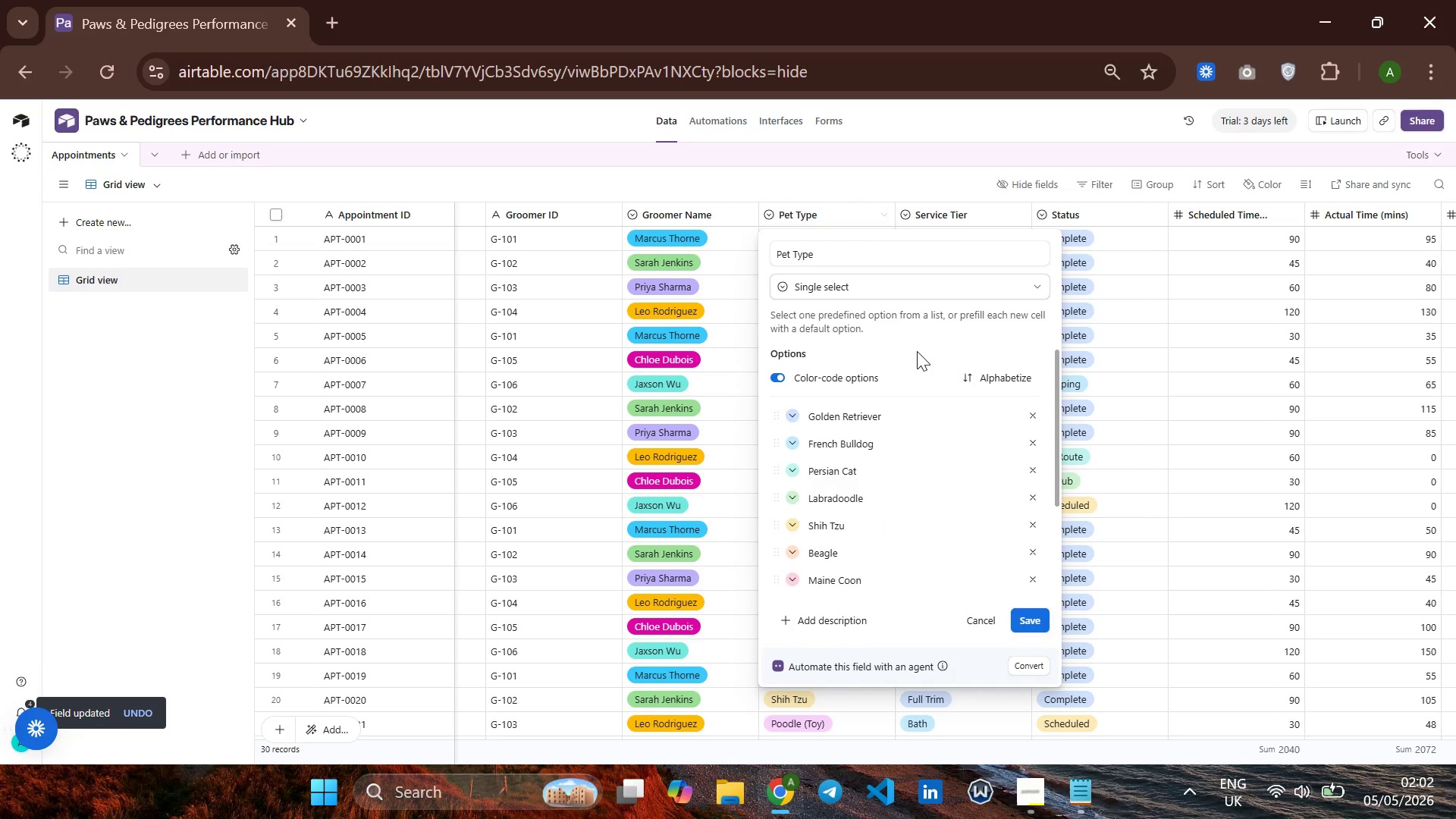 
scroll: coordinate [881, 449], scroll_direction: down, amount: 3.0
 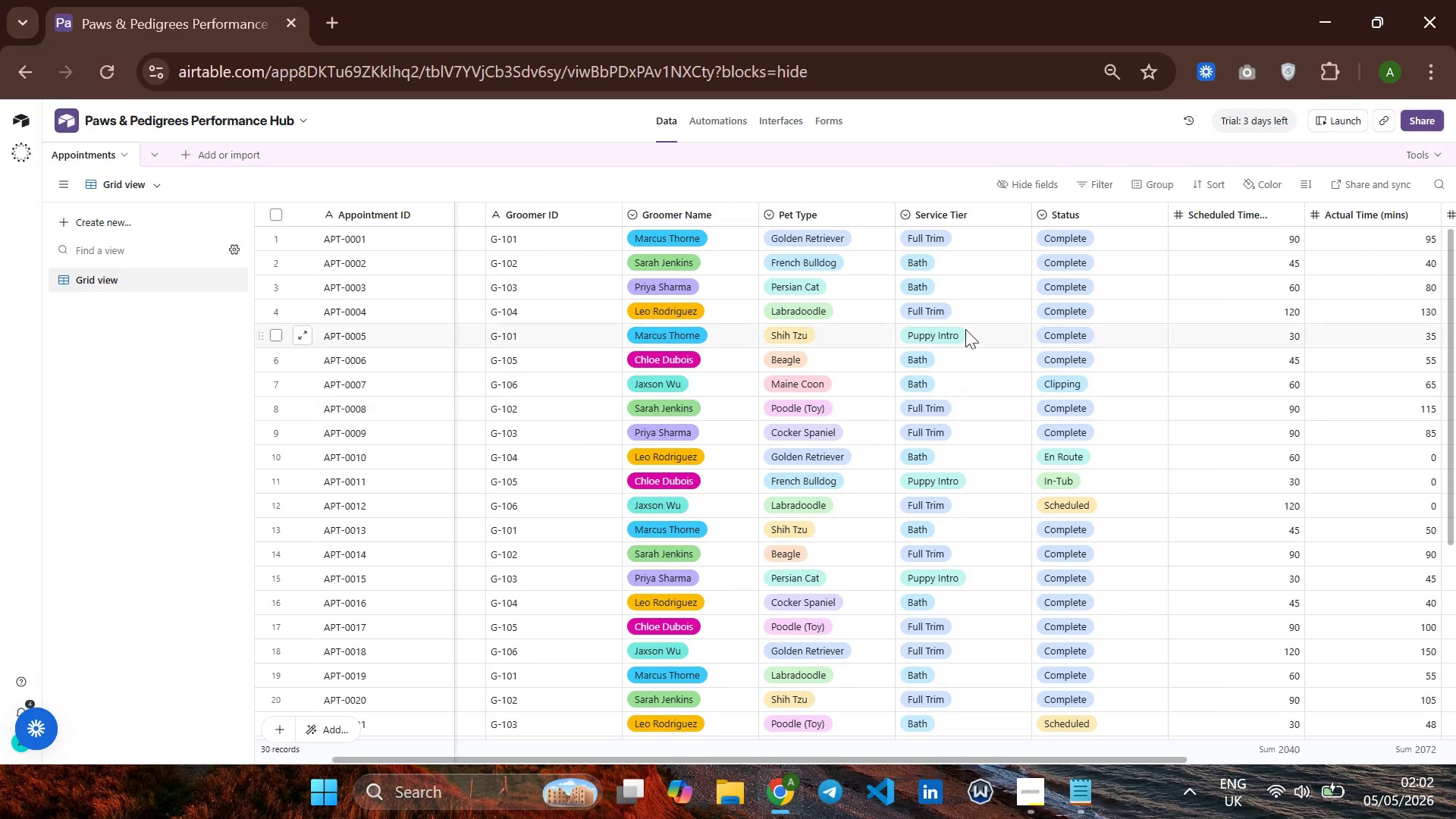 
right_click([931, 215])
 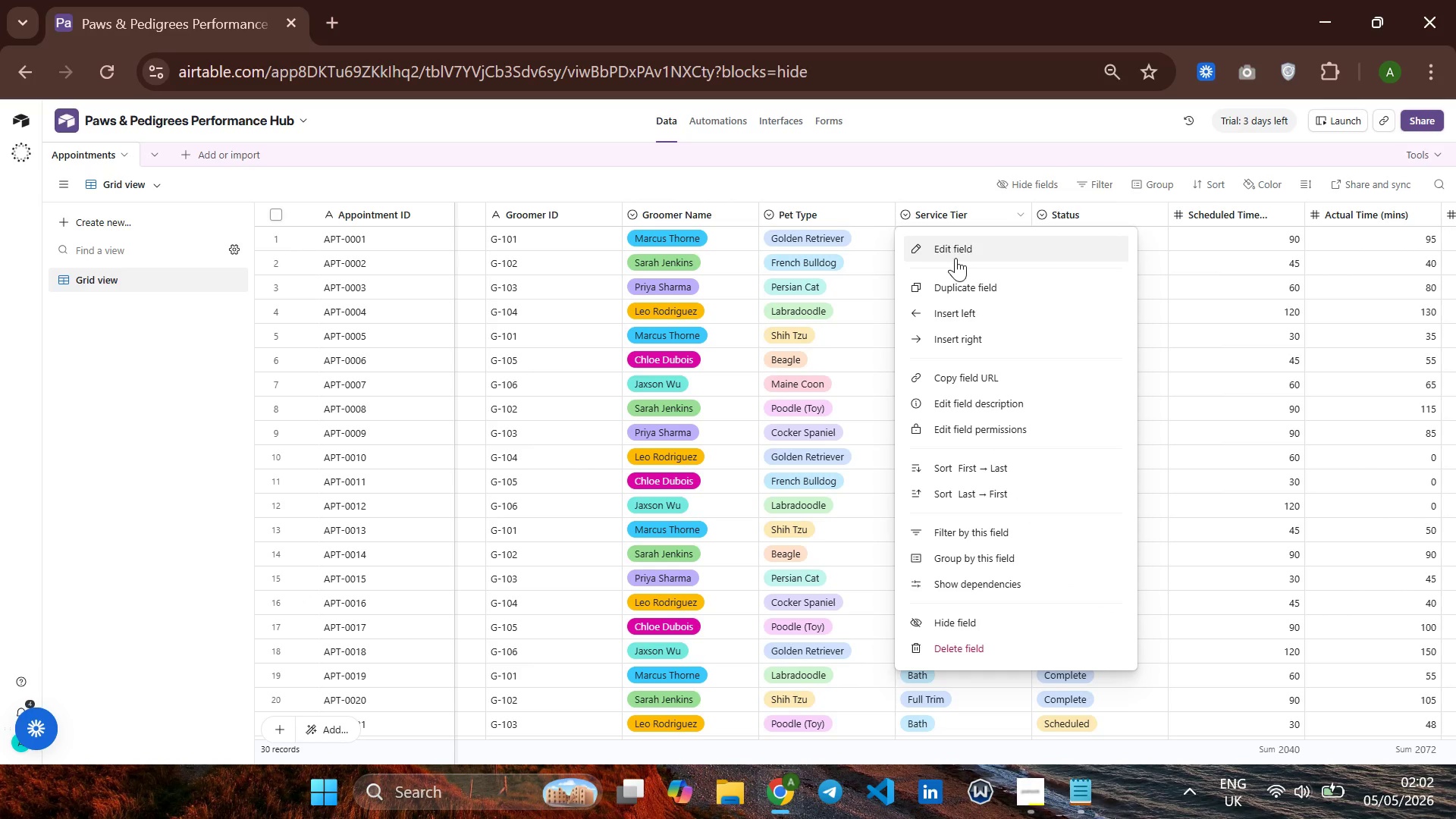 
left_click([956, 257])
 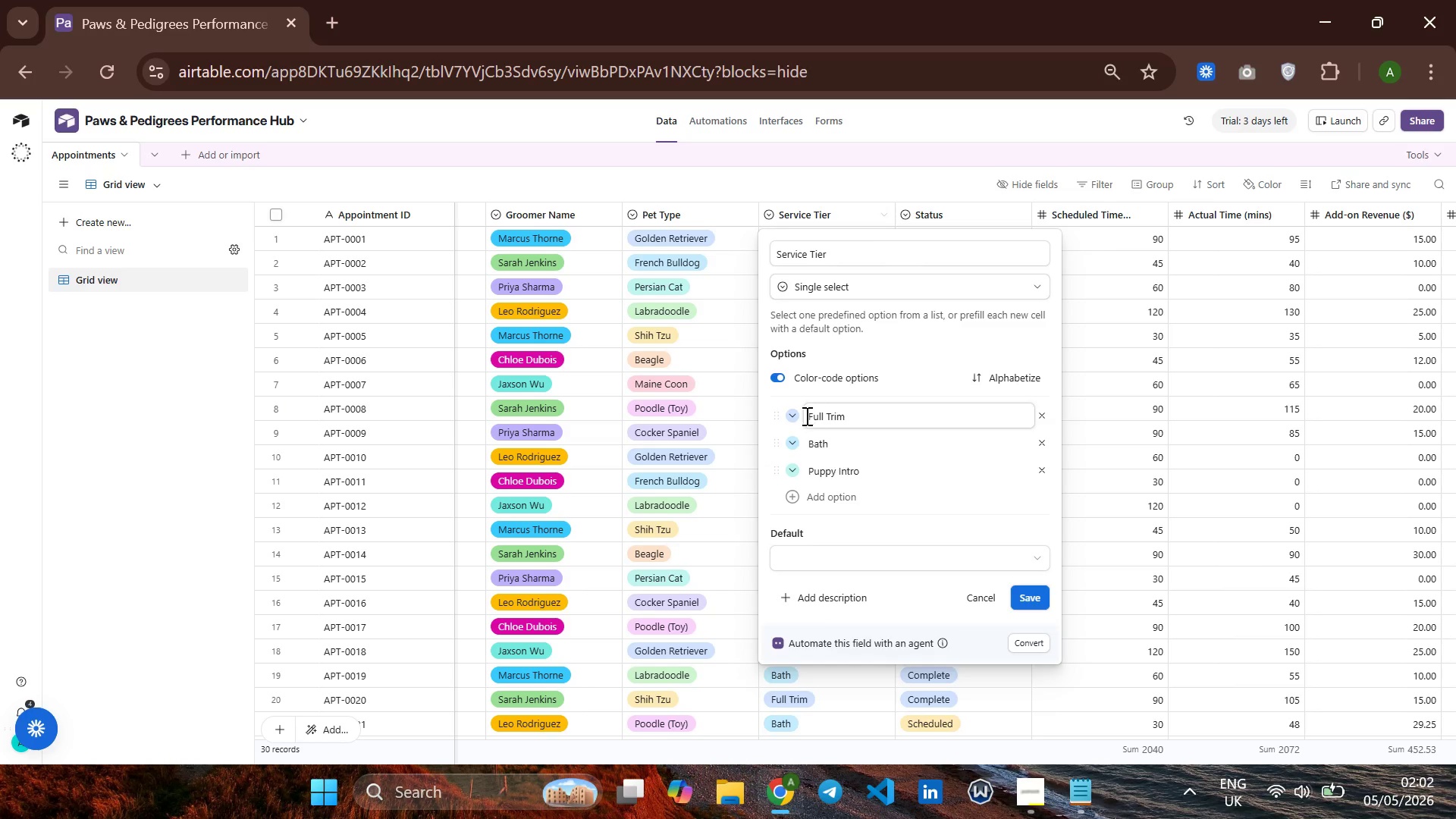 
wait(7.44)
 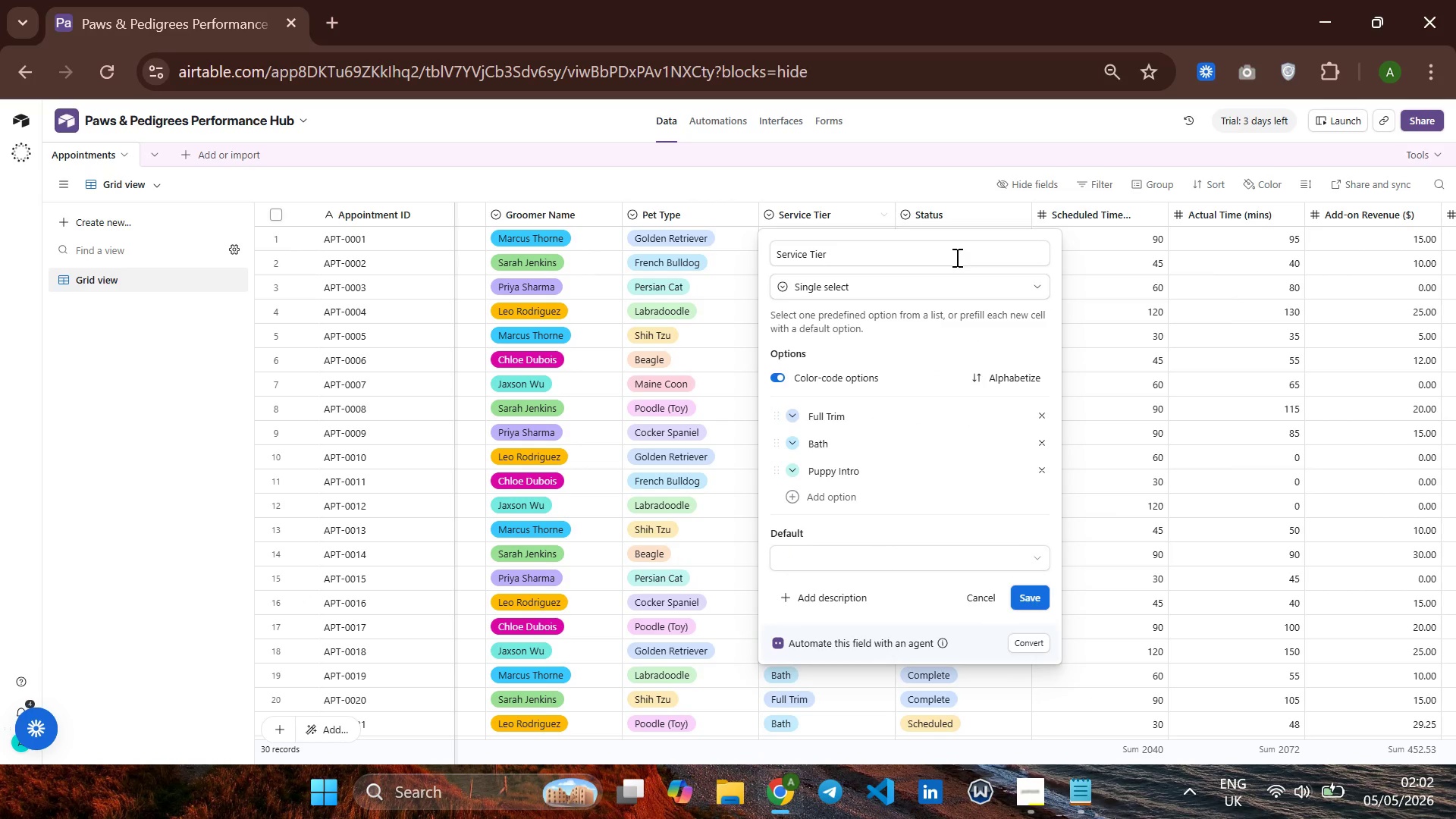 
right_click([792, 416])
 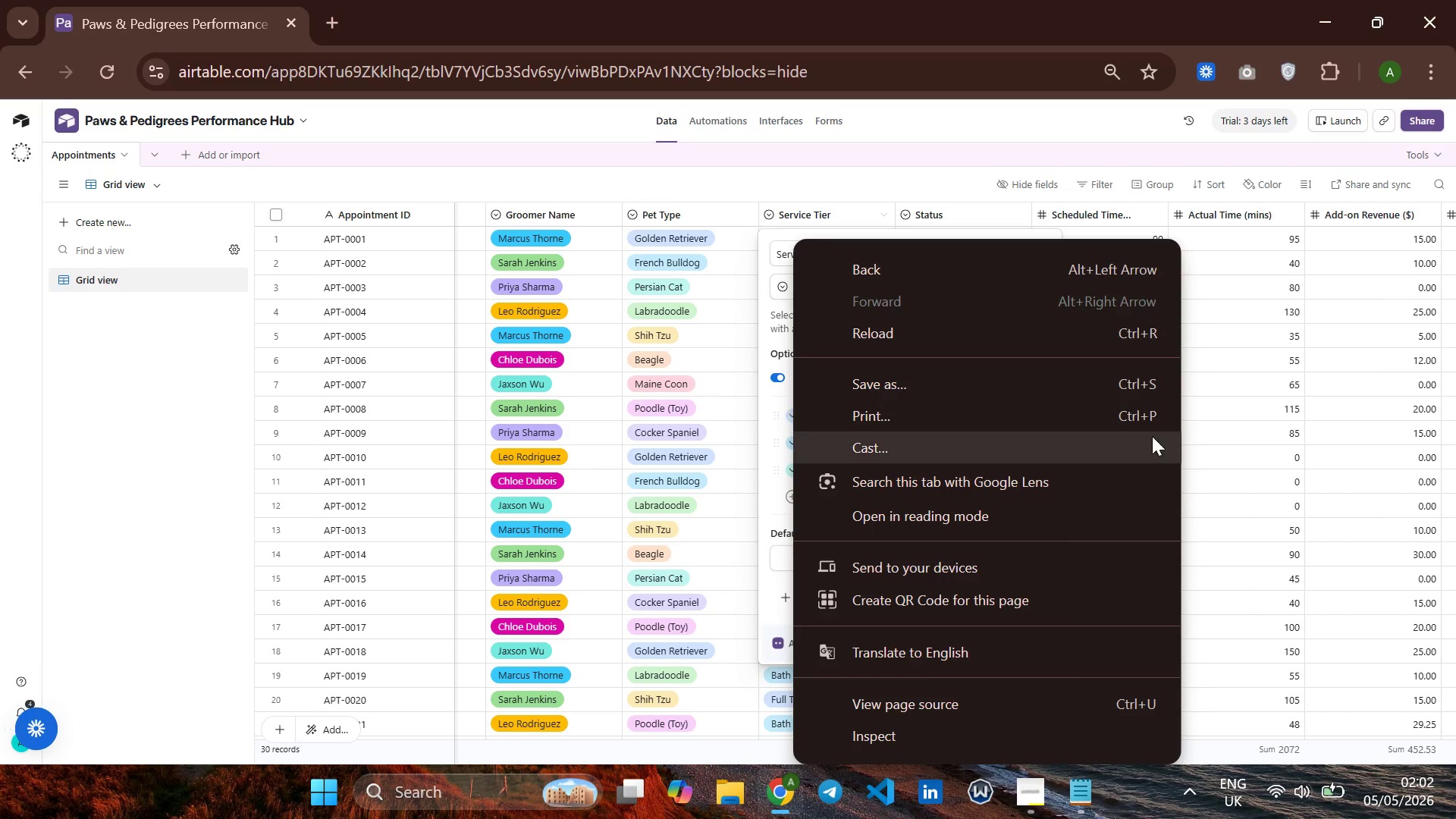 
left_click([1246, 422])
 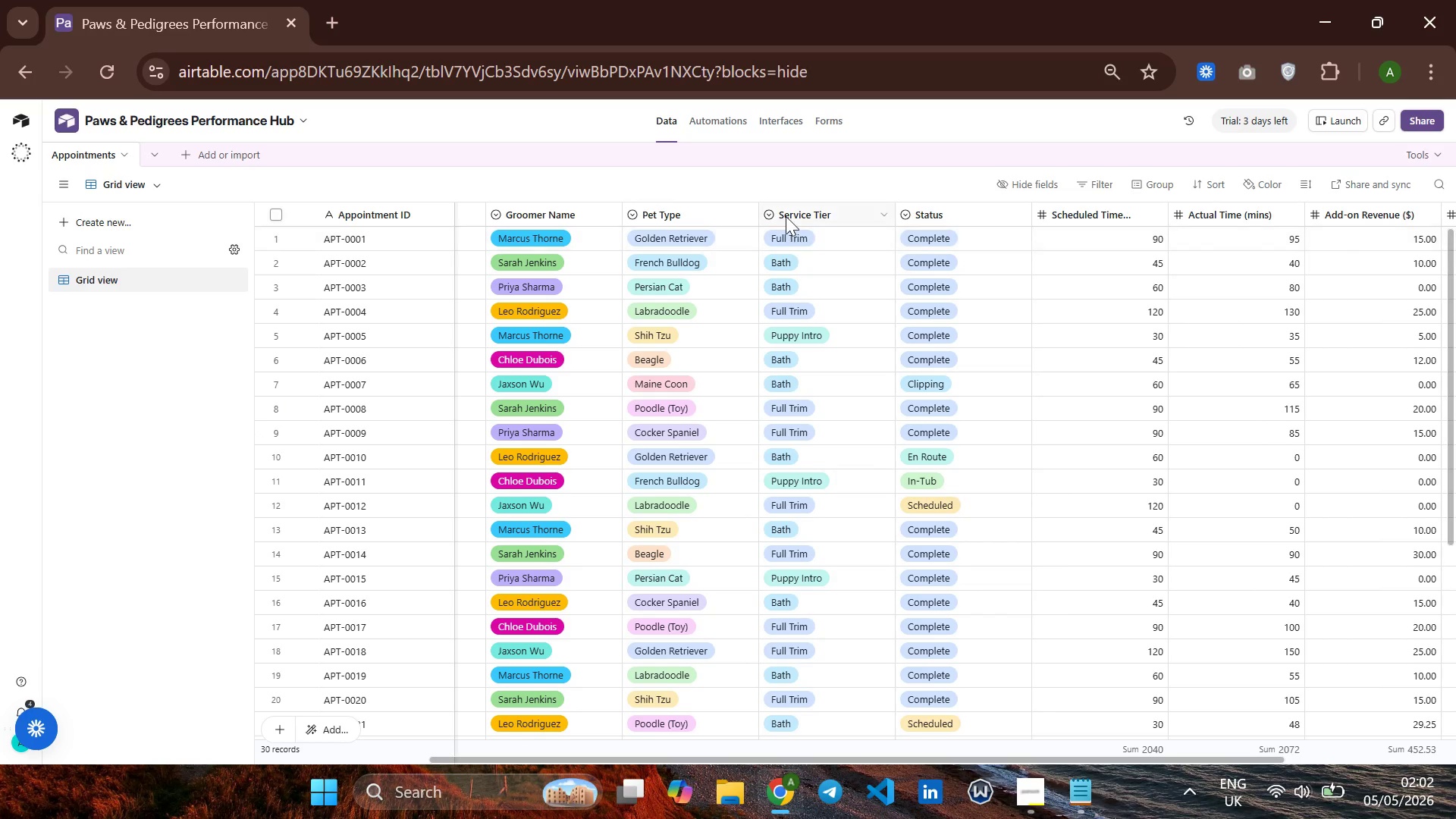 
right_click([786, 213])
 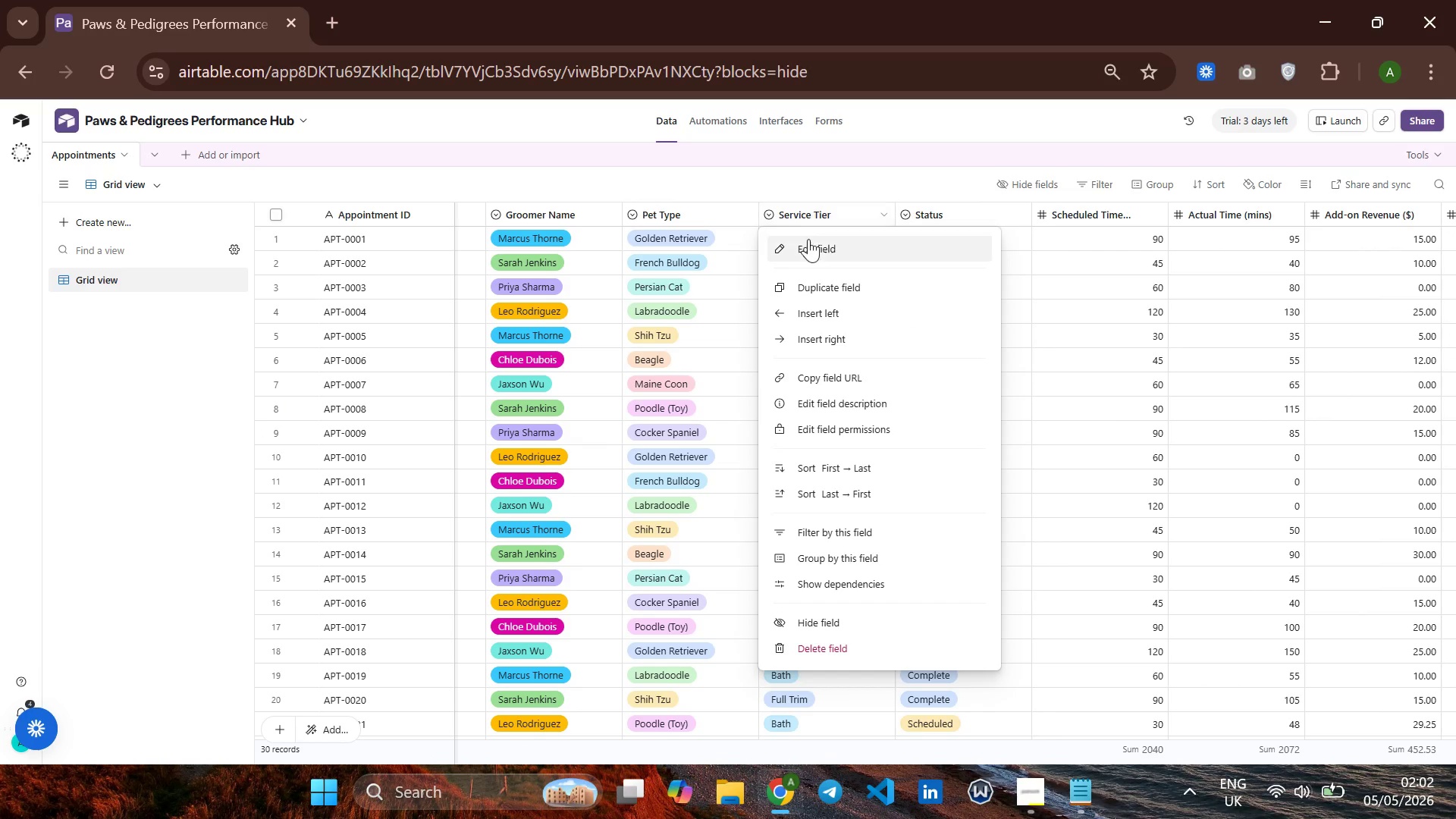 
left_click([808, 240])
 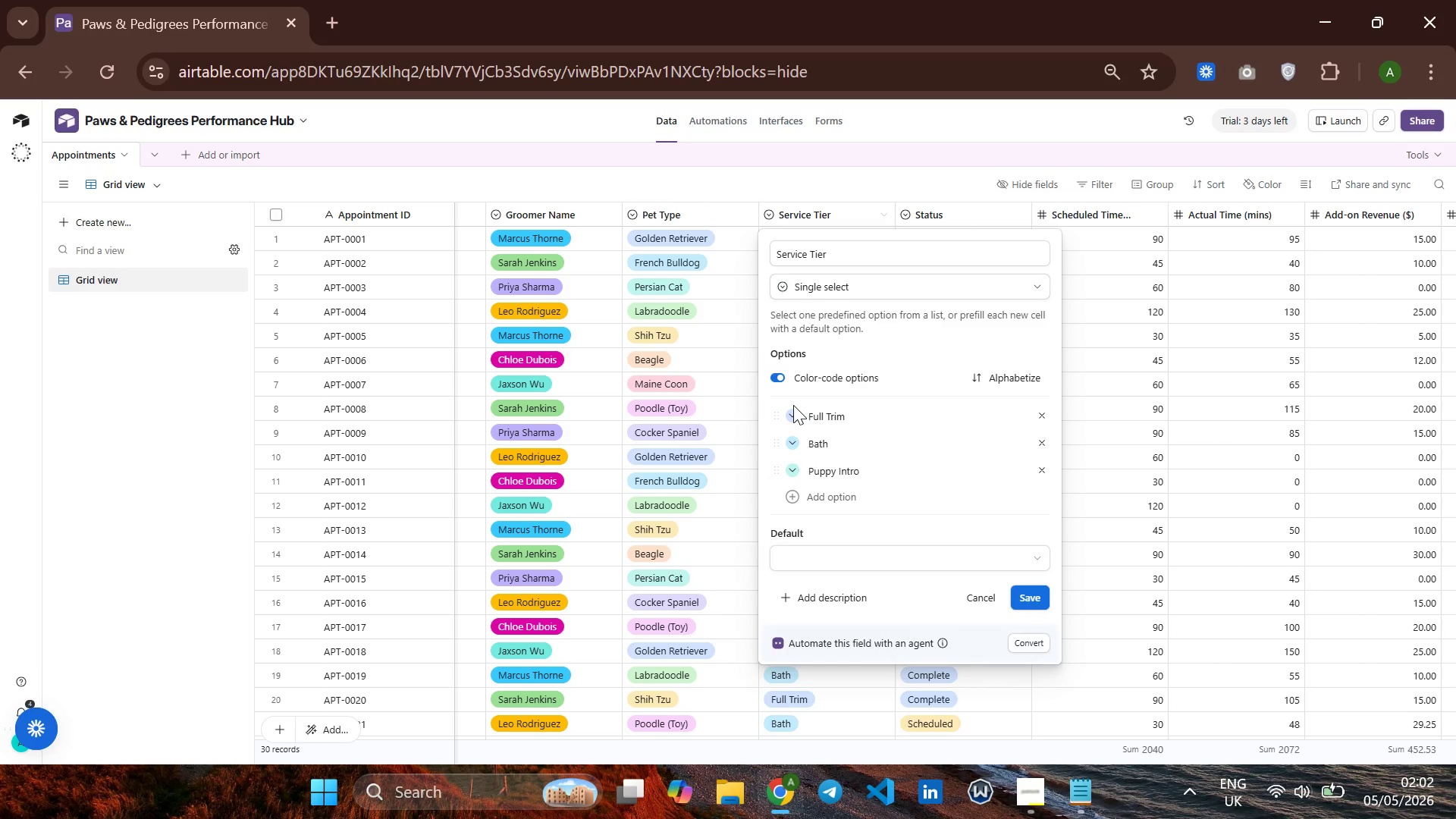 
left_click([792, 417])
 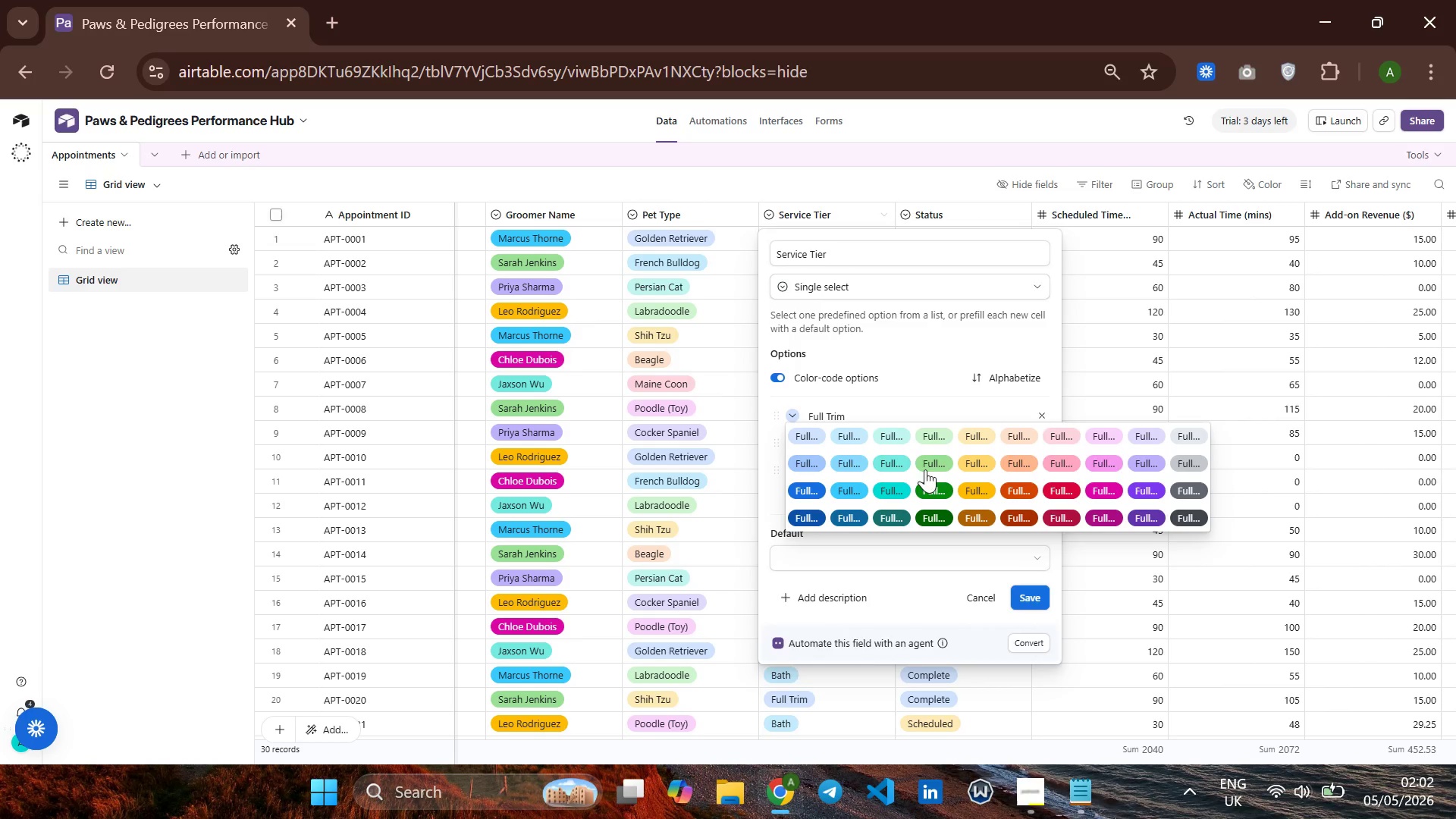 
left_click([929, 463])
 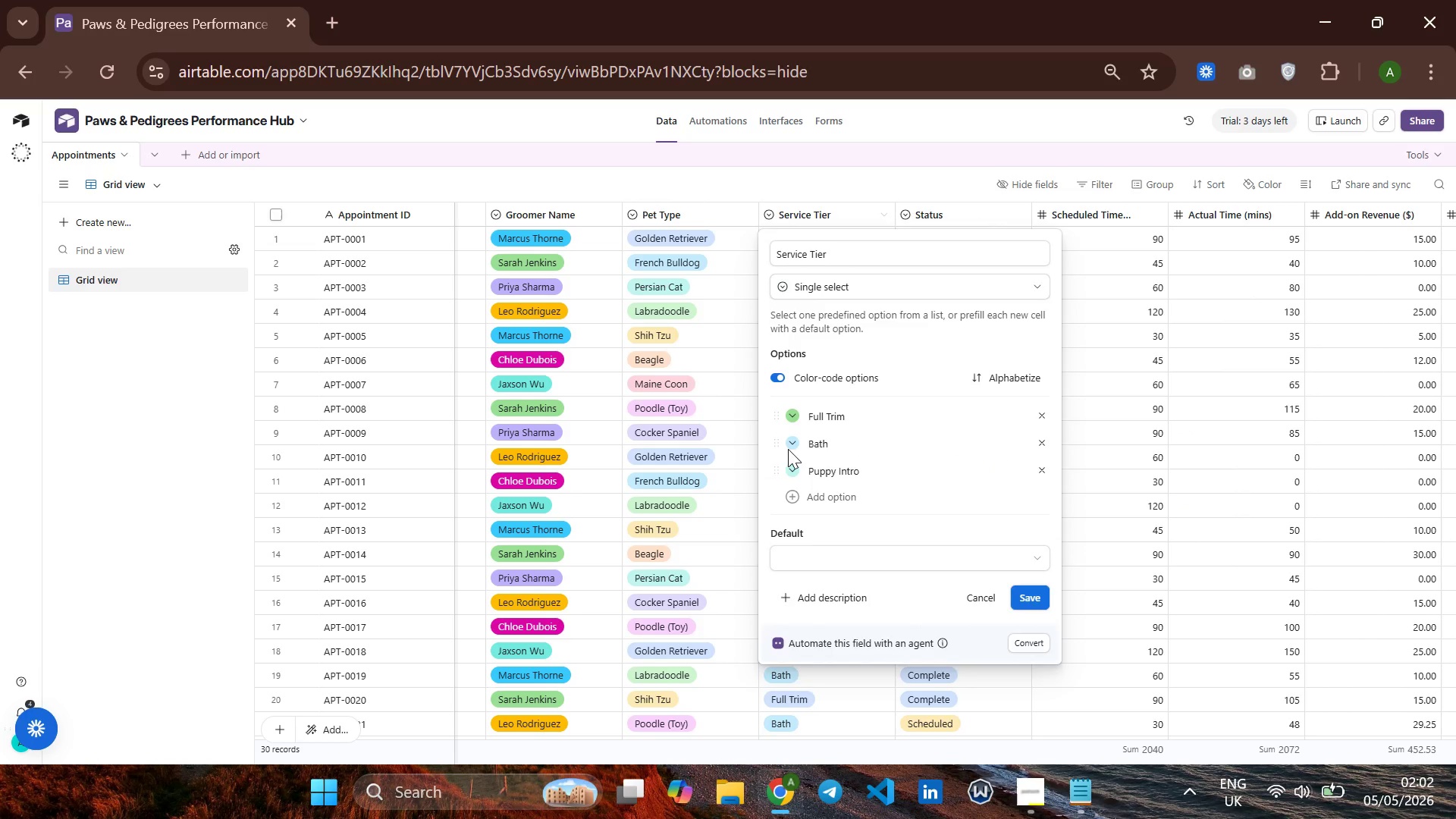 
left_click([785, 444])
 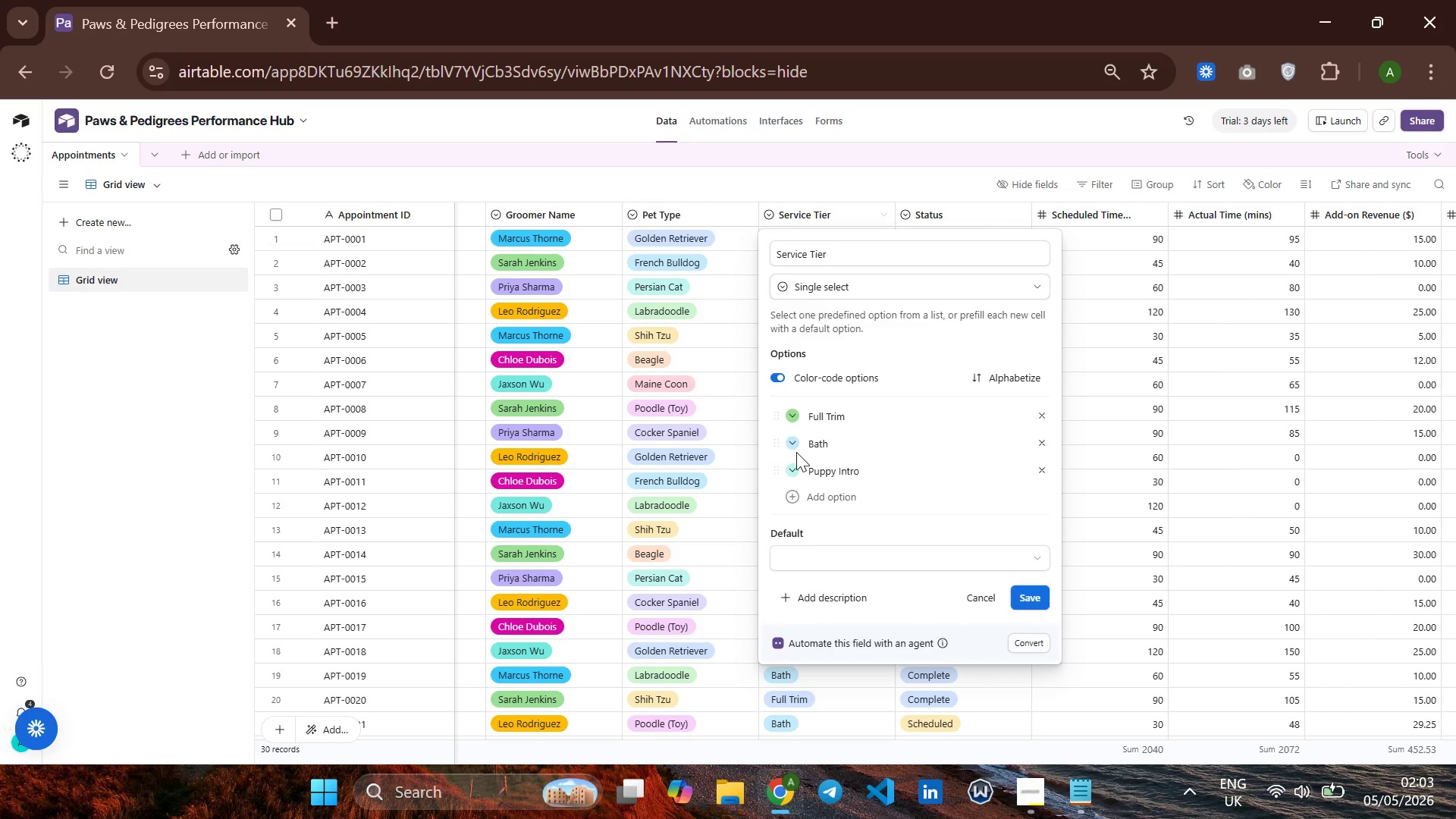 
left_click([796, 452])
 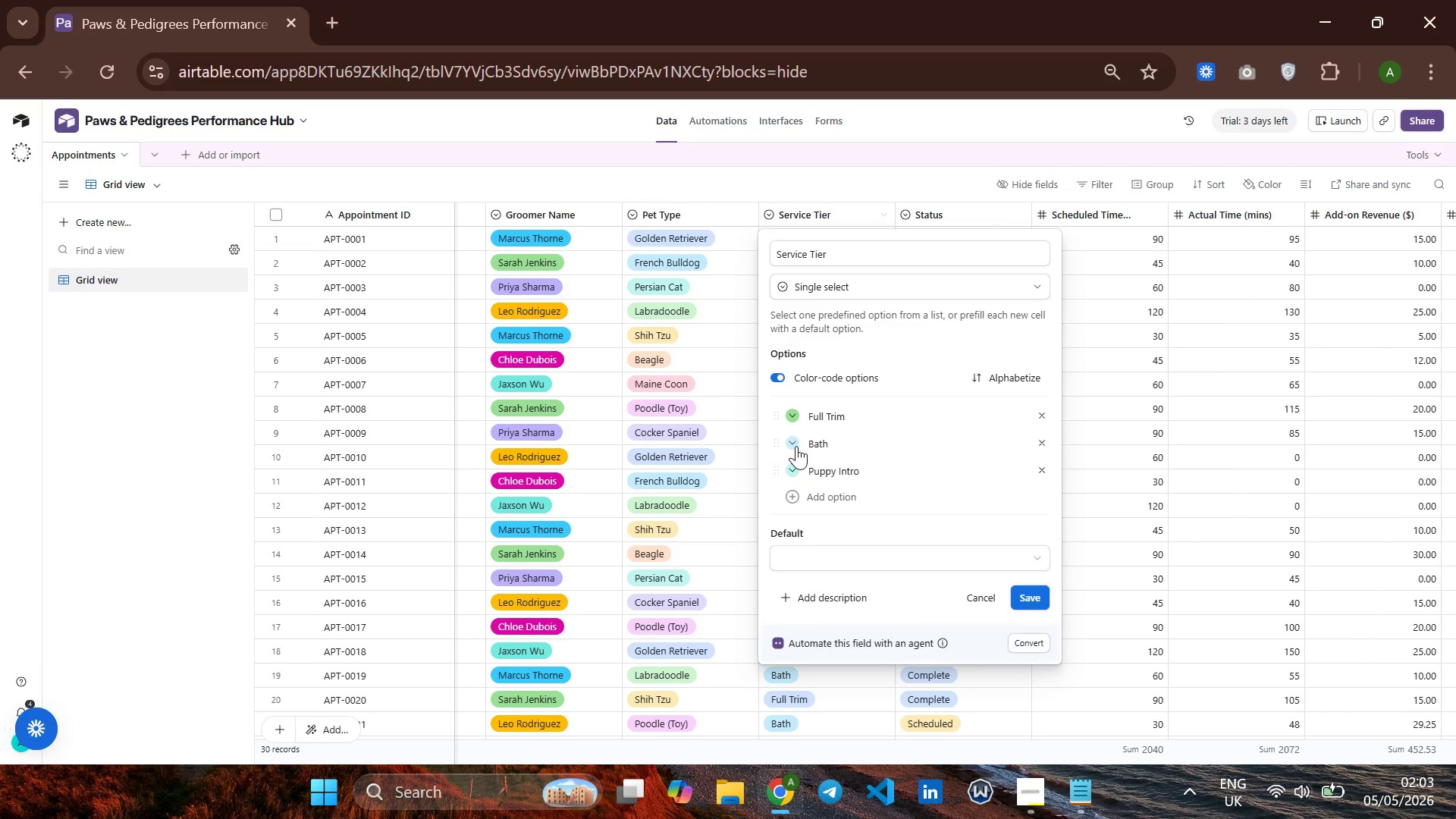 
left_click([796, 446])
 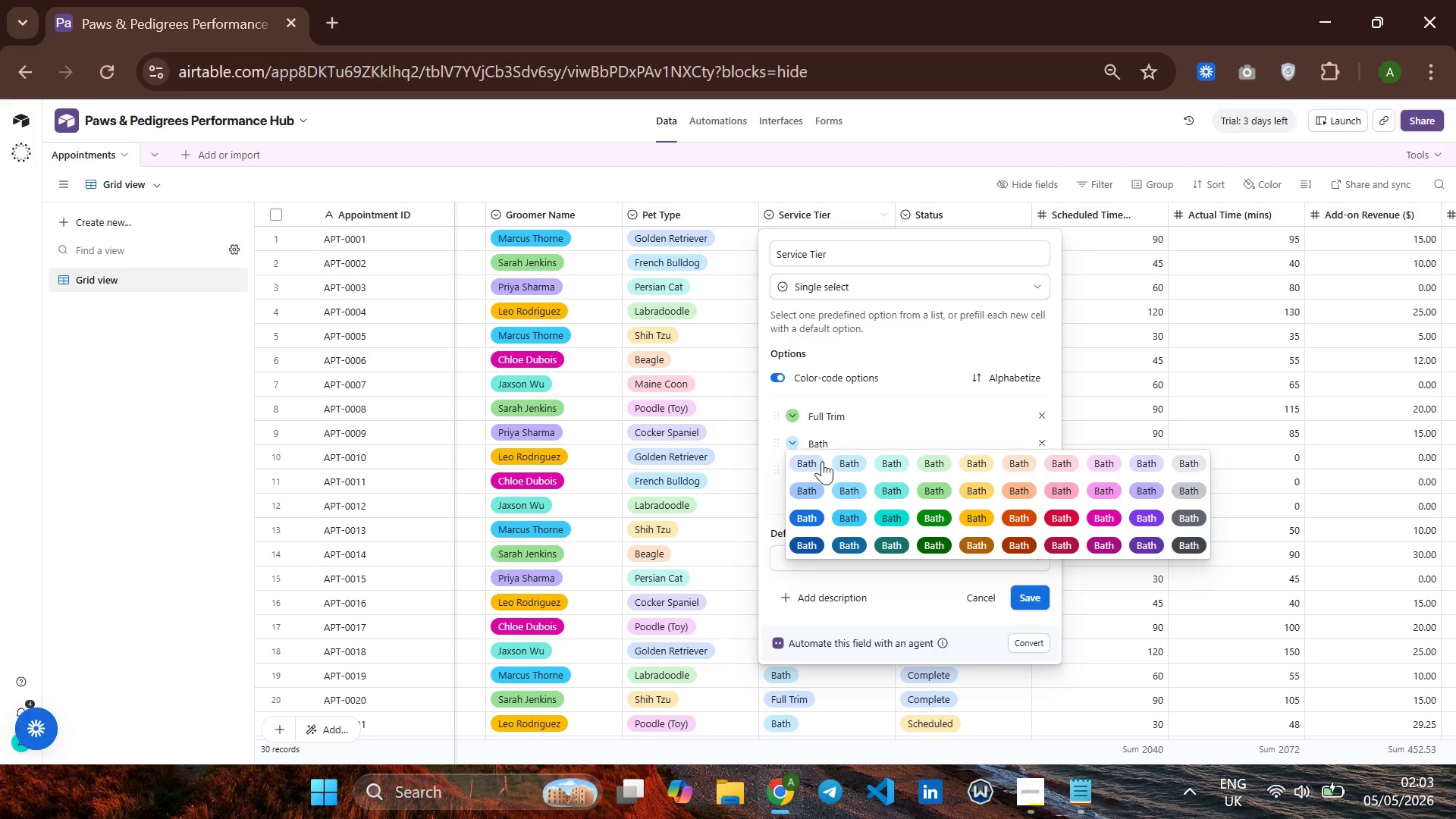 
wait(6.05)
 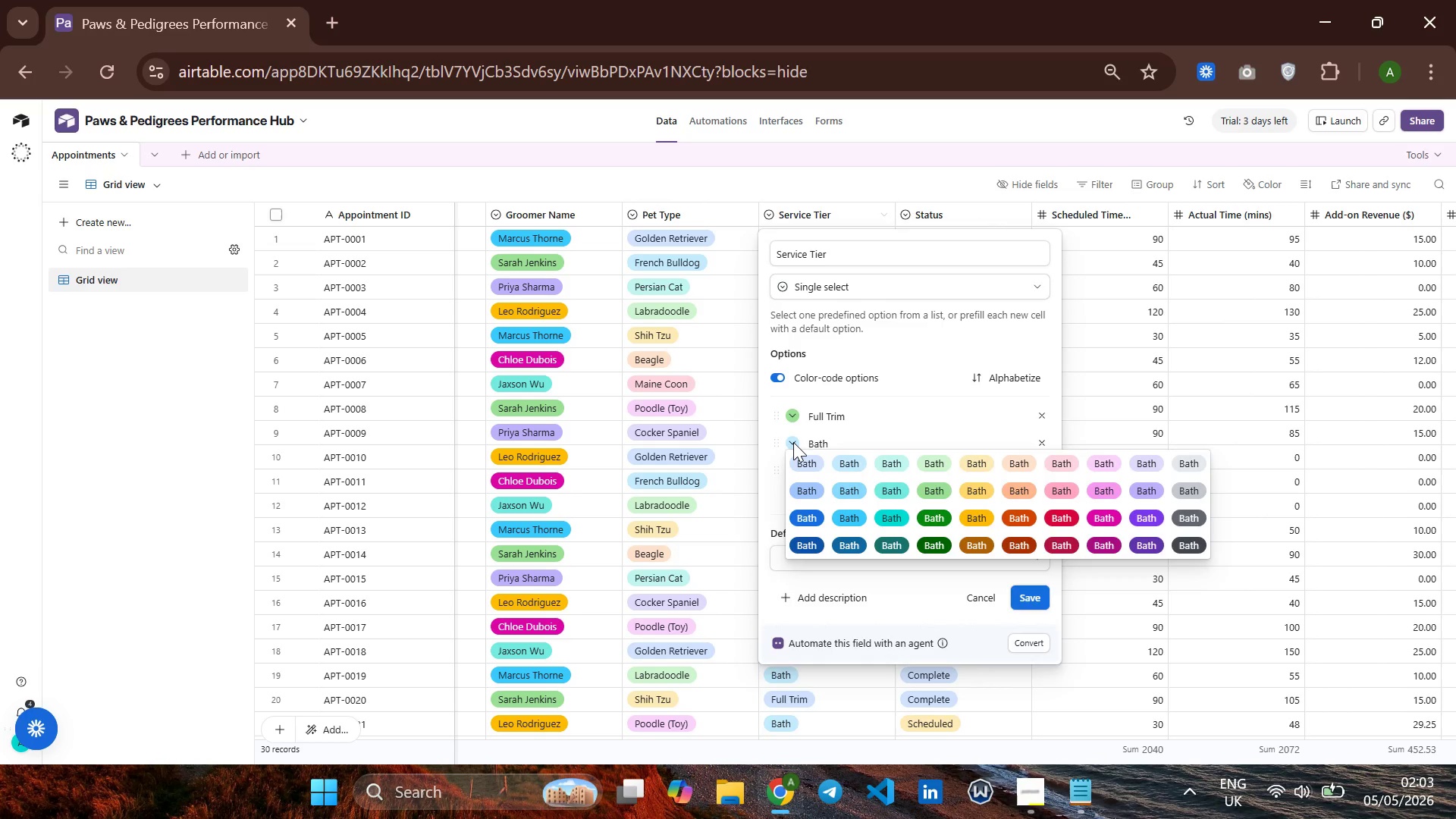 
left_click([853, 509])
 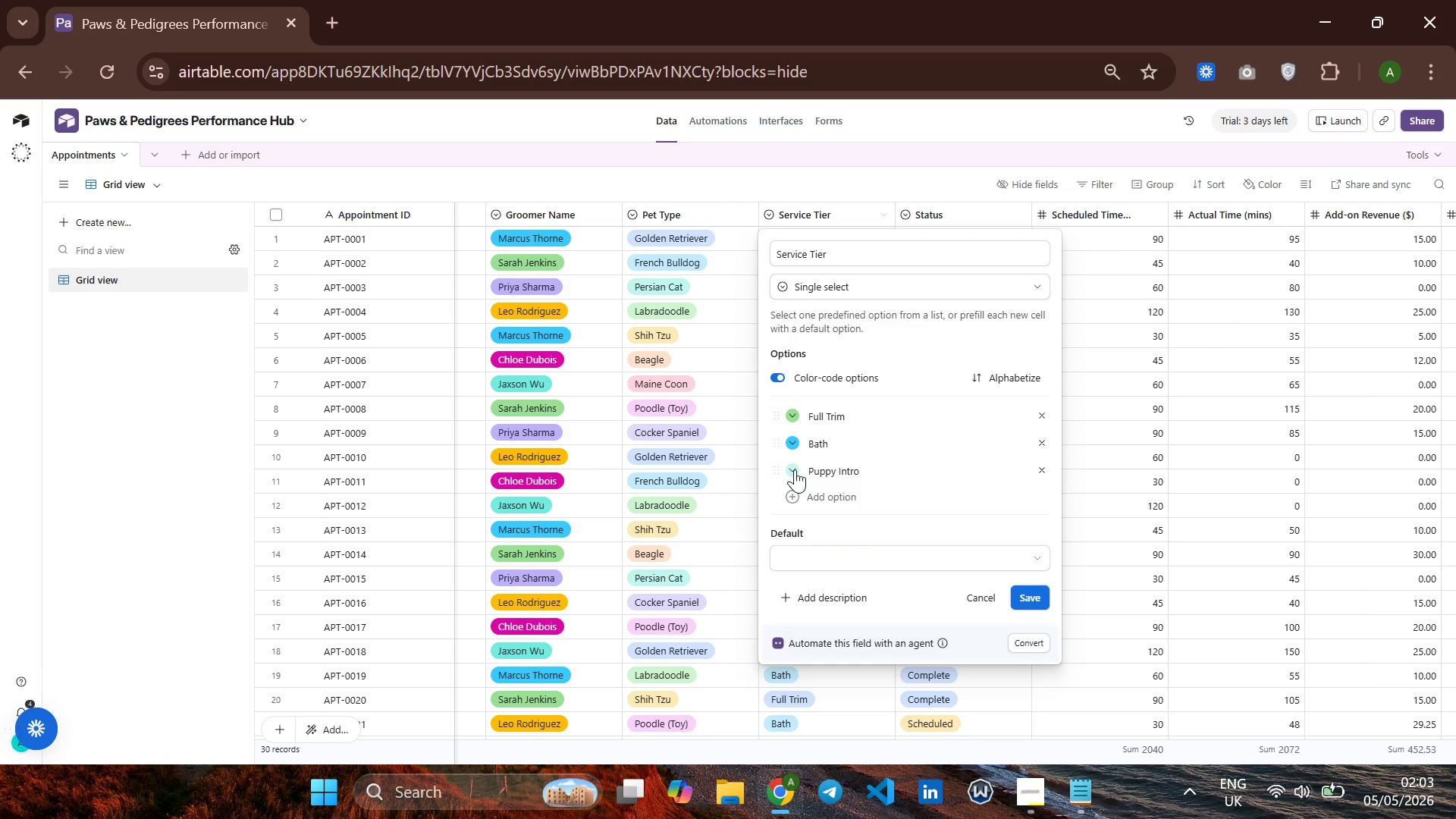 
left_click([795, 469])
 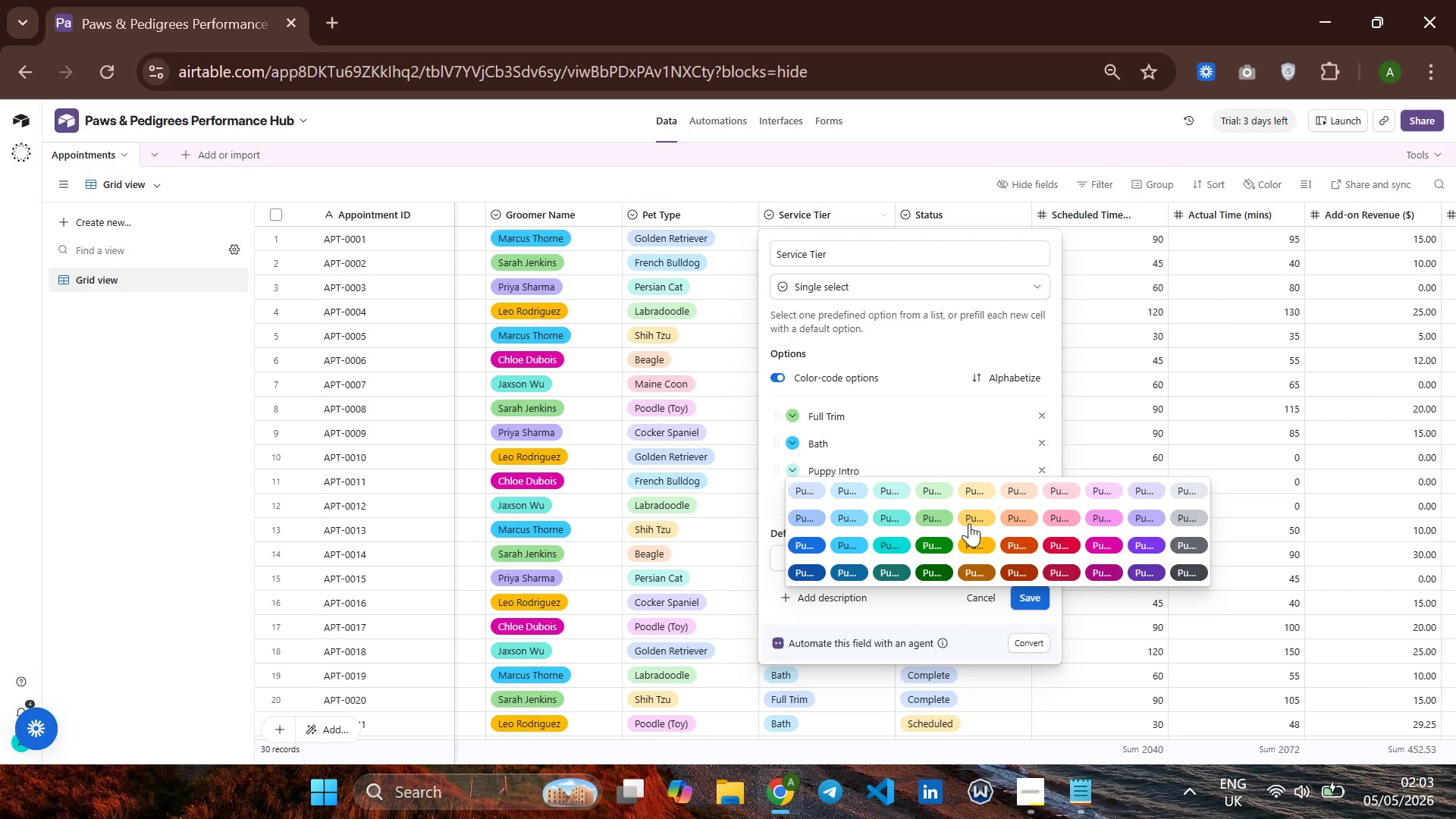 
left_click([975, 518])
 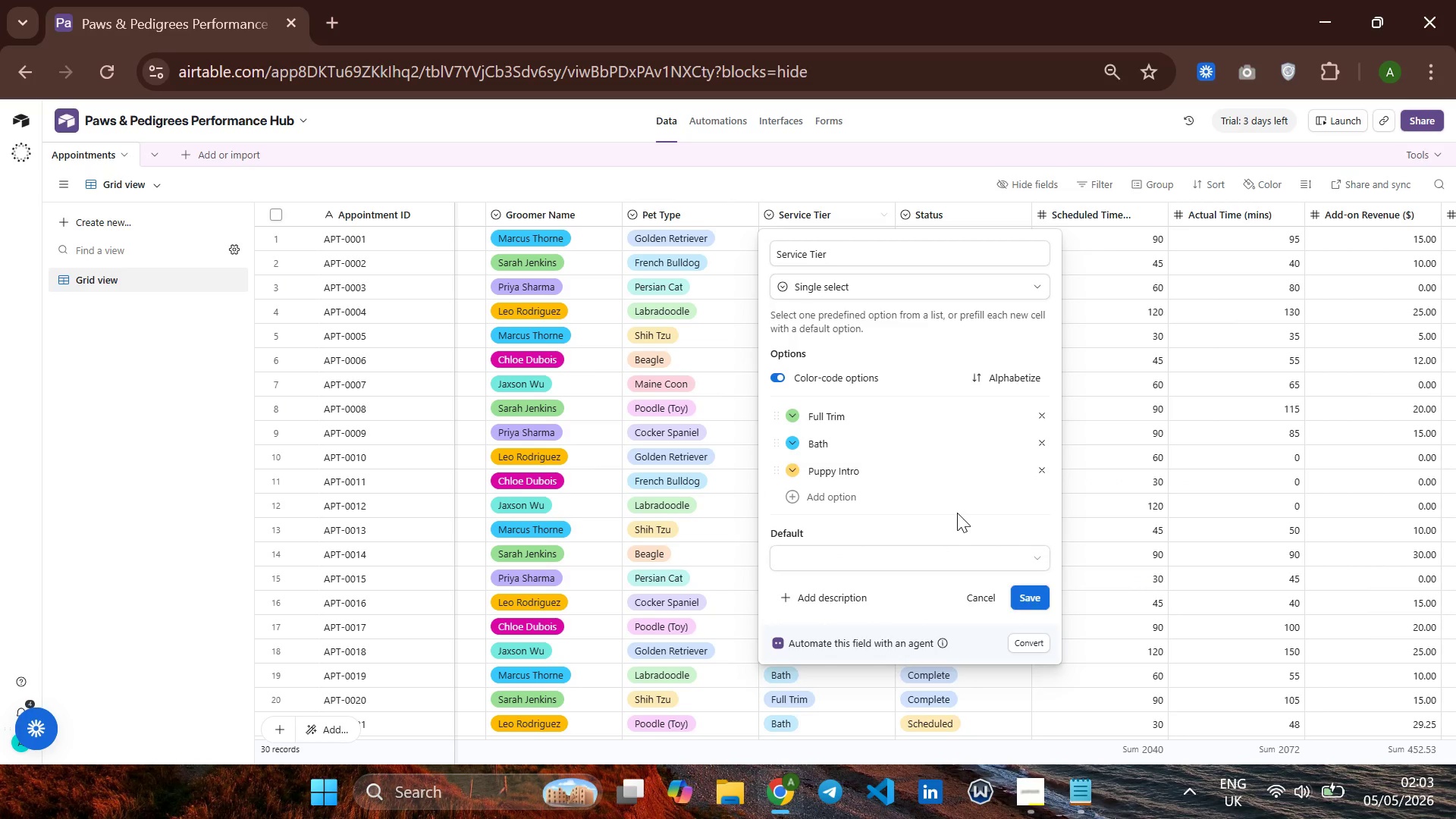 
left_click([1039, 590])
 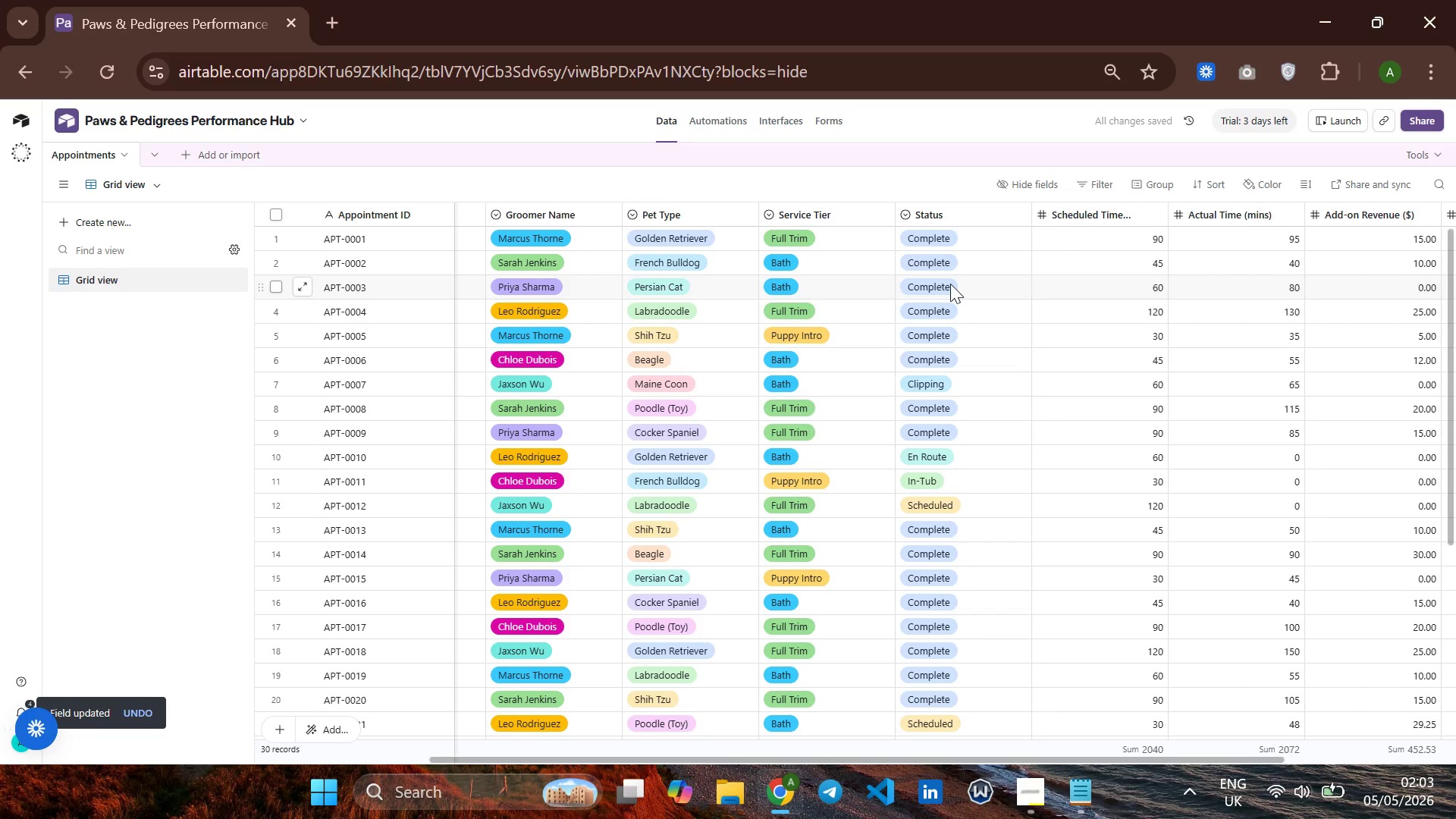 
right_click([939, 218])
 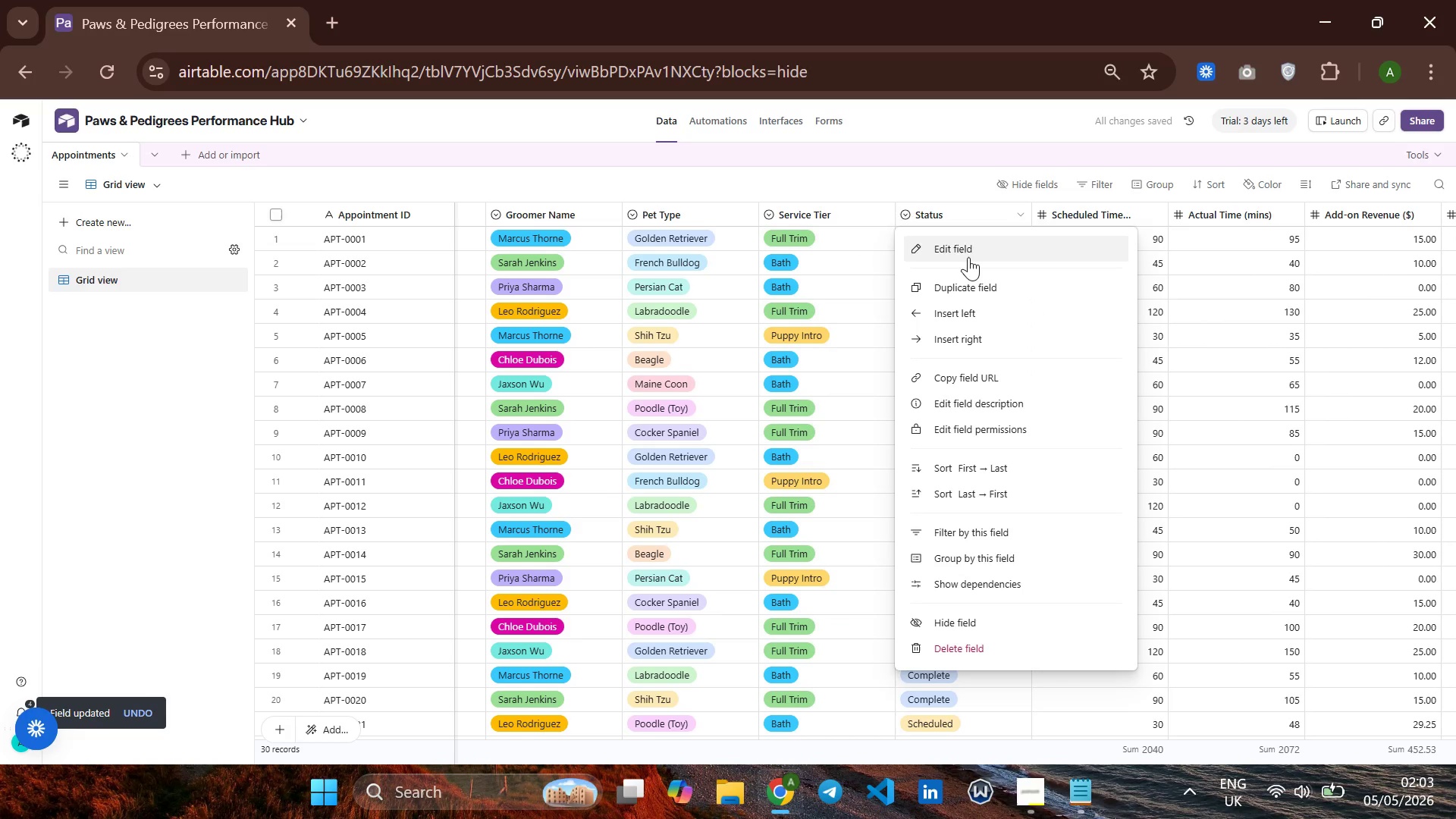 
left_click([968, 253])
 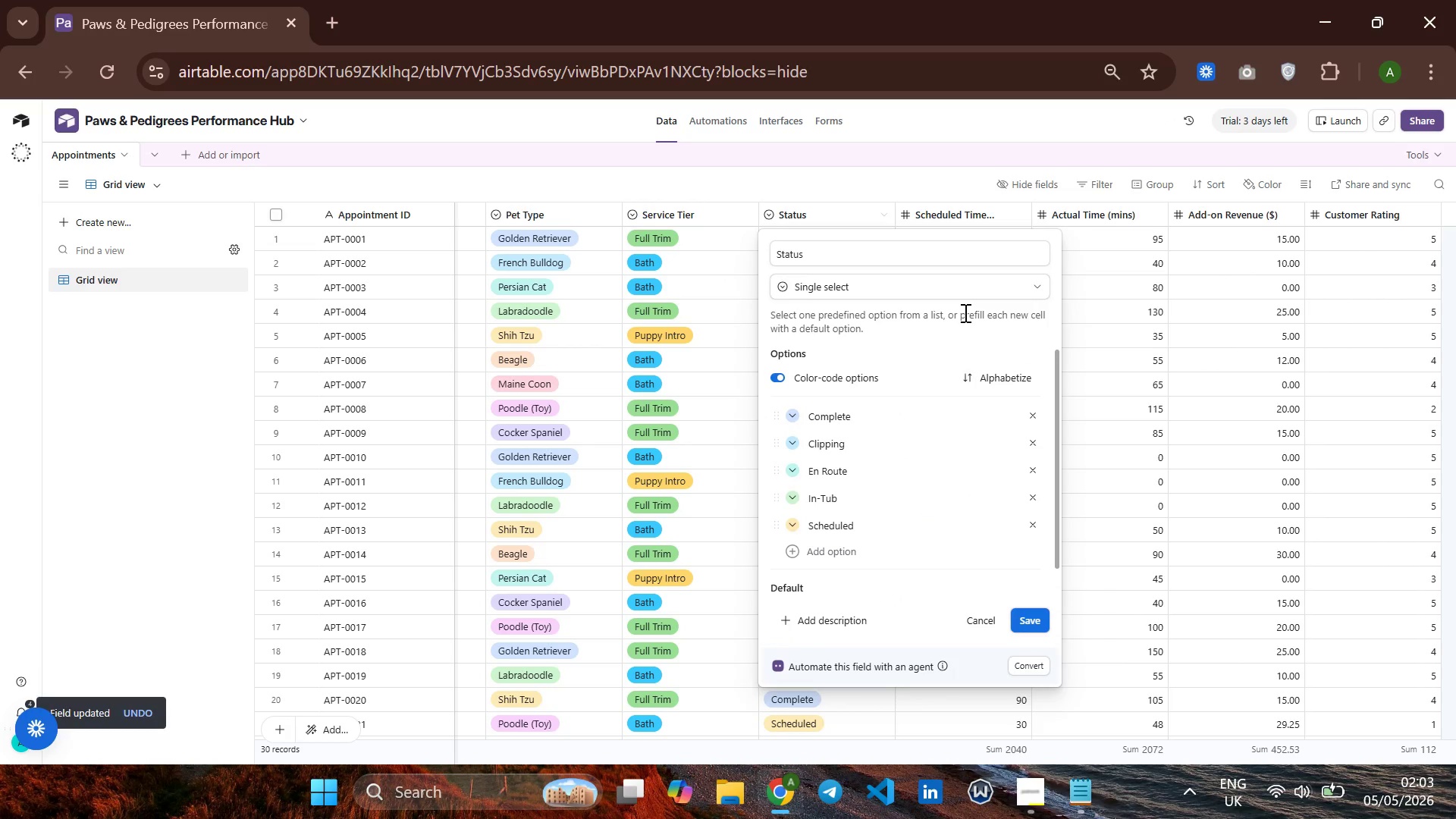 
mouse_move([836, 522])
 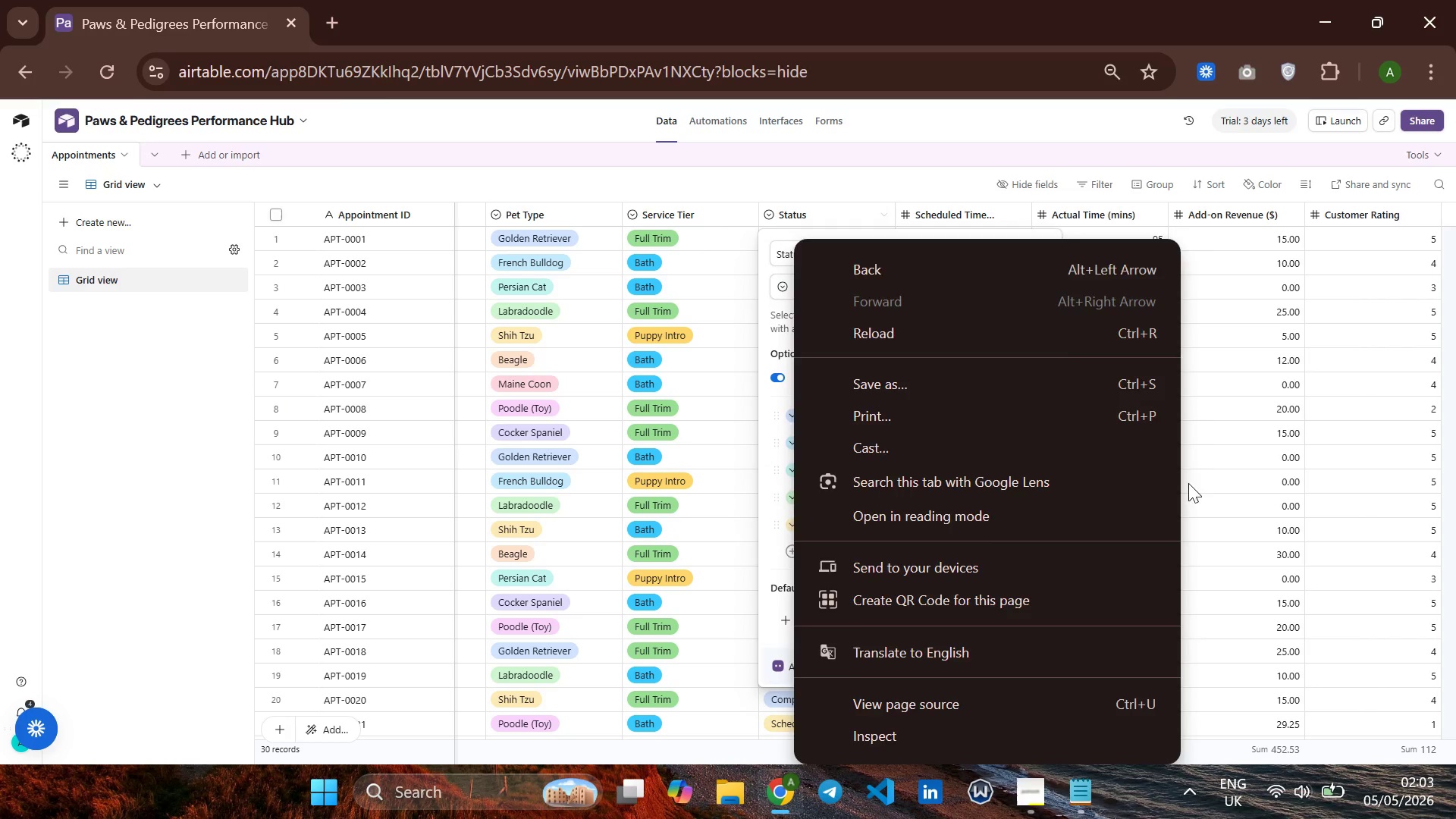 
left_click([1194, 480])
 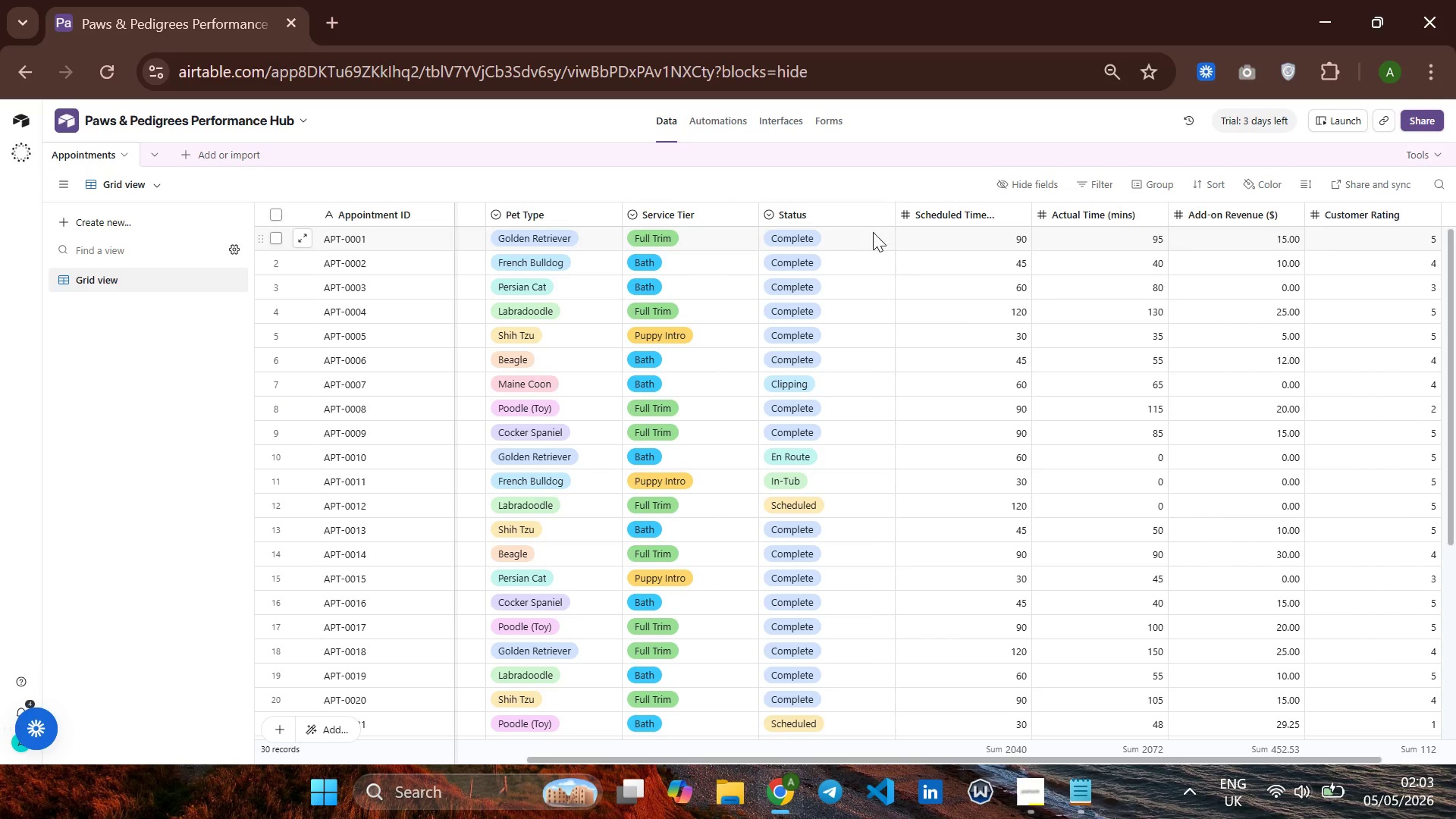 
right_click([853, 213])
 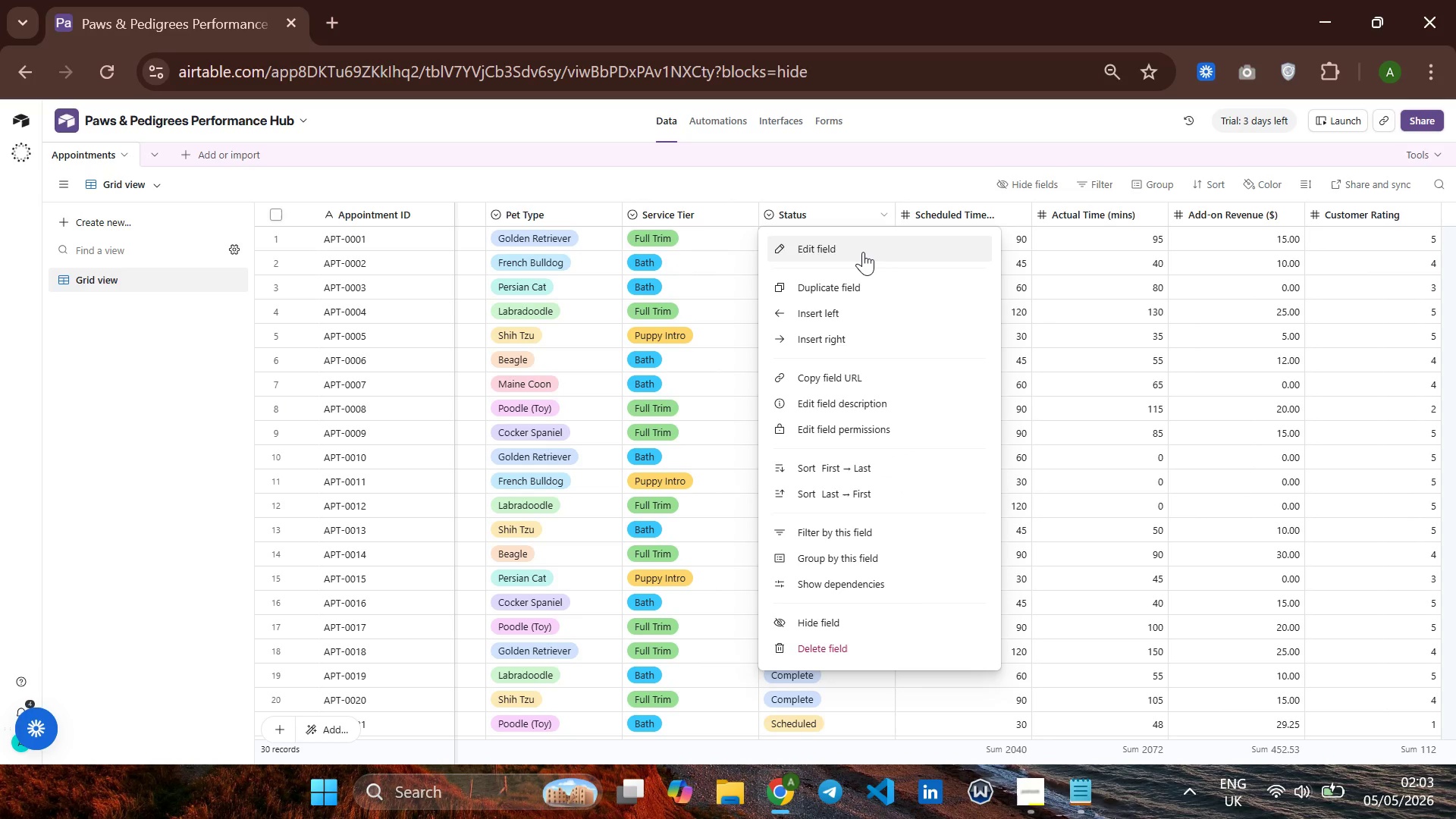 
left_click([863, 252])
 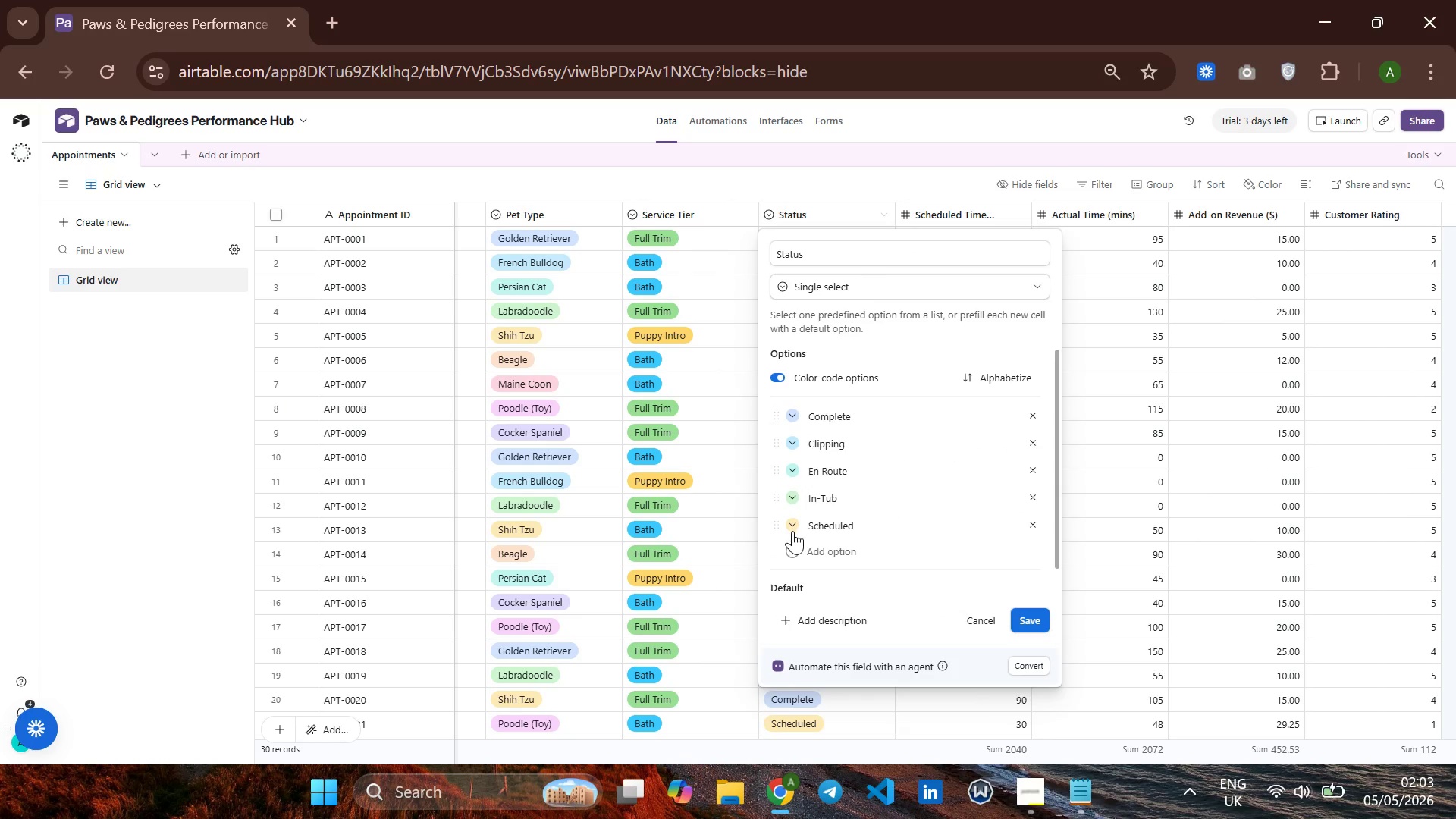 
left_click([792, 531])
 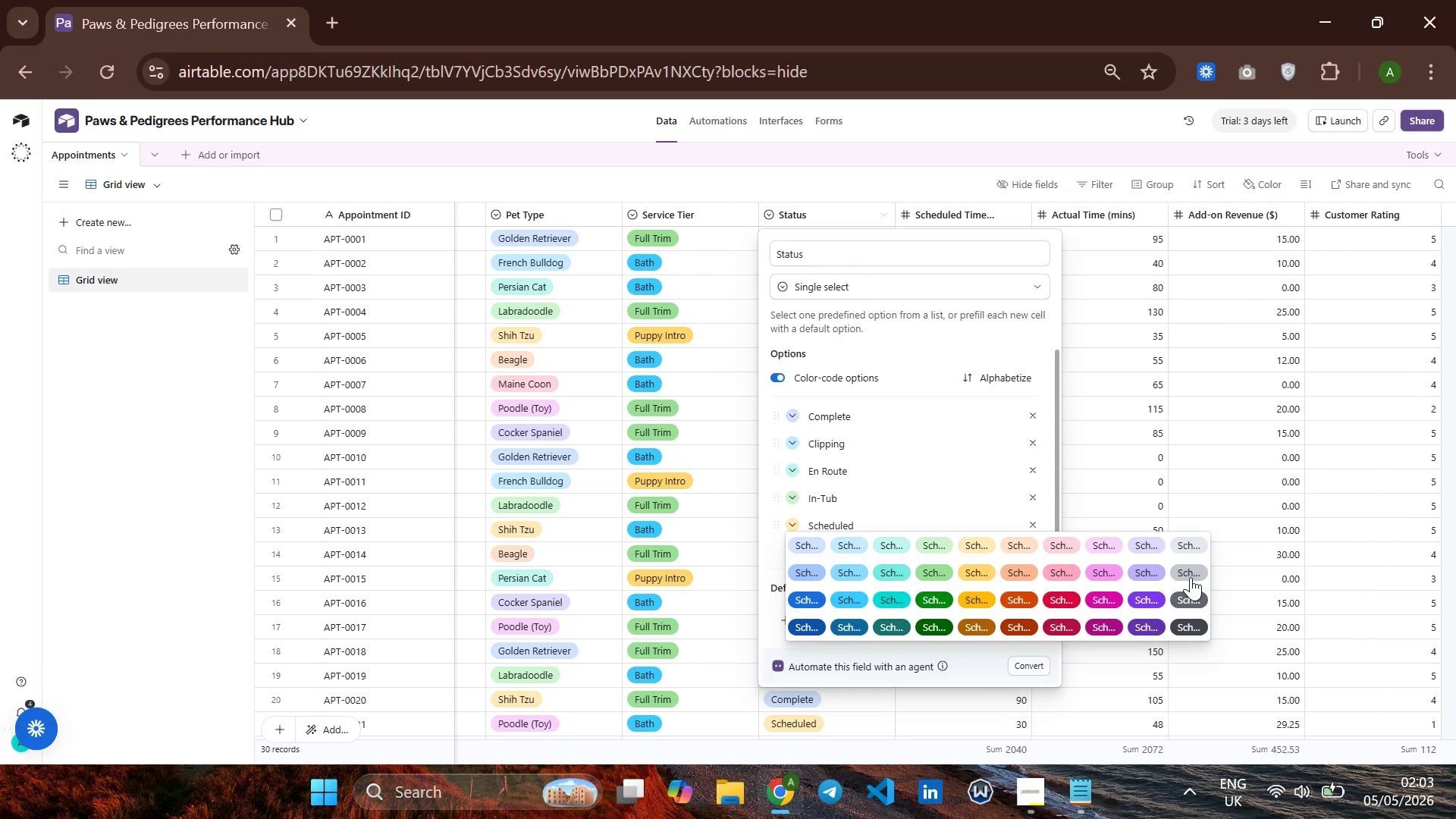 
left_click([1191, 572])
 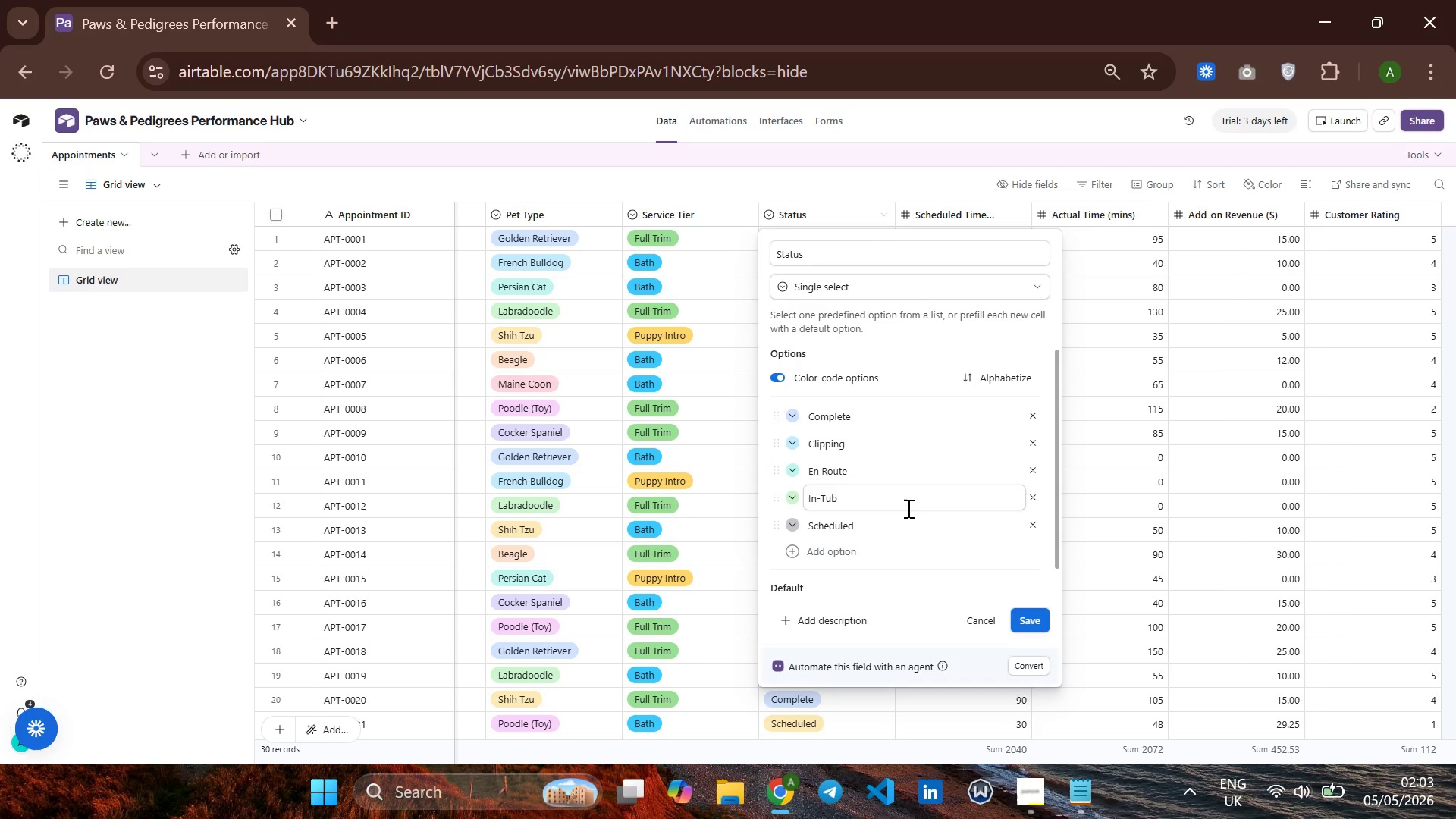 
wait(6.12)
 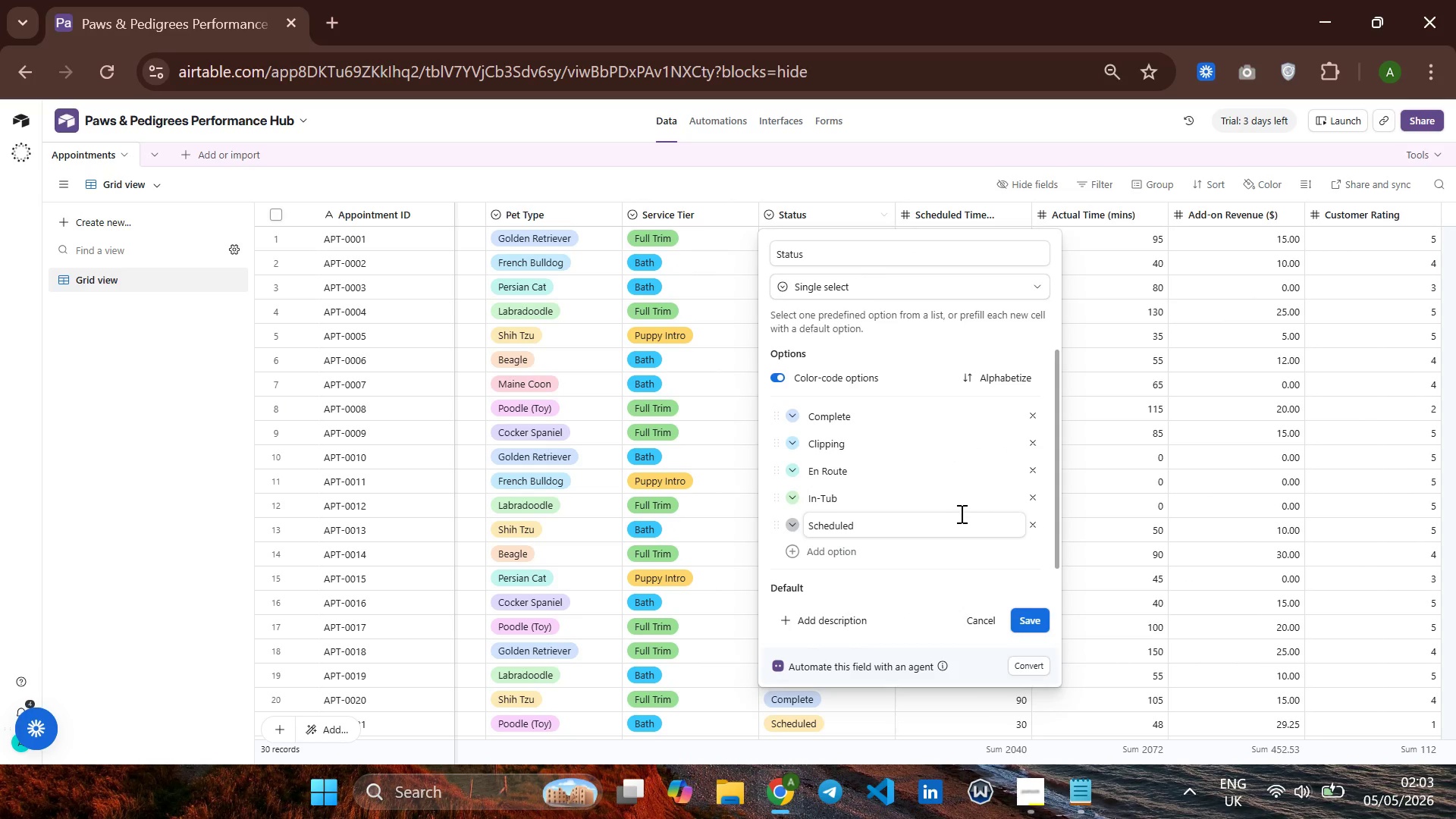 
left_click([795, 472])
 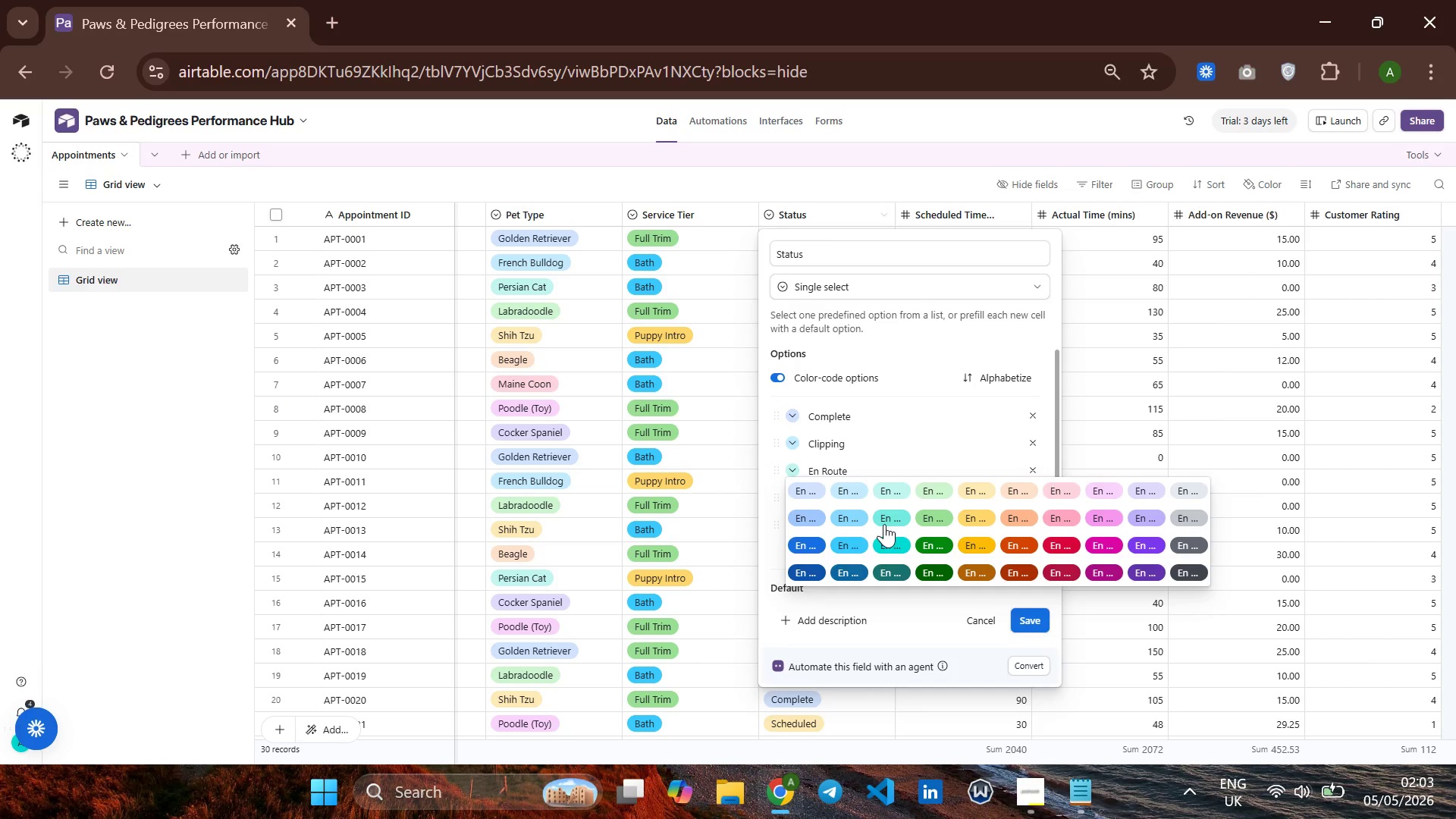 
left_click([852, 527])
 